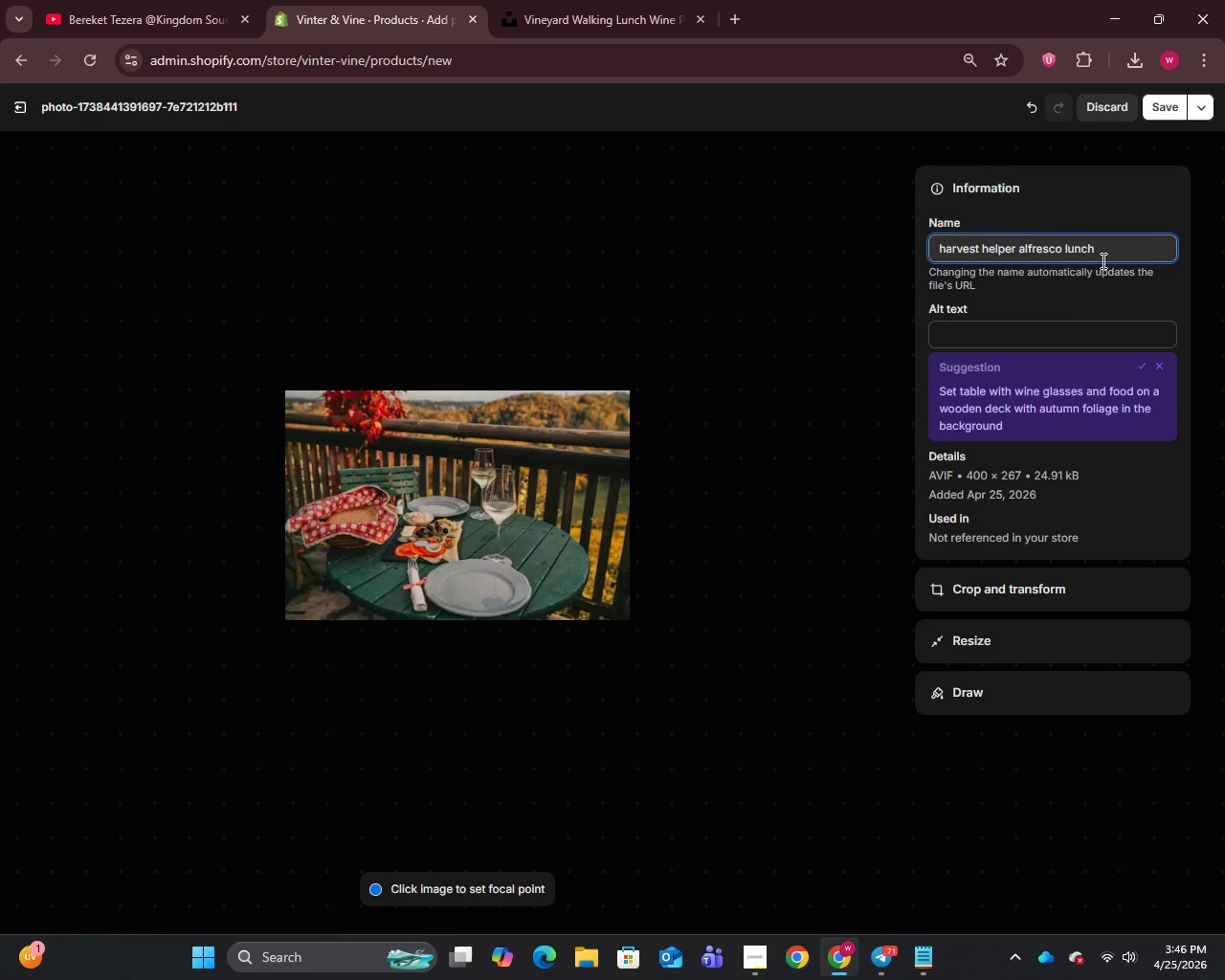 
left_click([1047, 342])
 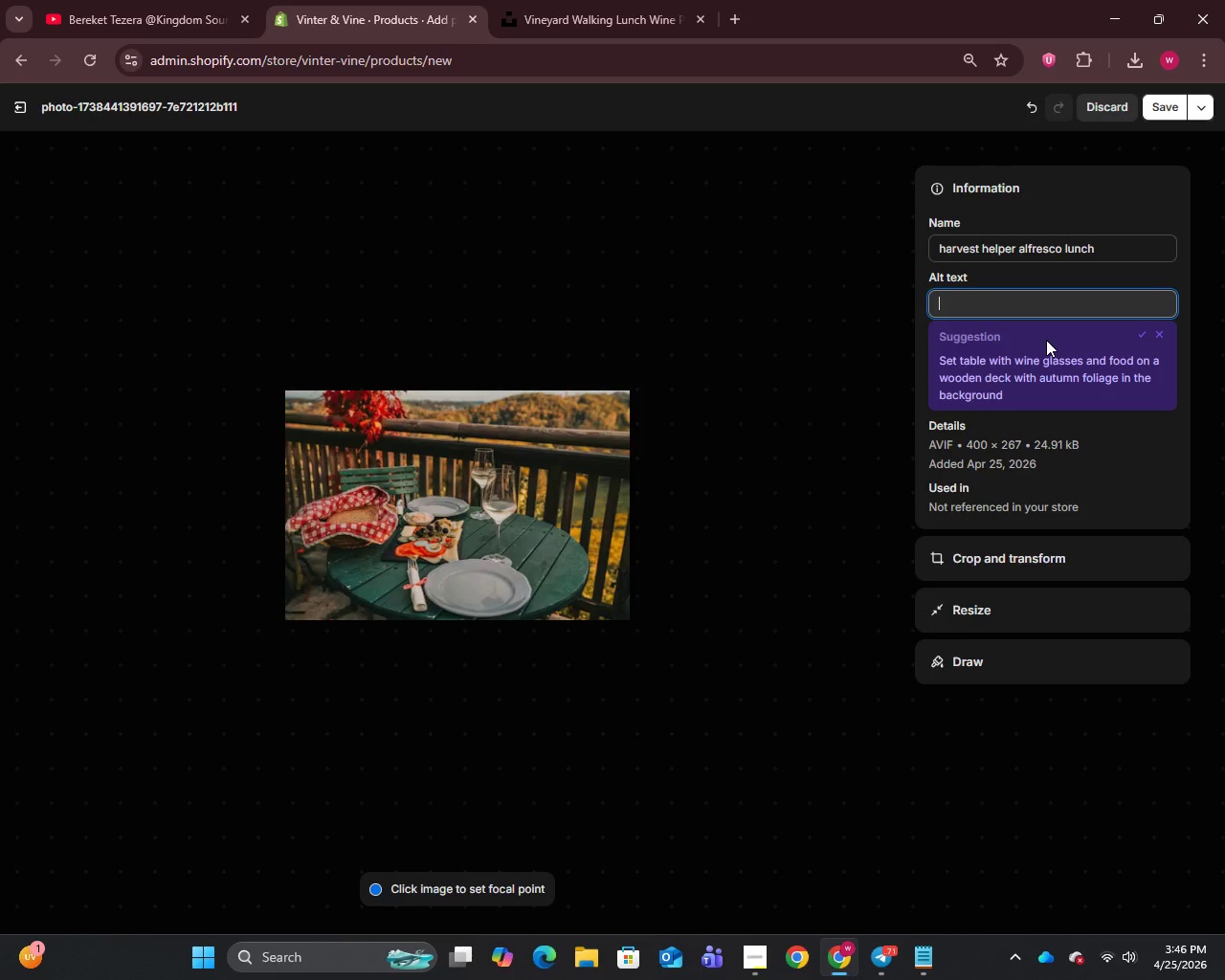 
type(a)
key(Backspace)
type(AL)
key(Backspace)
type(L)
key(Backspace)
type(l fresco harvest lunch with estate wines at Vinter and Vine vineyard experience)
 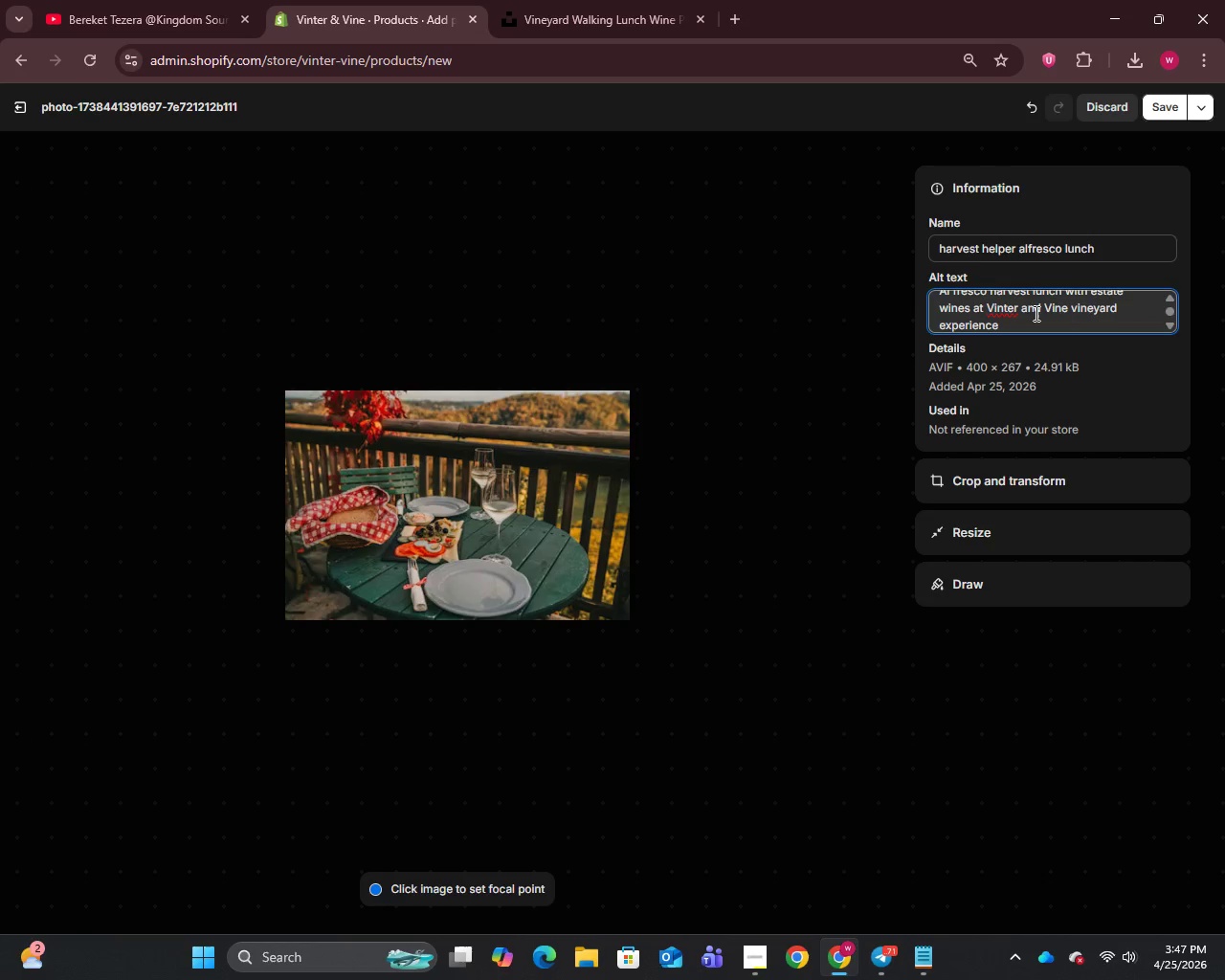 
left_click([1154, 104])
 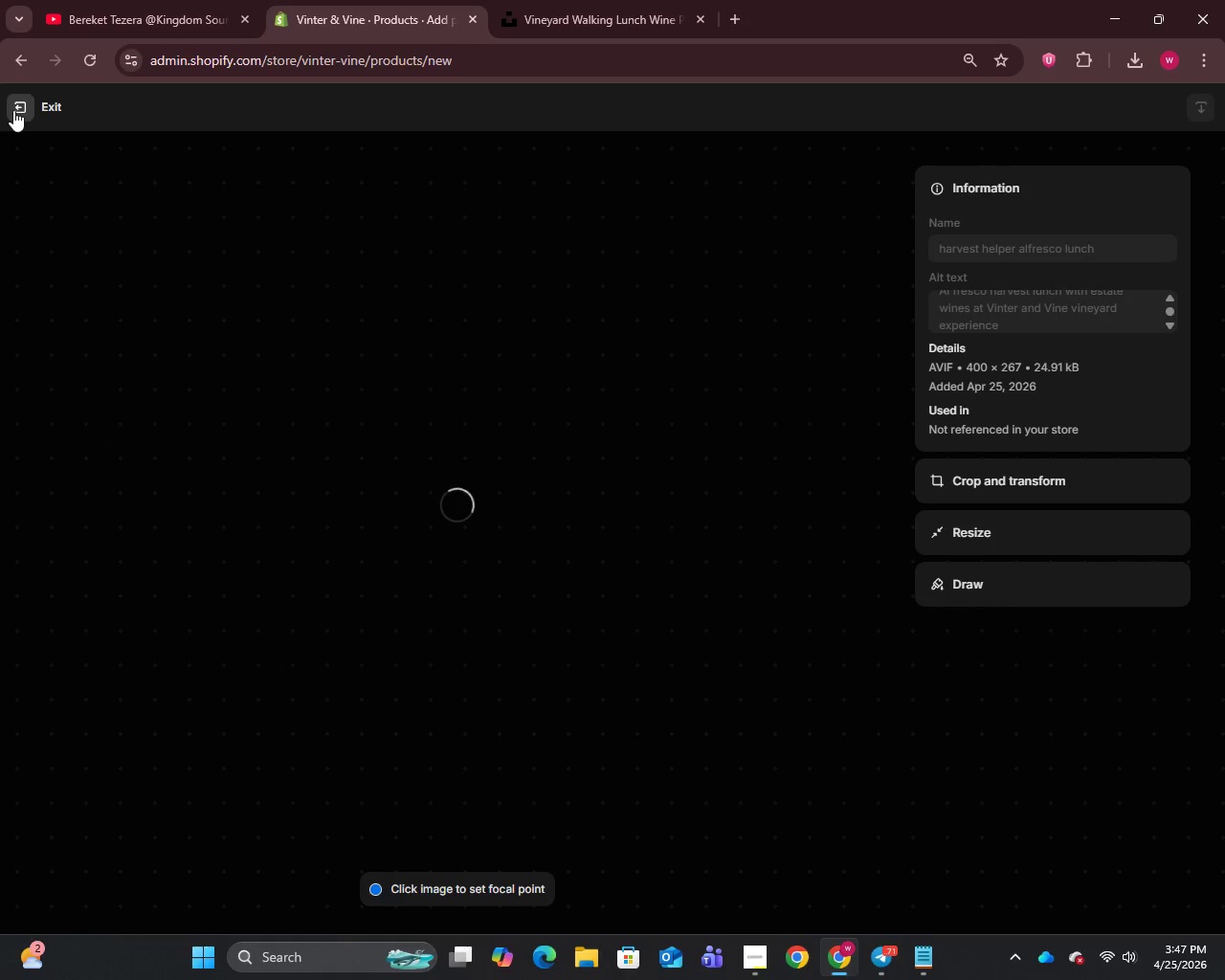 
left_click([13, 110])
 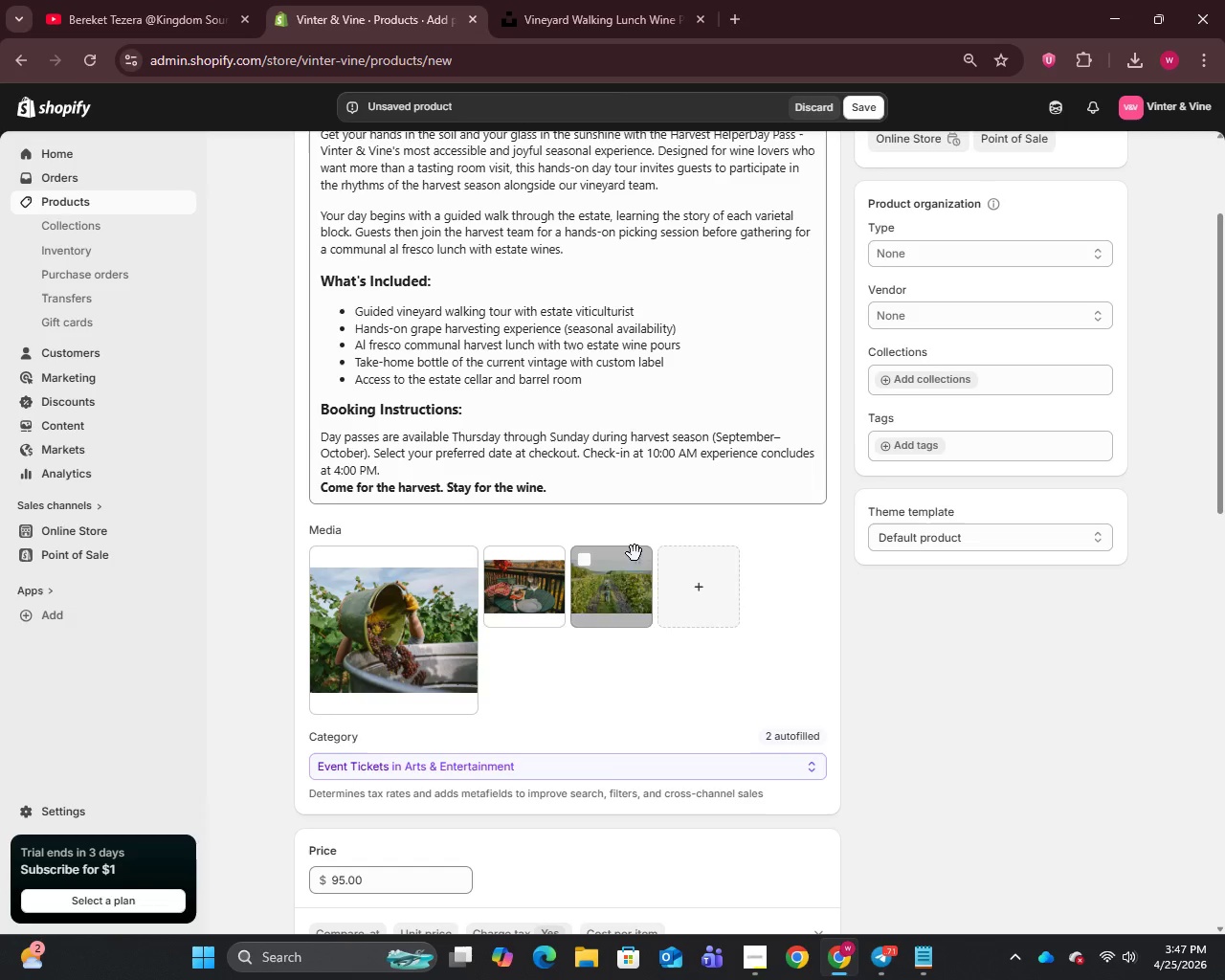 
left_click([612, 584])
 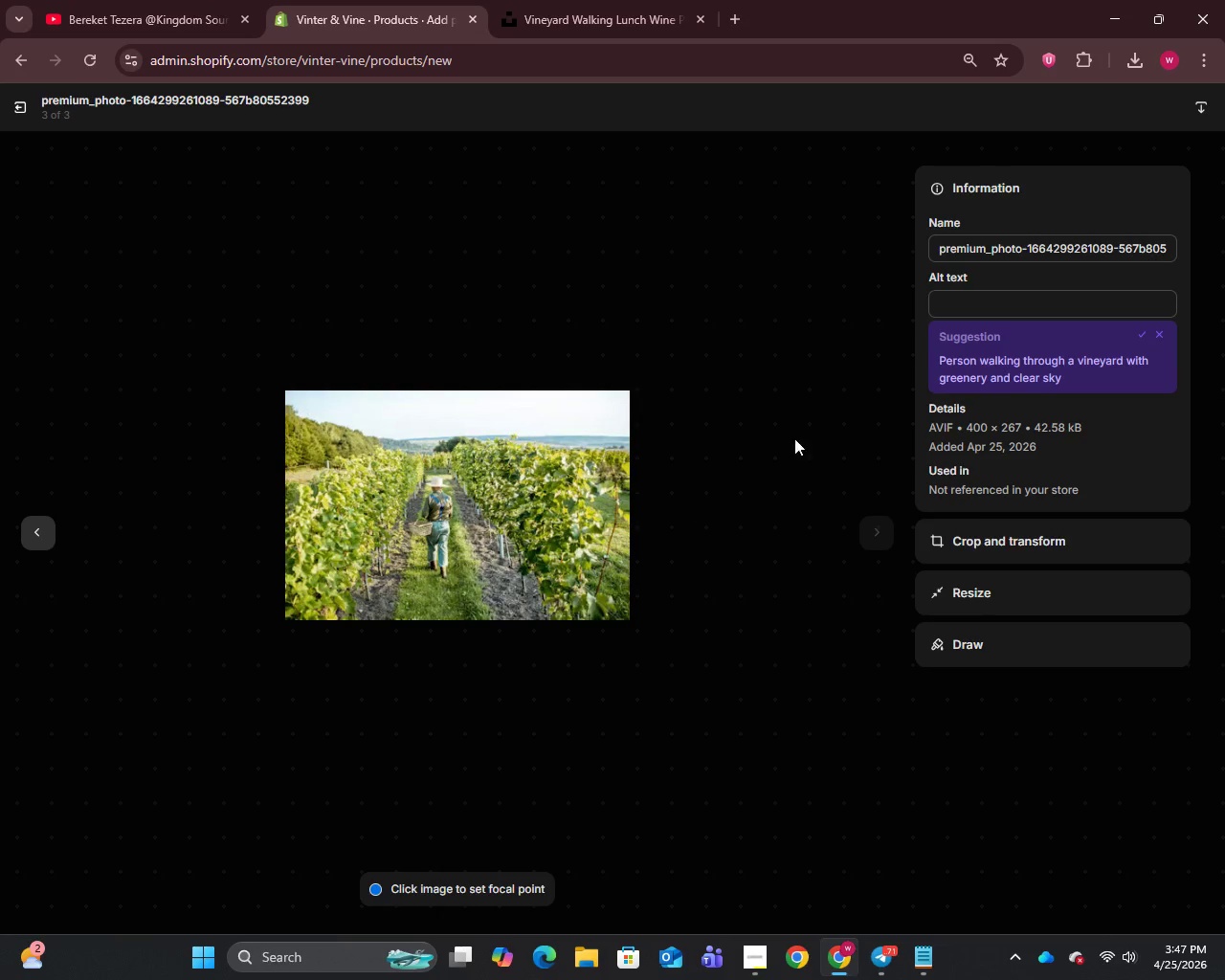 
left_click([1006, 239])
 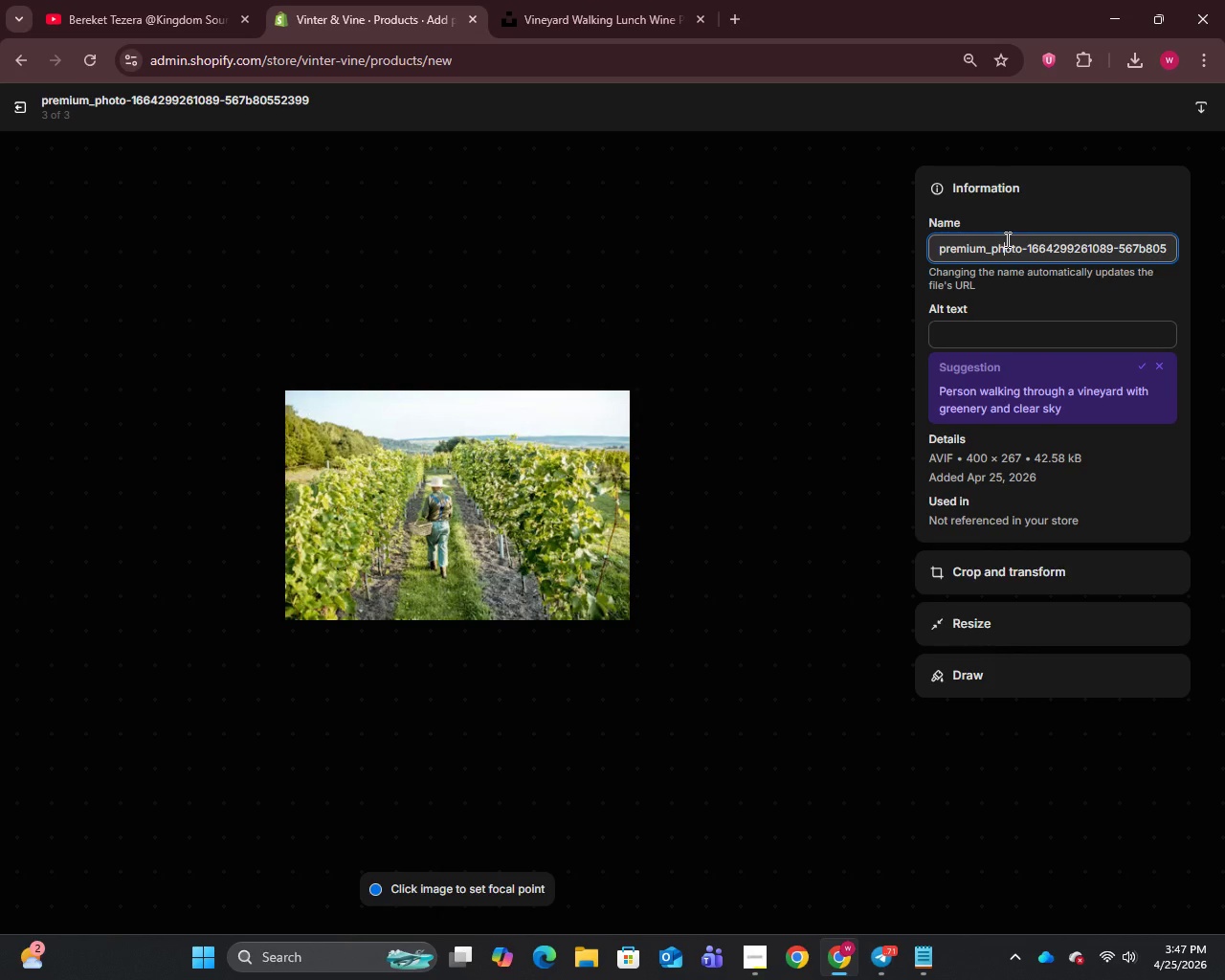 
key(Control+A)
 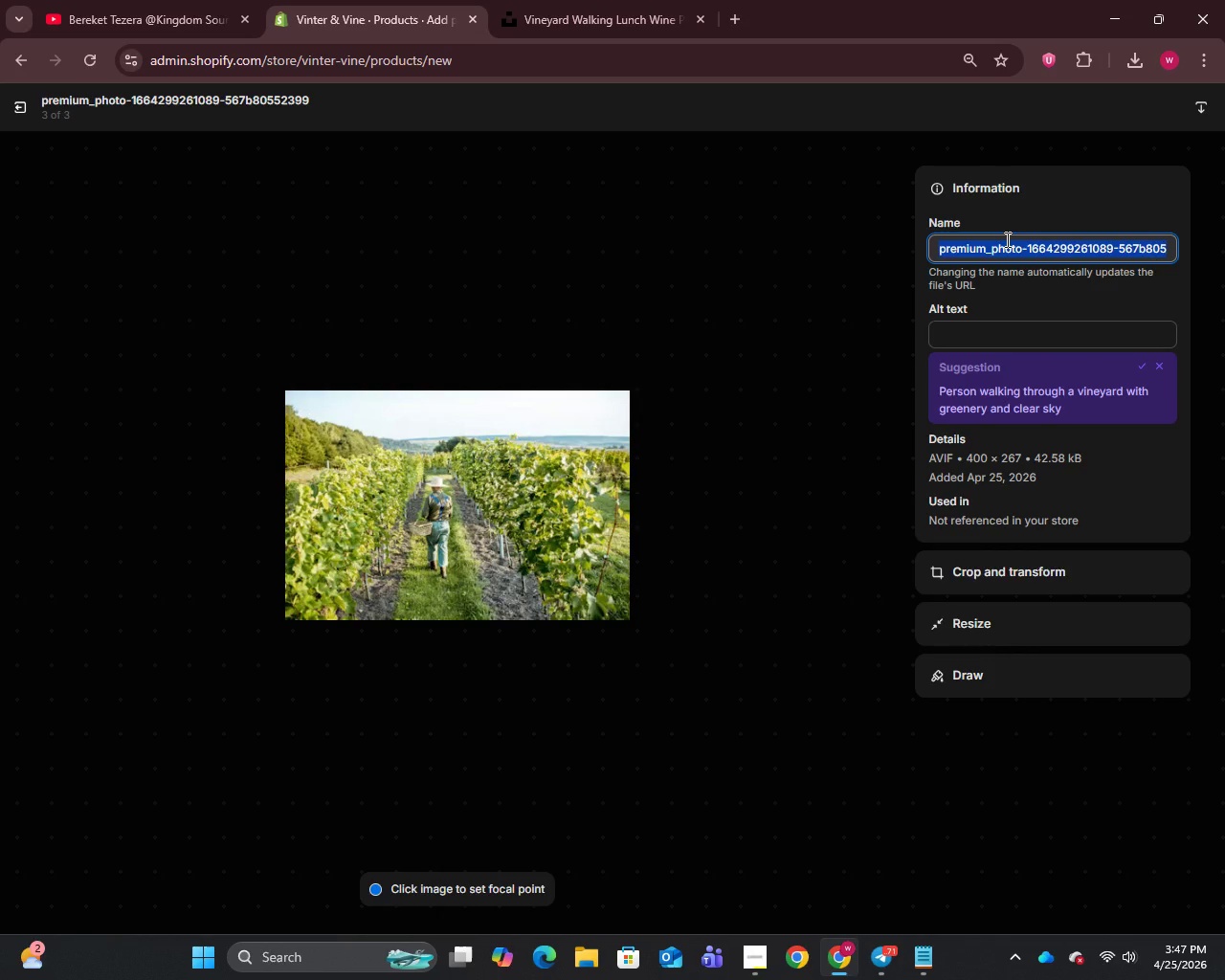 
type(harvest helper vineyard tour)
 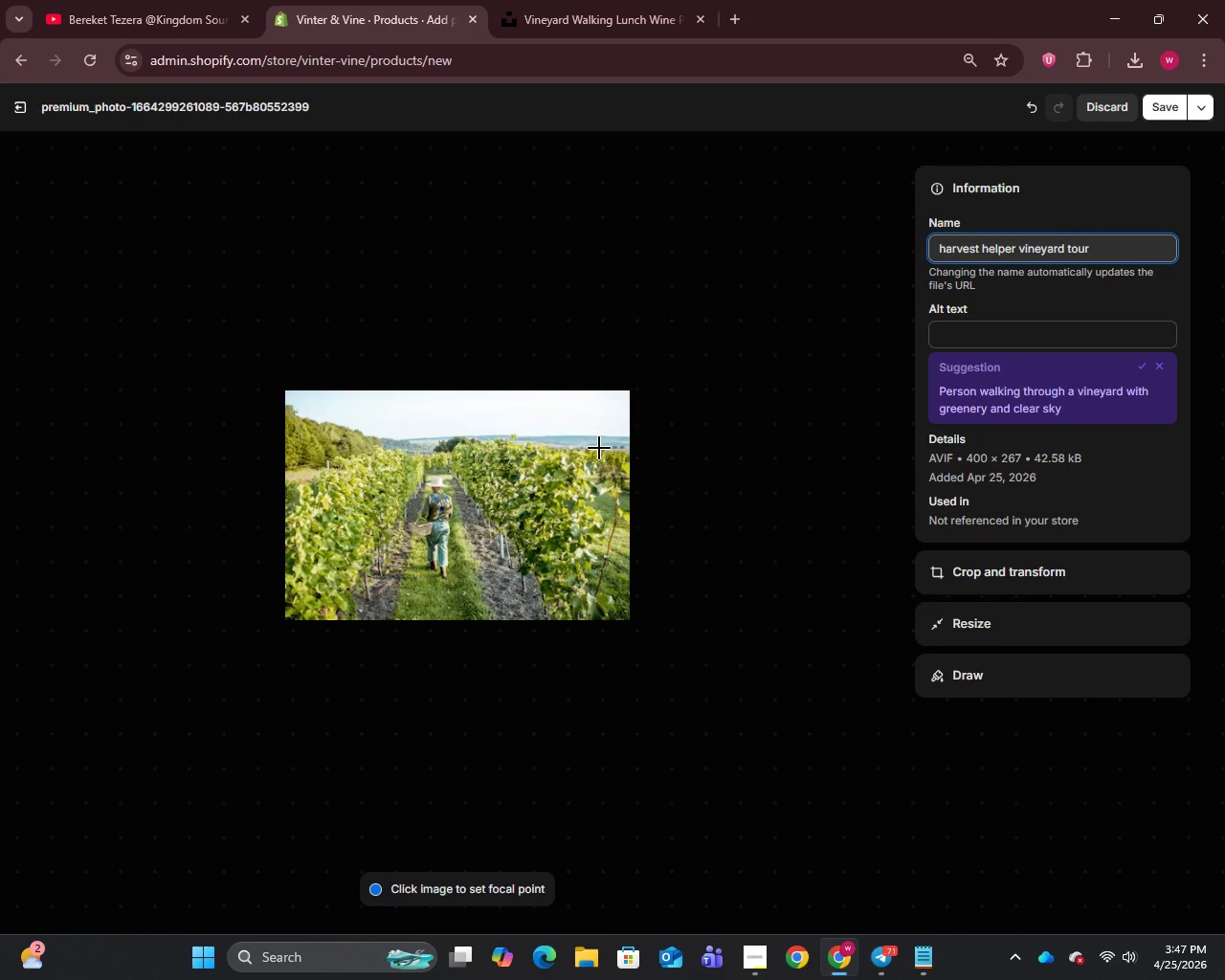 
wait(5.27)
 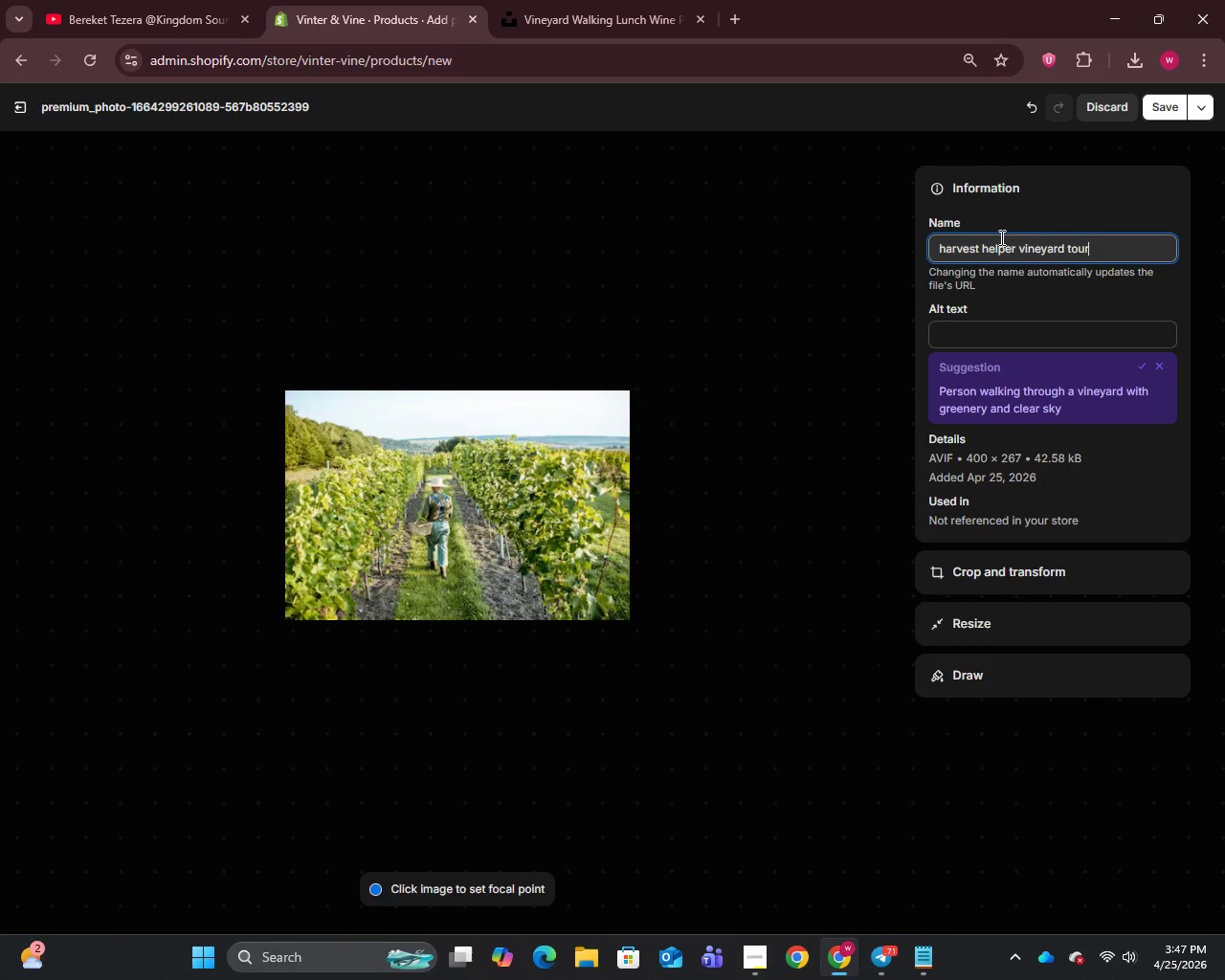 
left_click([543, 0])
 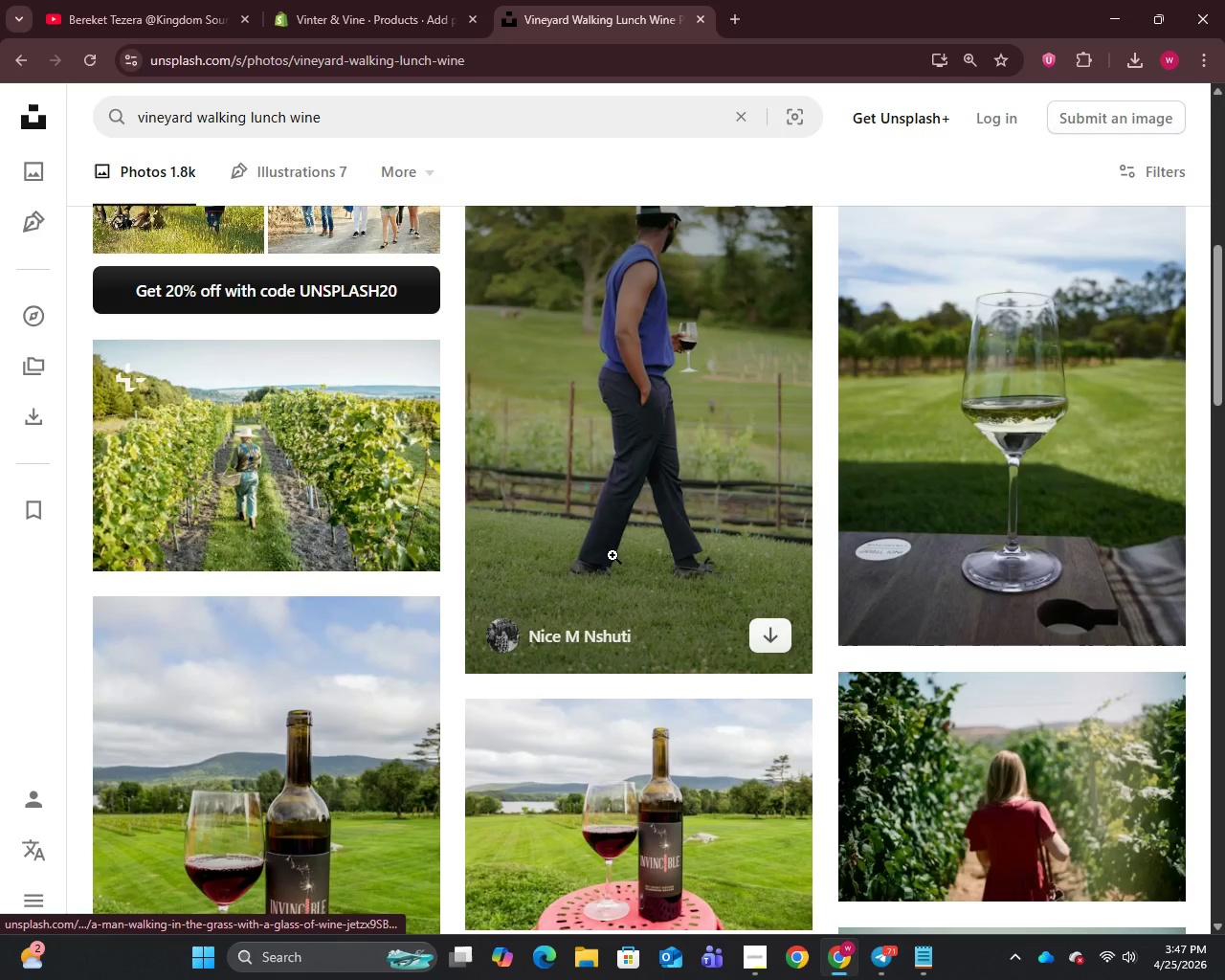 
scroll: coordinate [612, 555], scroll_direction: up, amount: 5.0
 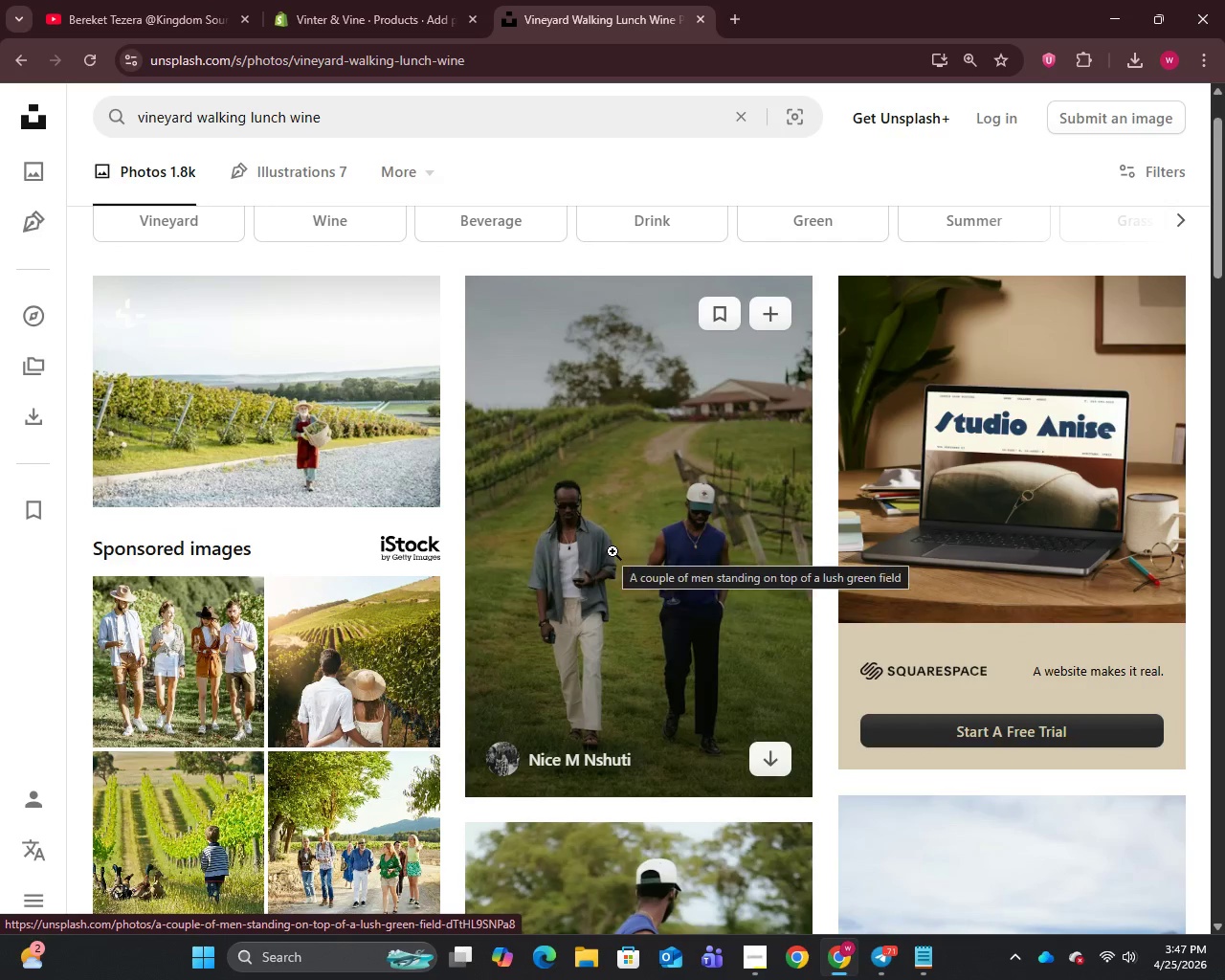 
scroll: coordinate [521, 545], scroll_direction: down, amount: 15.0
 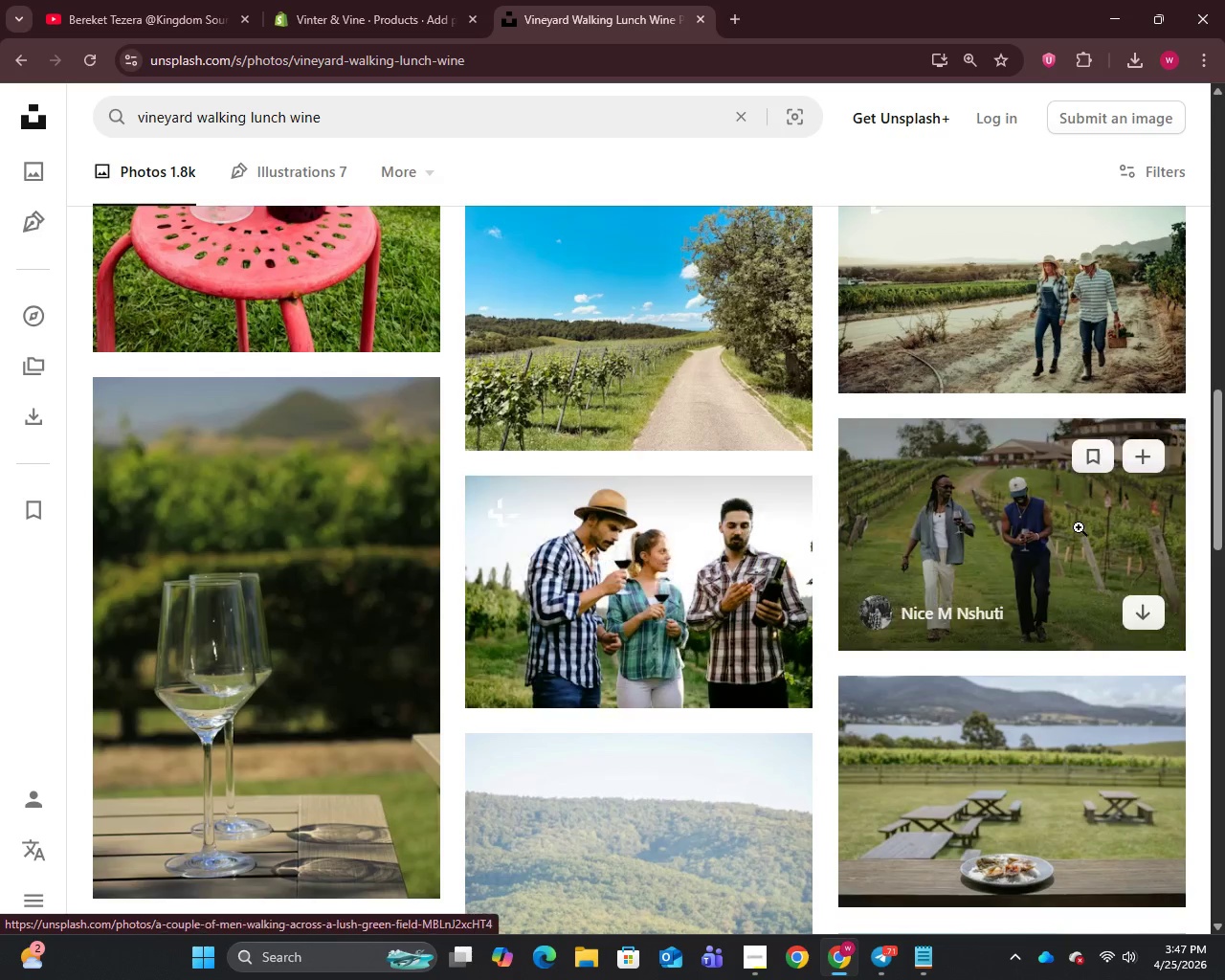 
right_click([995, 543])
 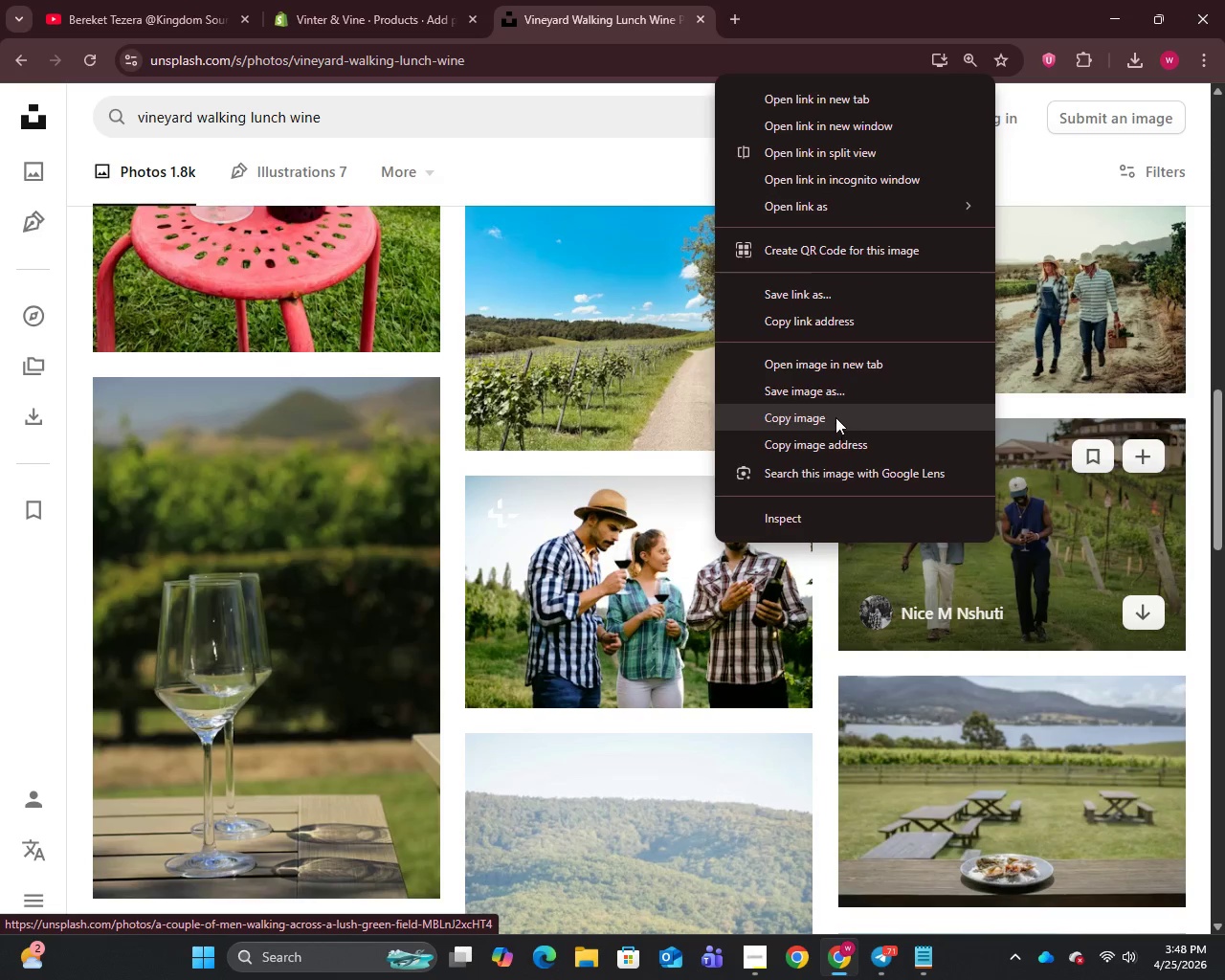 
left_click([821, 397])
 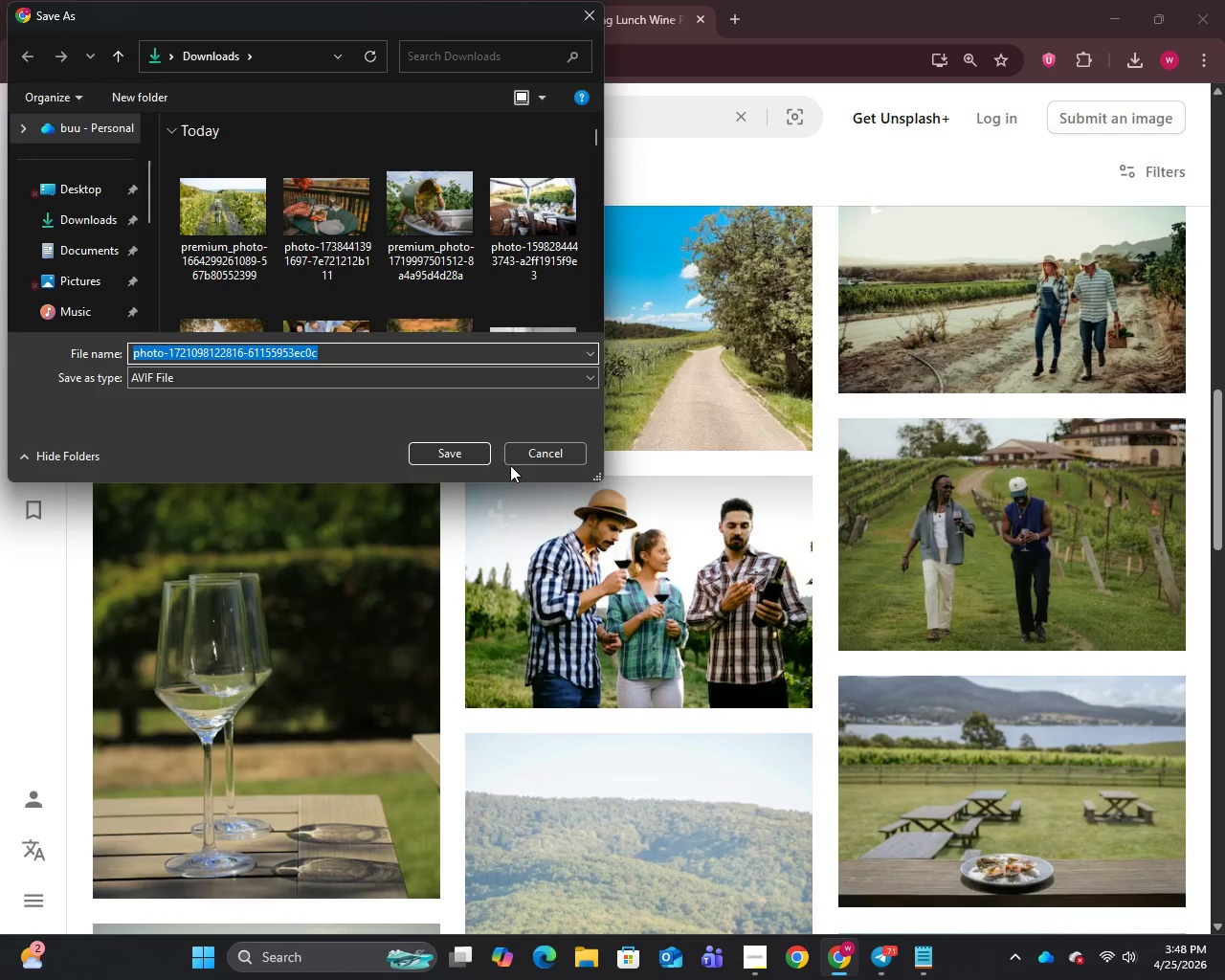 
left_click([449, 440])
 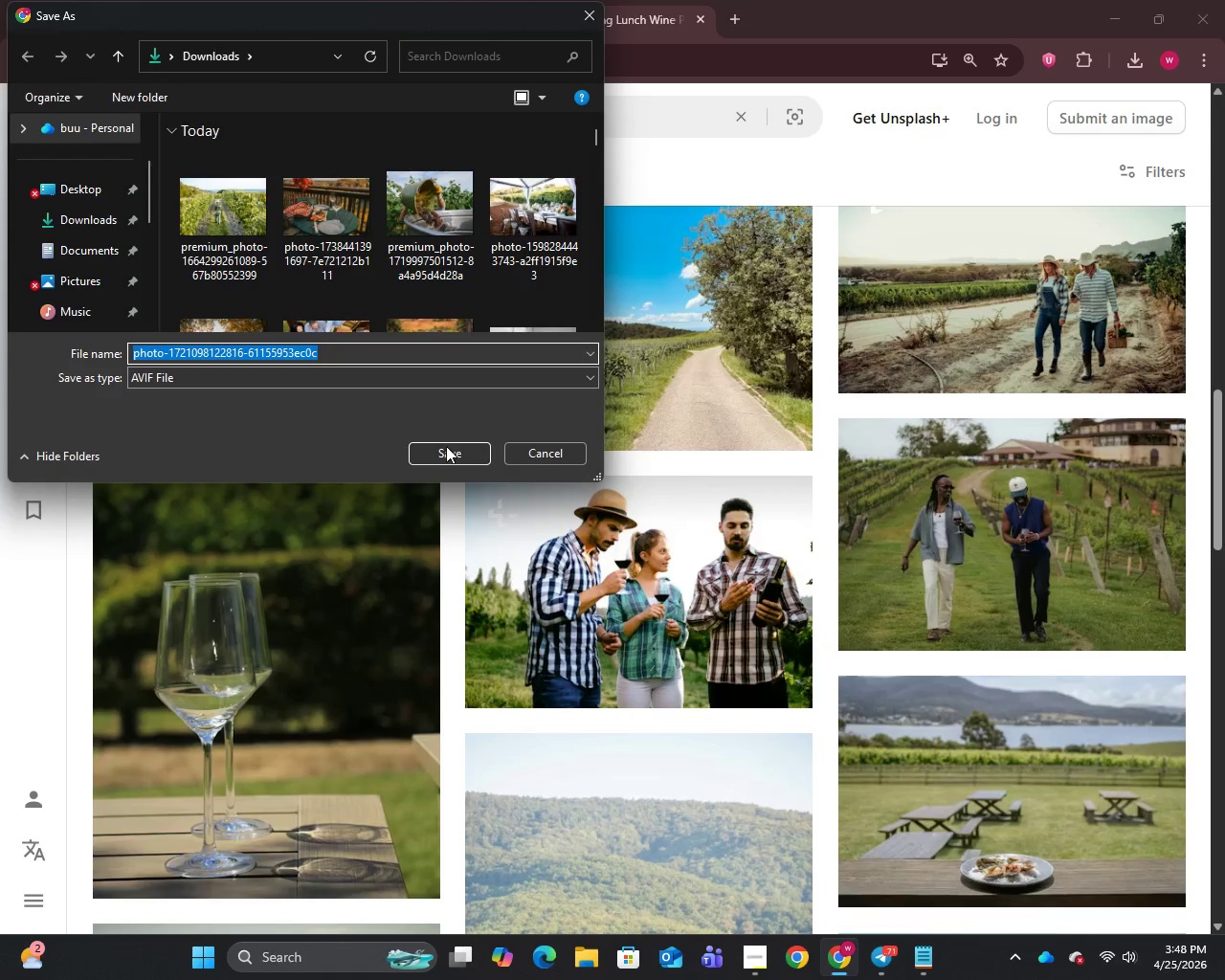 
left_click([445, 457])
 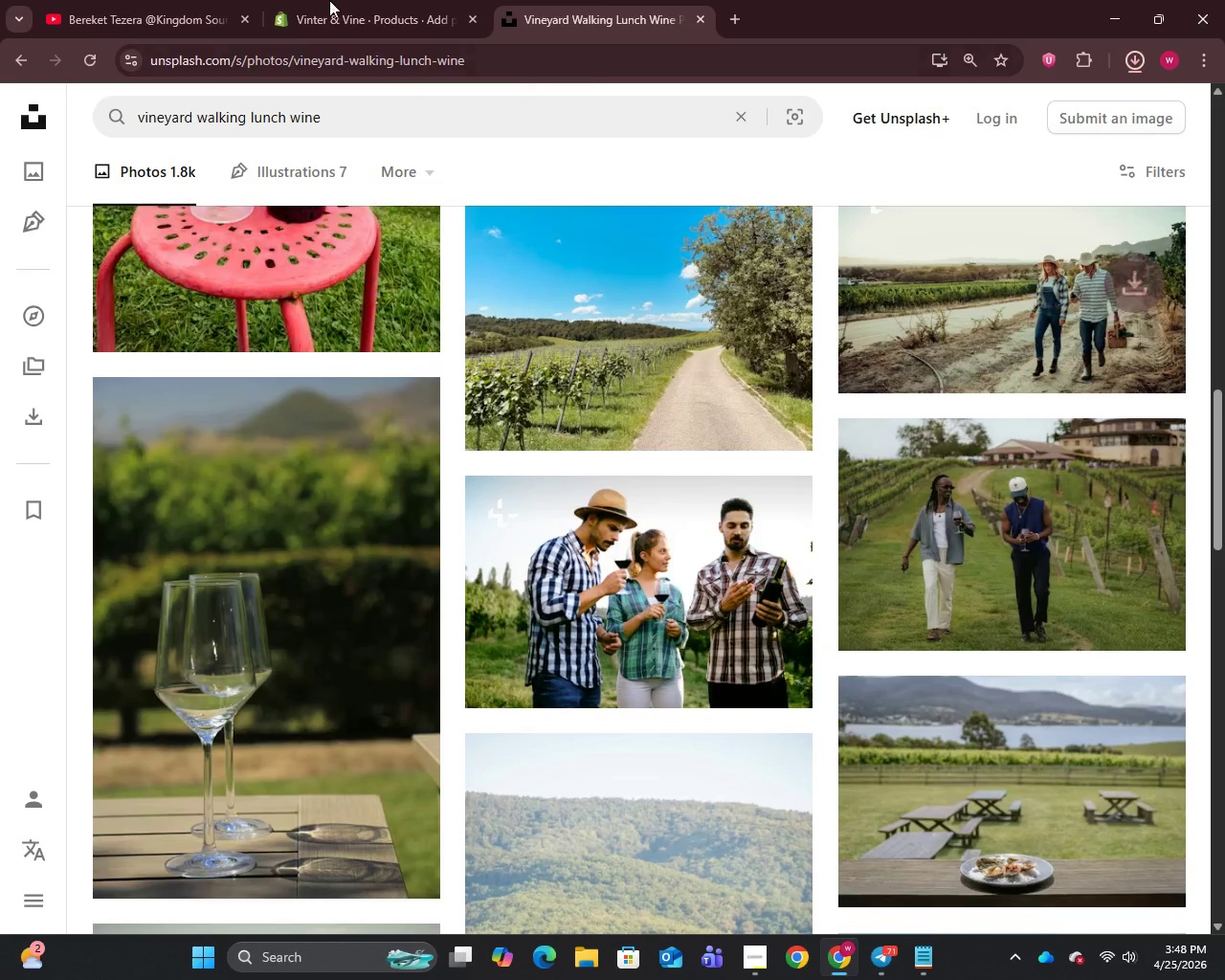 
left_click([316, 0])
 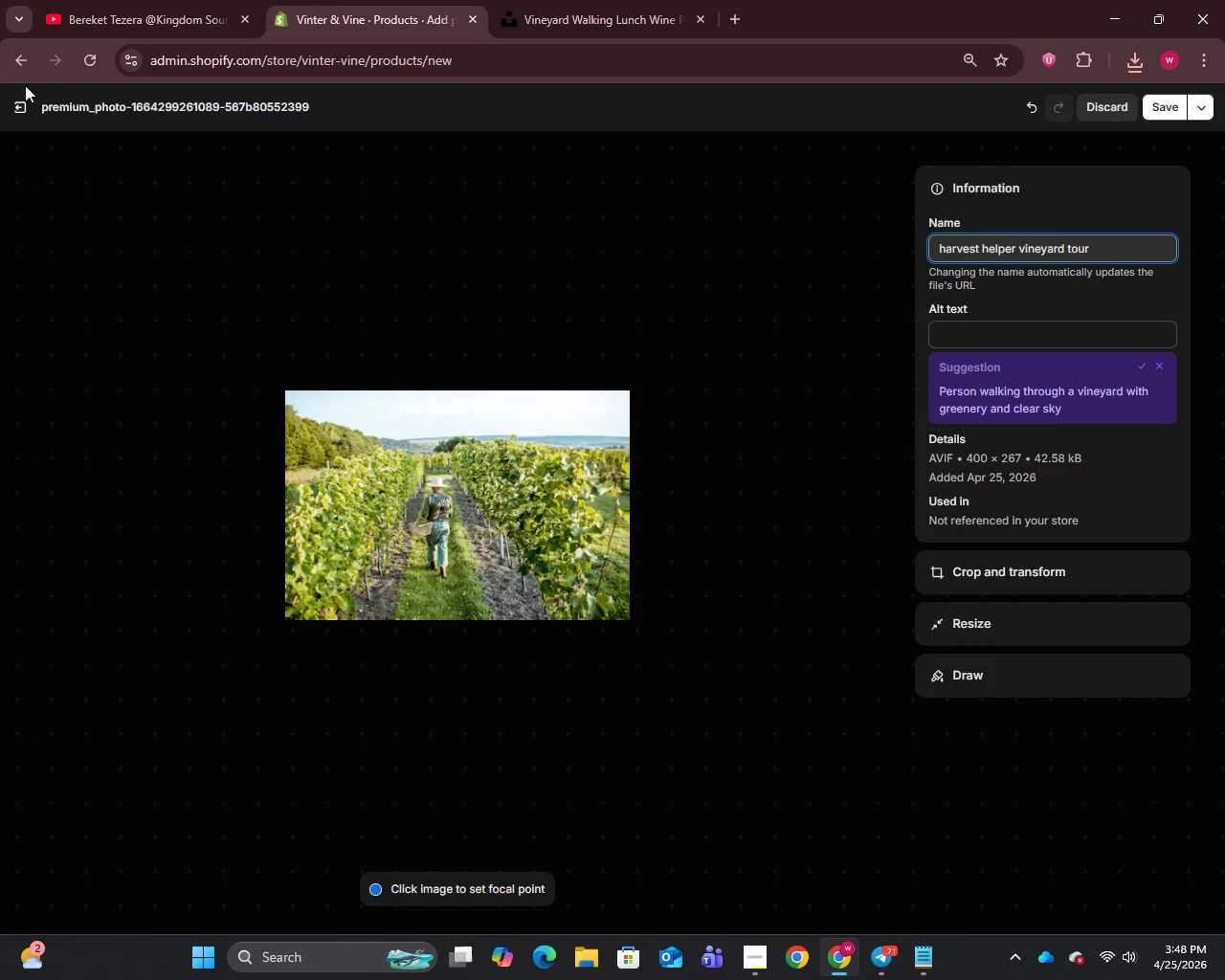 
left_click([11, 106])
 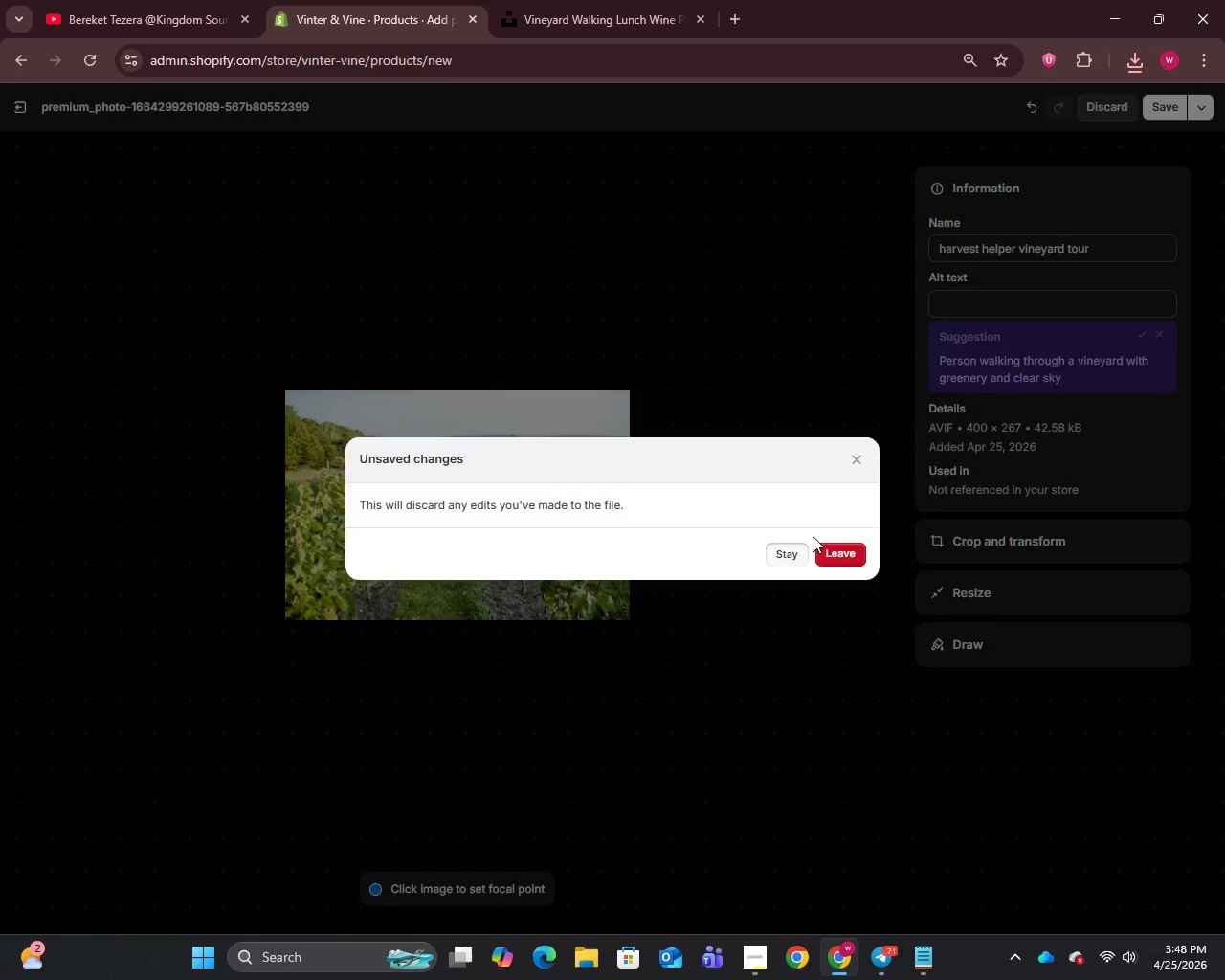 
left_click([1084, 247])
 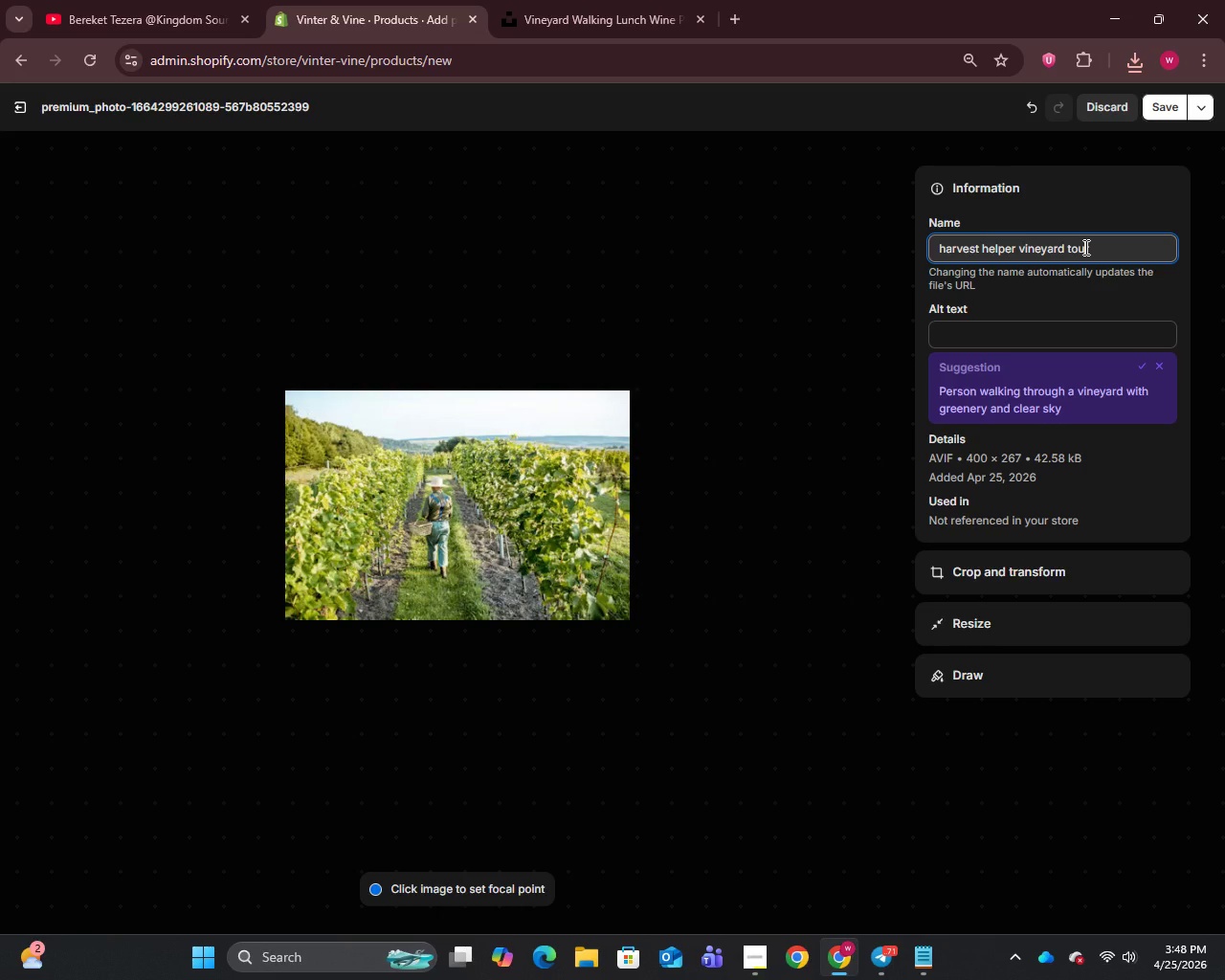 
key(Control+A)
 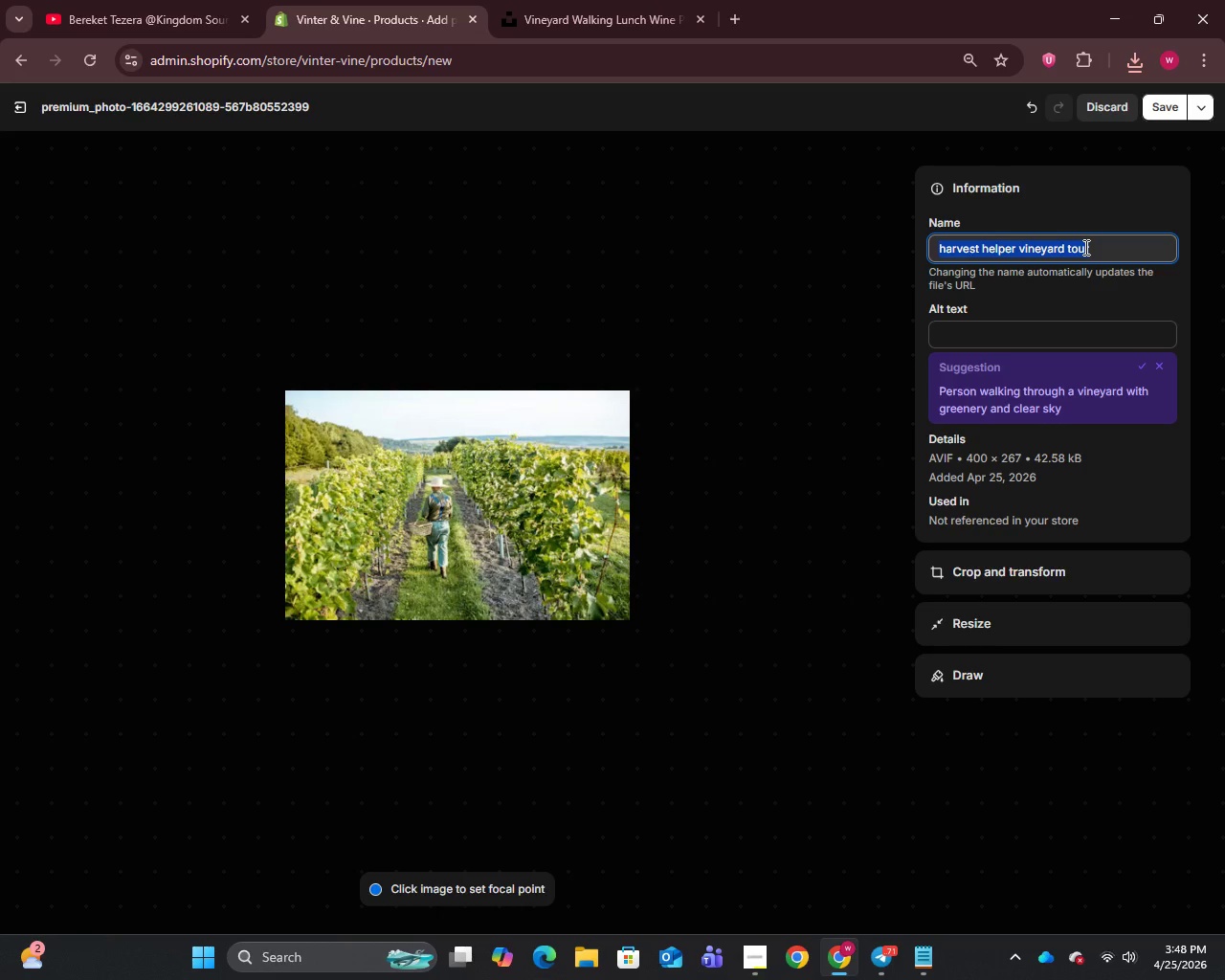 
key(Control+C)
 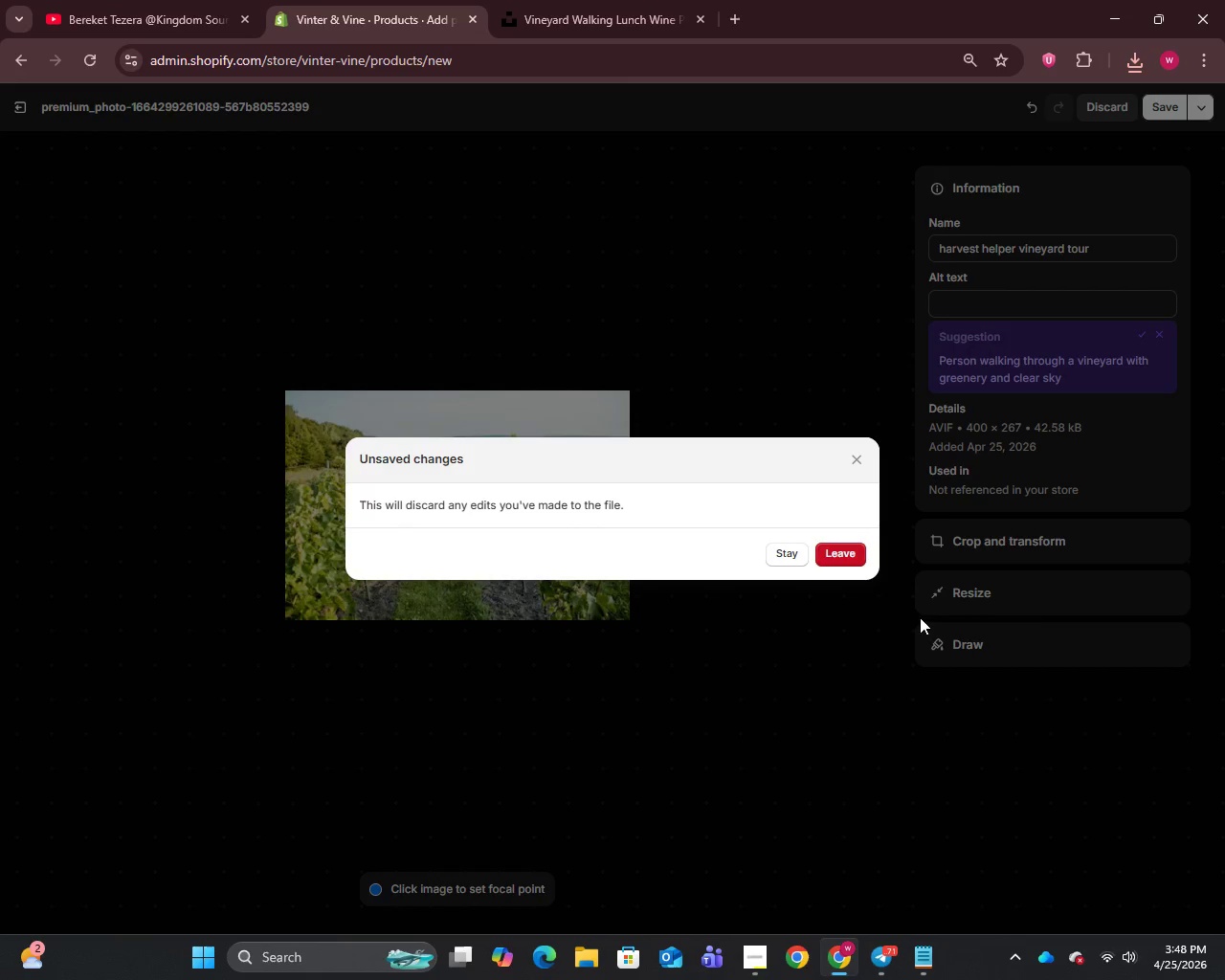 
left_click([843, 554])
 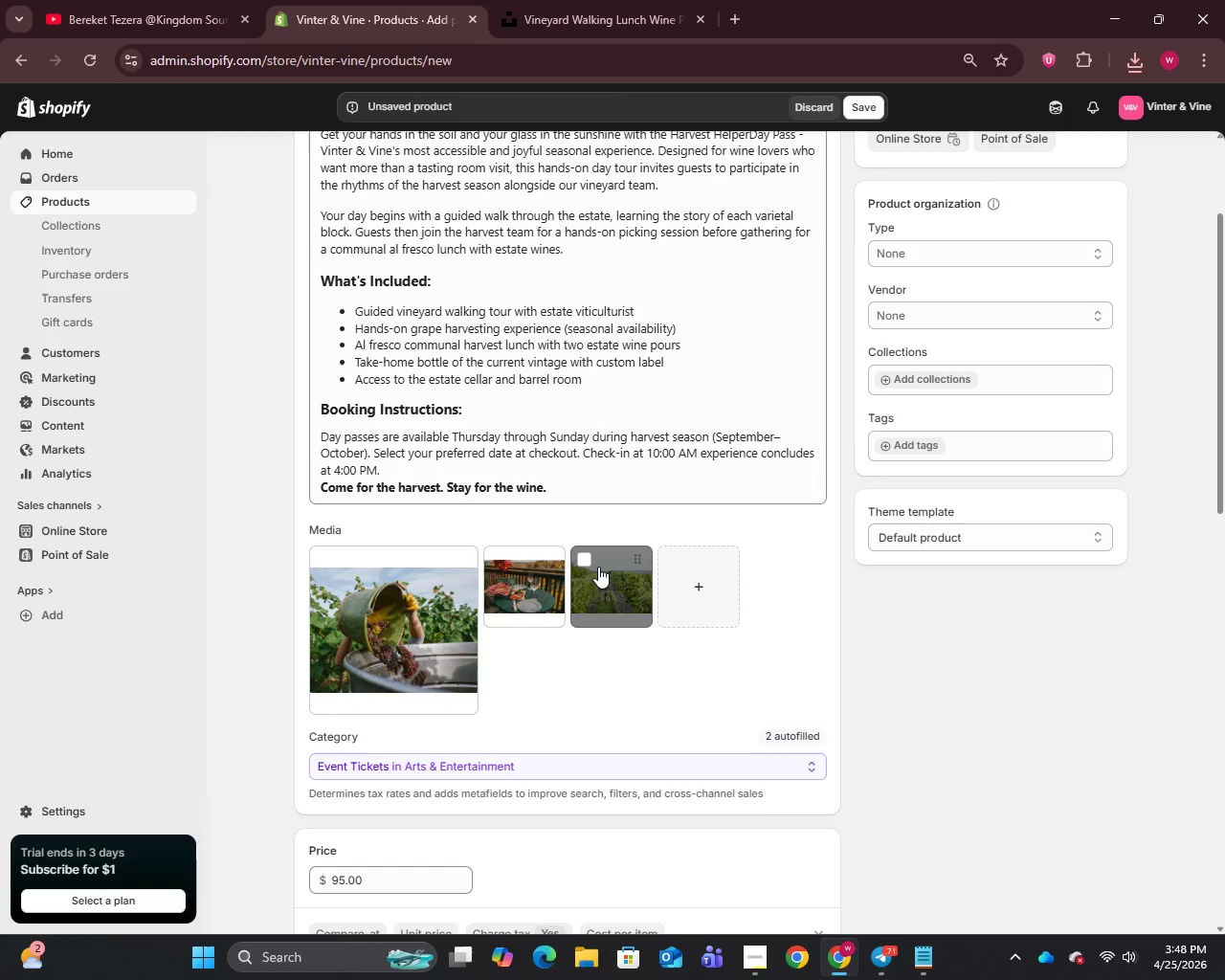 
left_click([584, 560])
 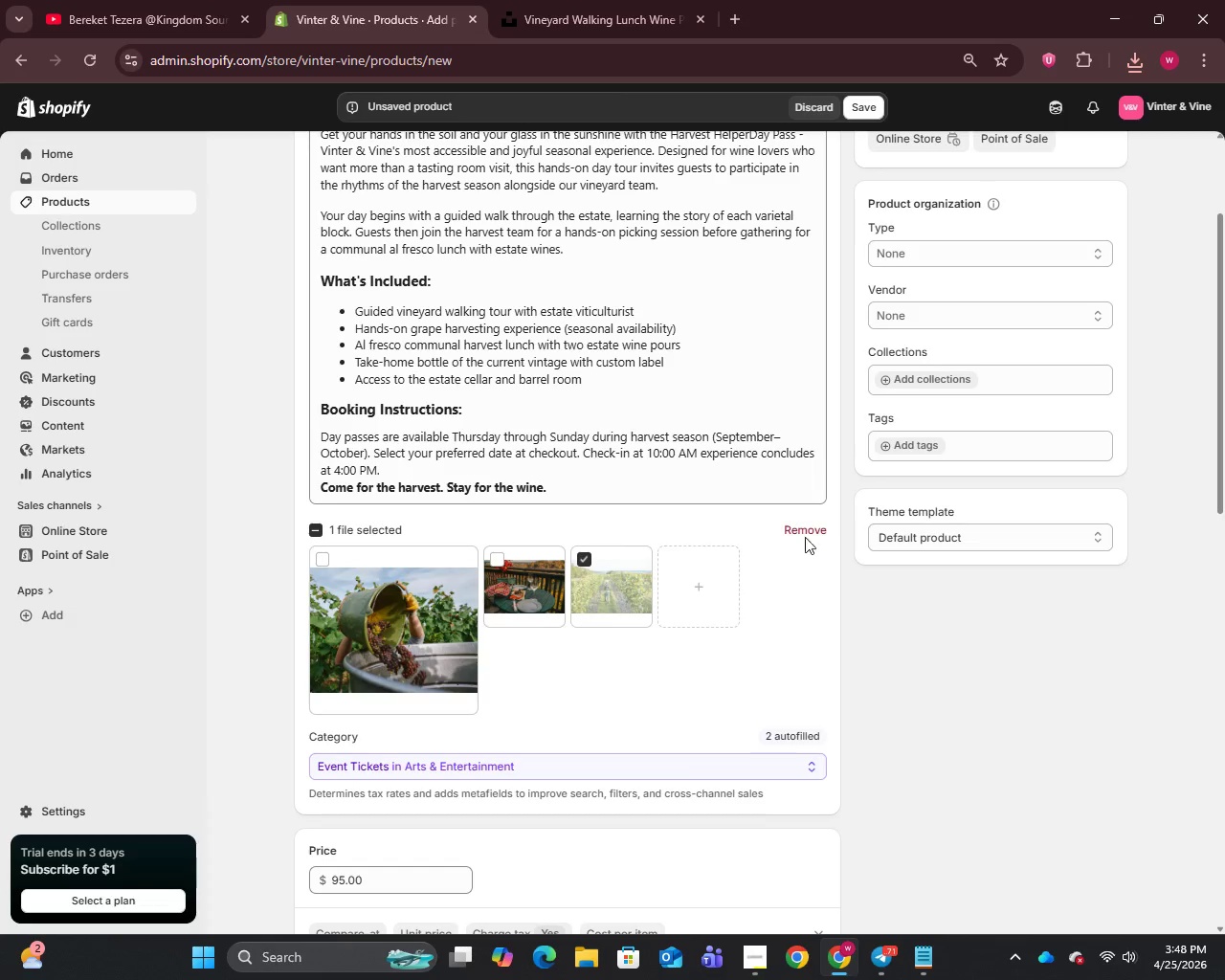 
left_click([806, 532])
 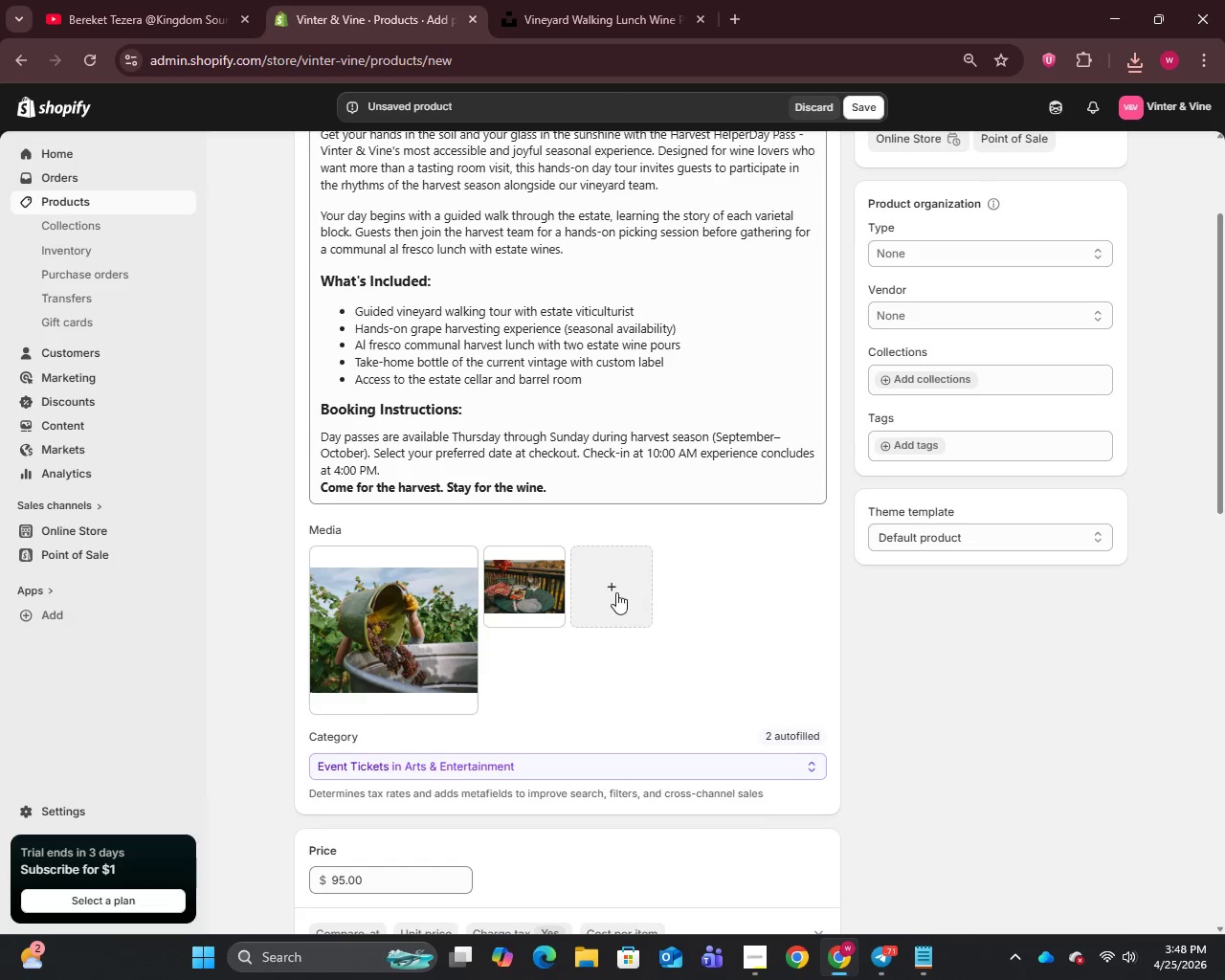 
left_click([615, 590])
 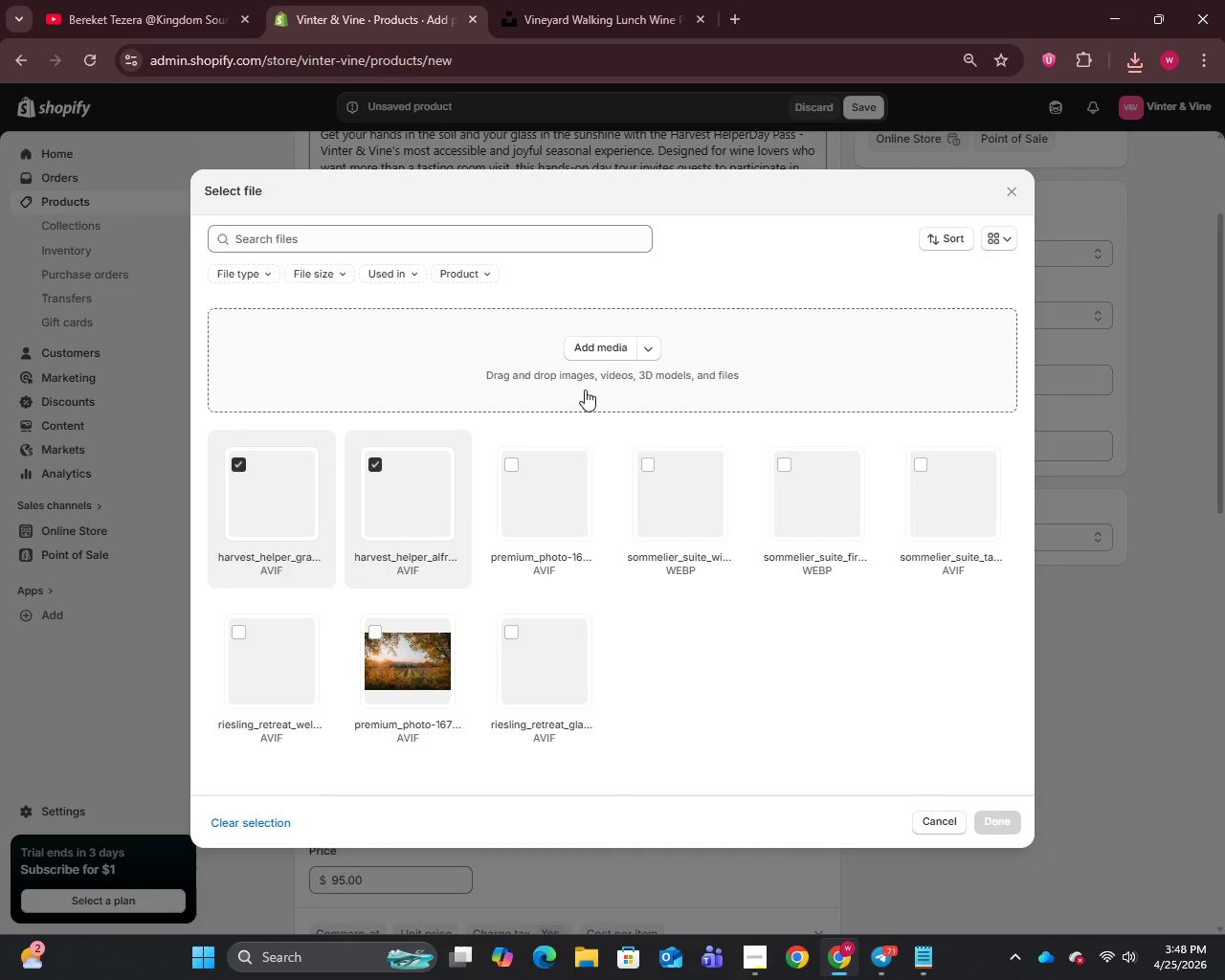 
left_click([592, 347])
 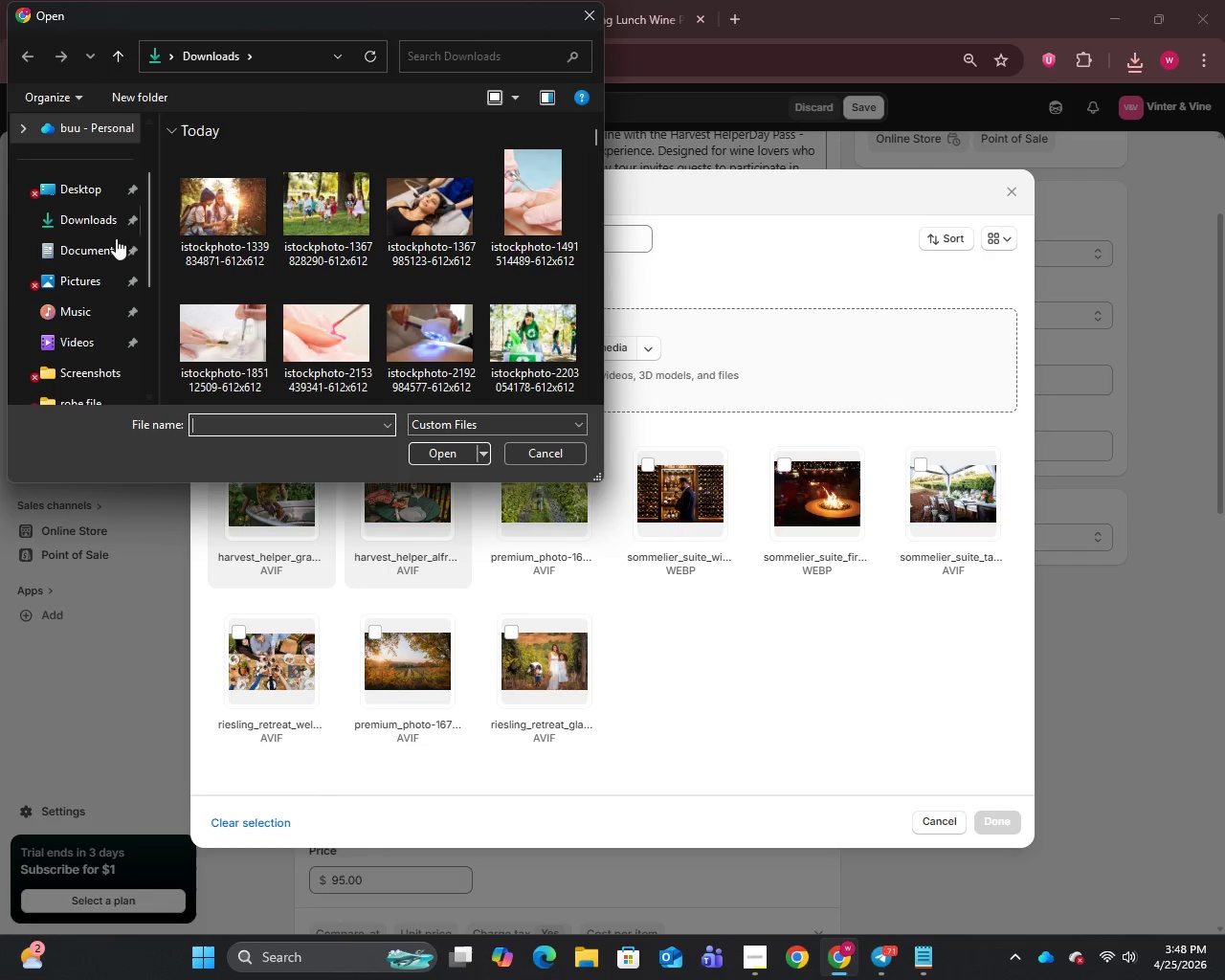 
left_click([65, 226])
 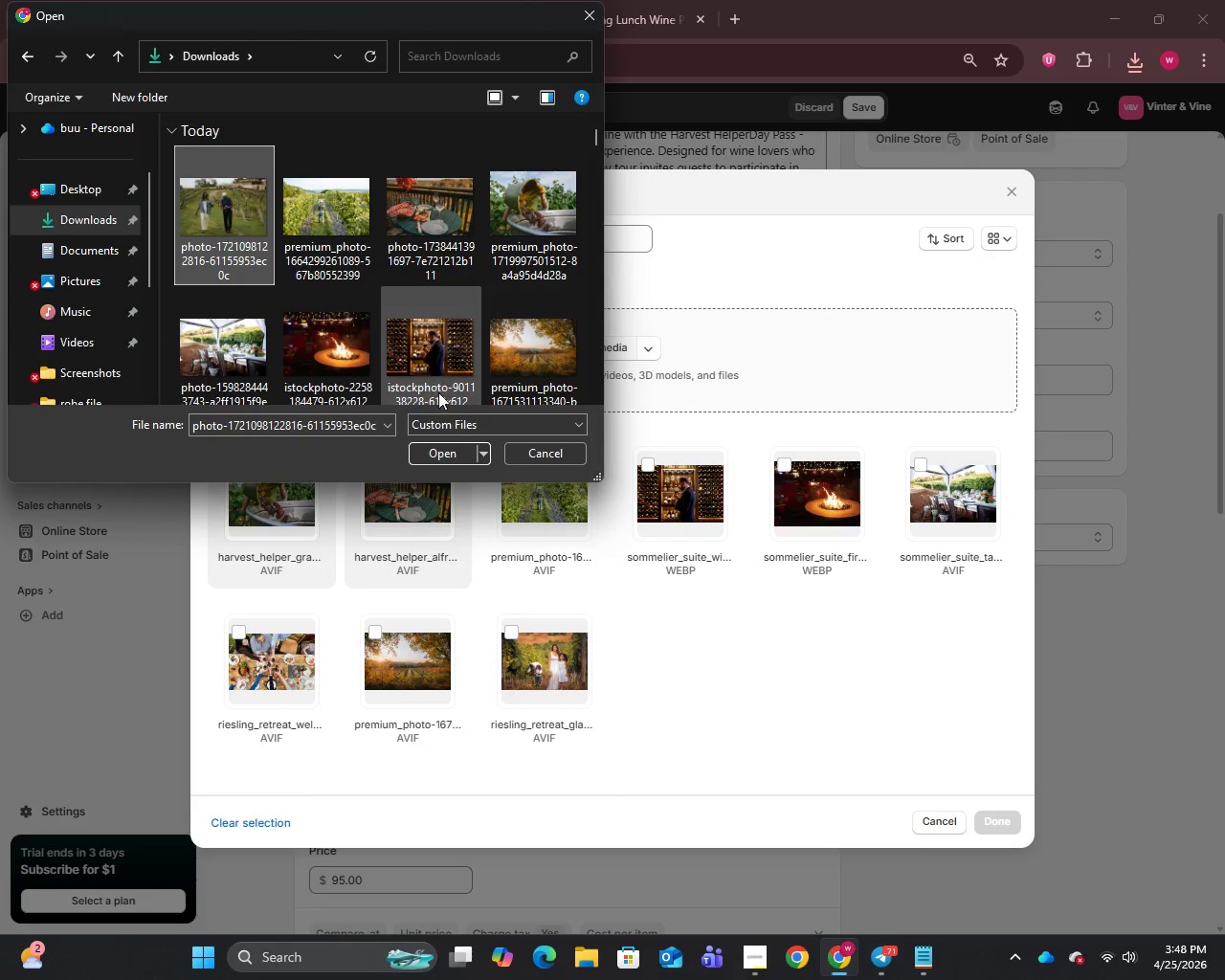 
left_click([436, 456])
 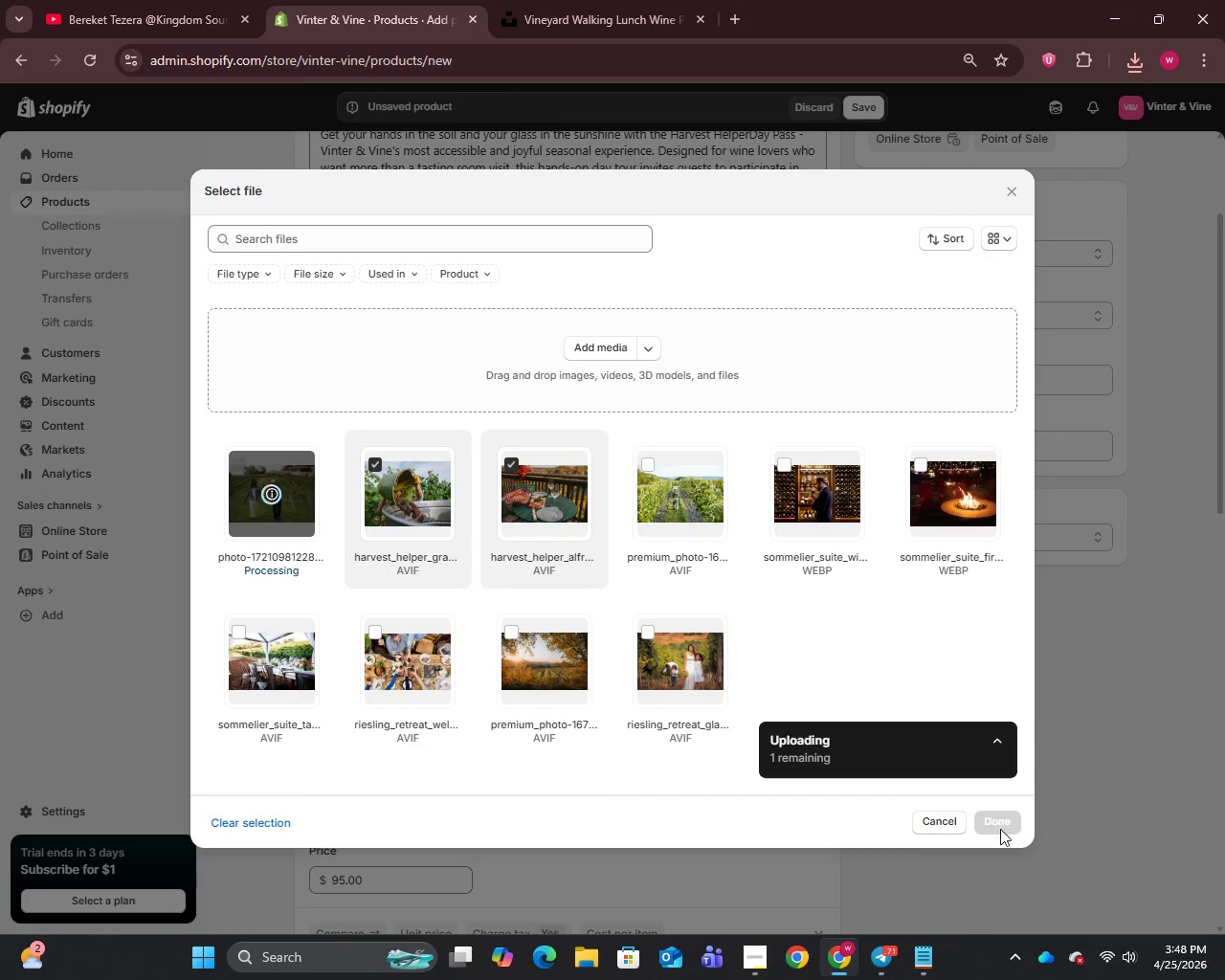 
left_click([999, 821])
 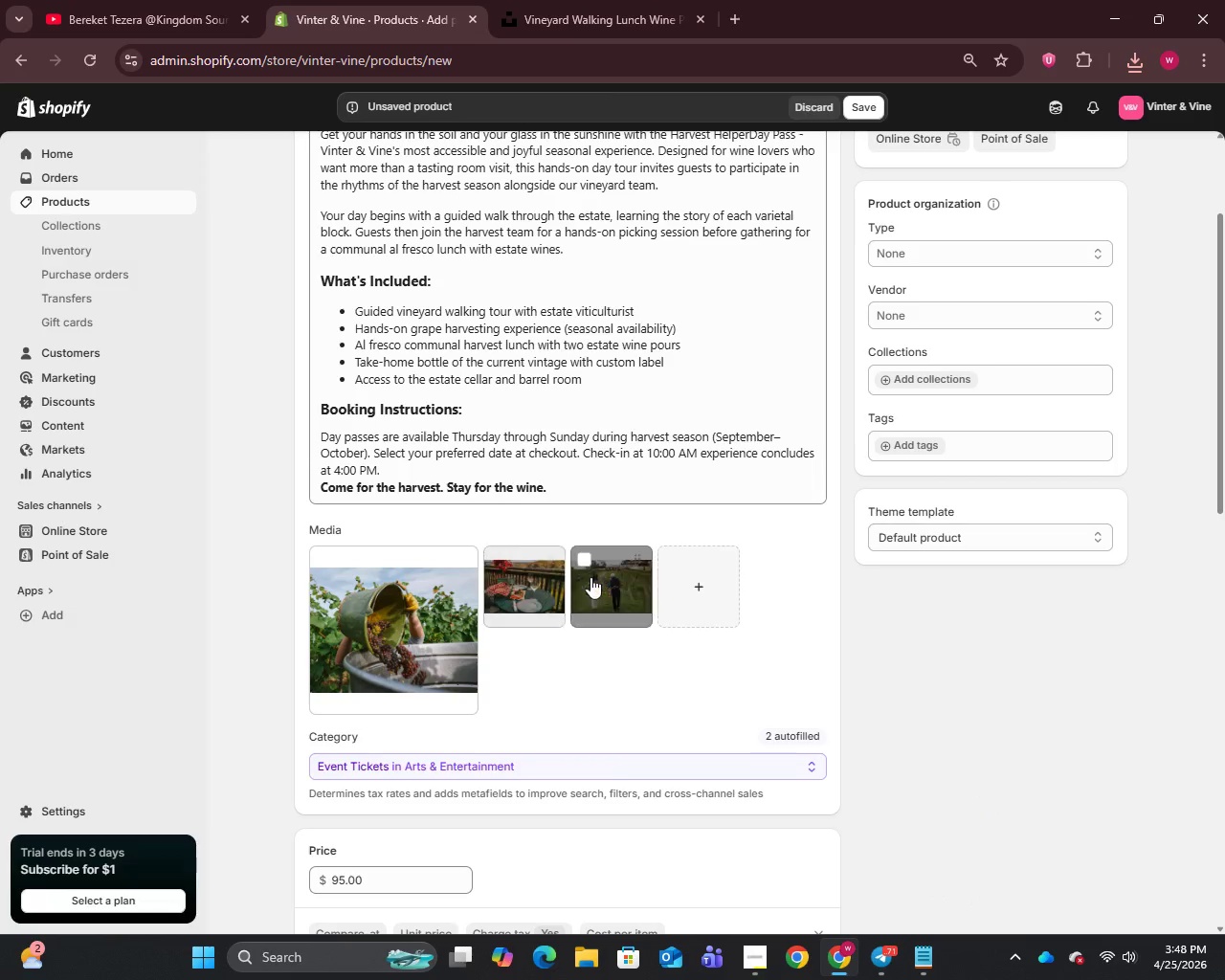 
left_click([614, 587])
 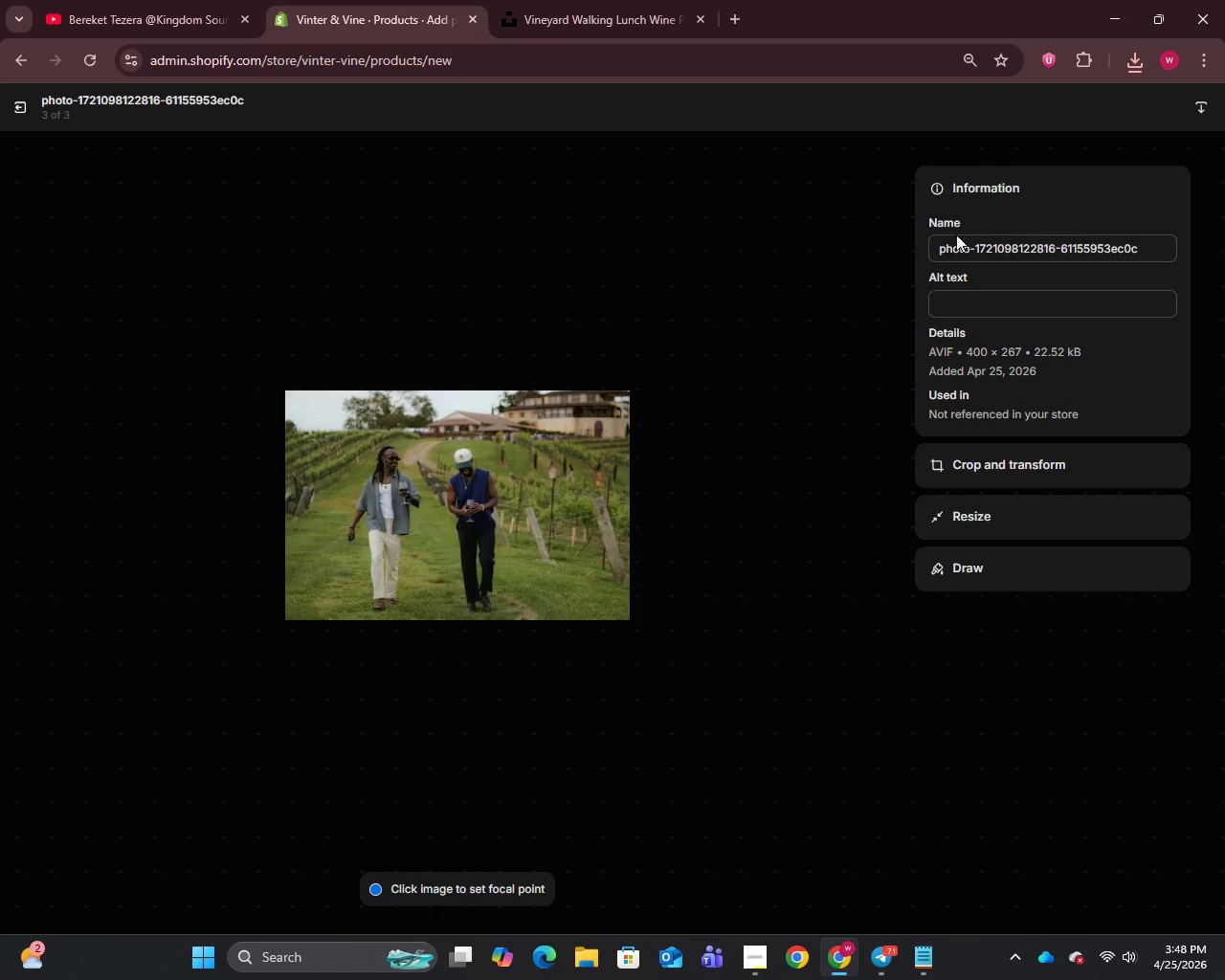 
left_click([969, 244])
 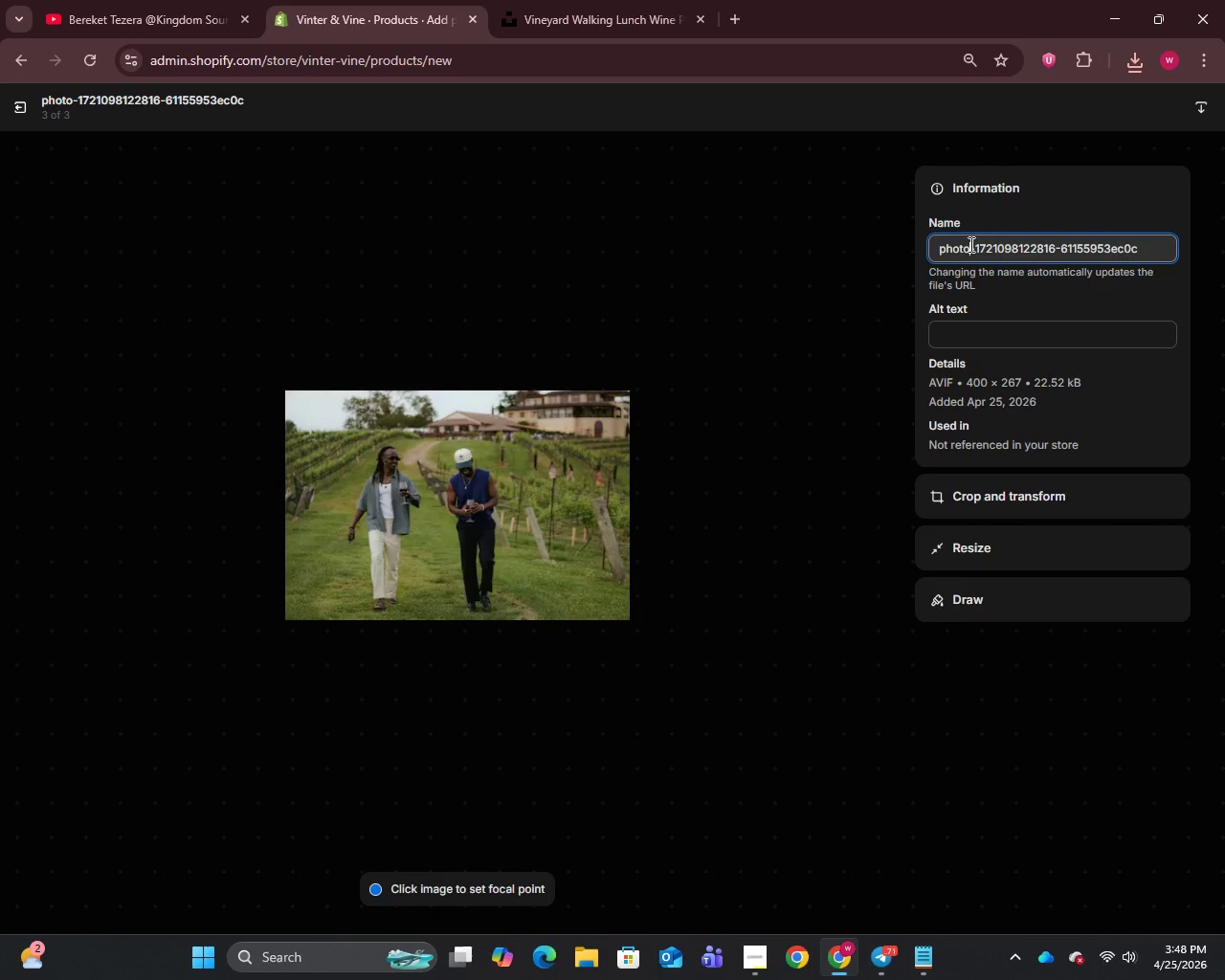 
key(Control+A)
 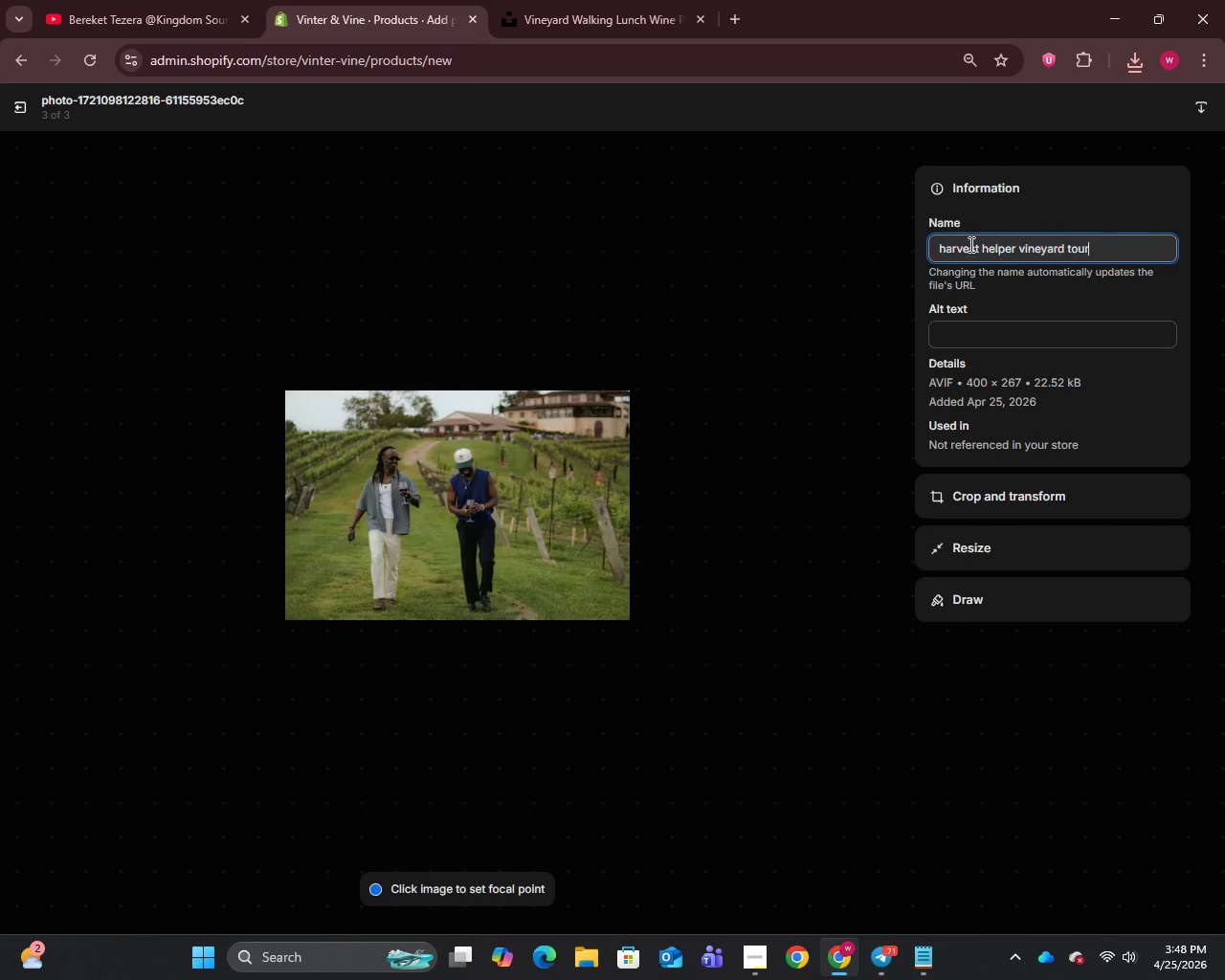 
key(Control+V)
 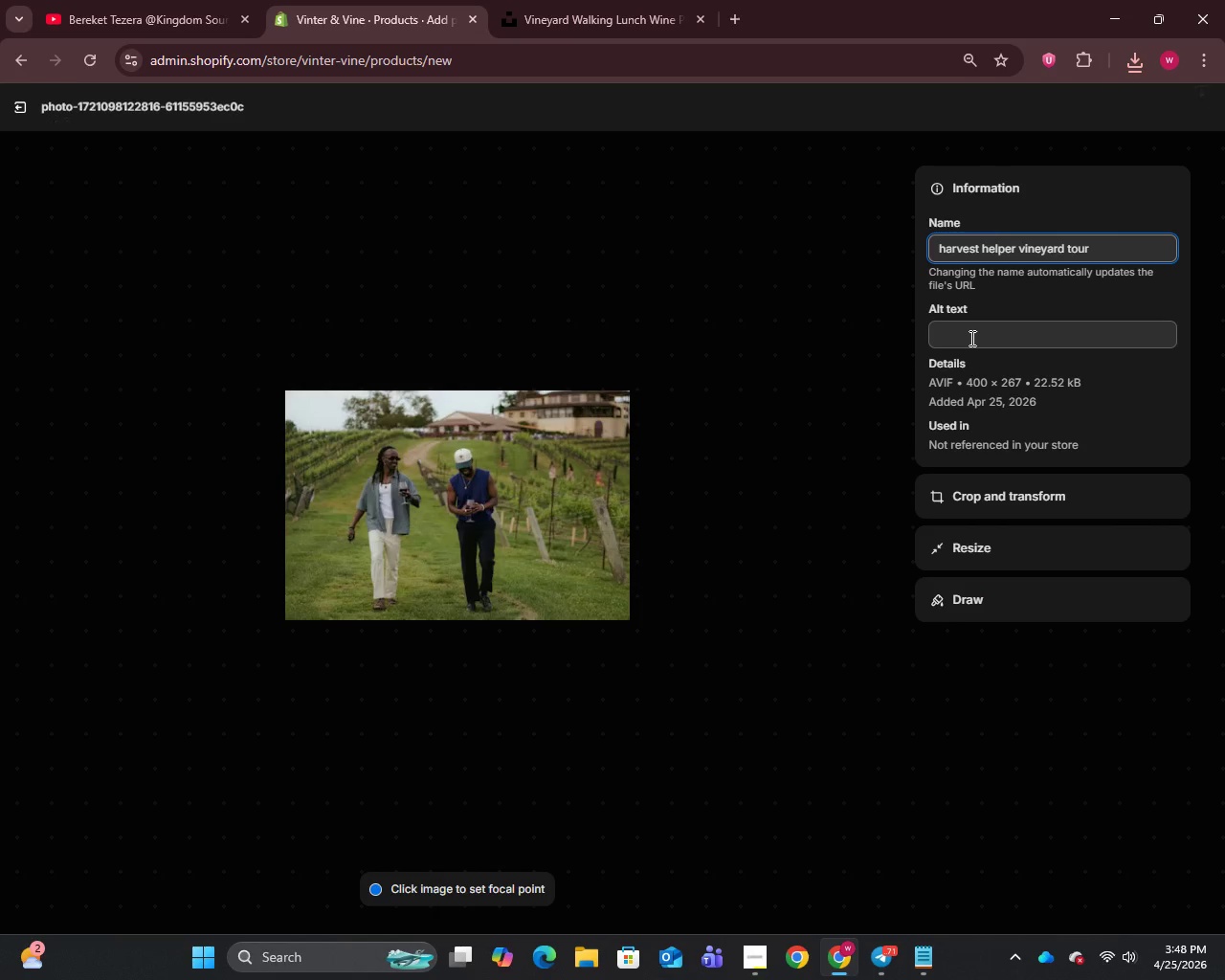 
left_click([970, 338])
 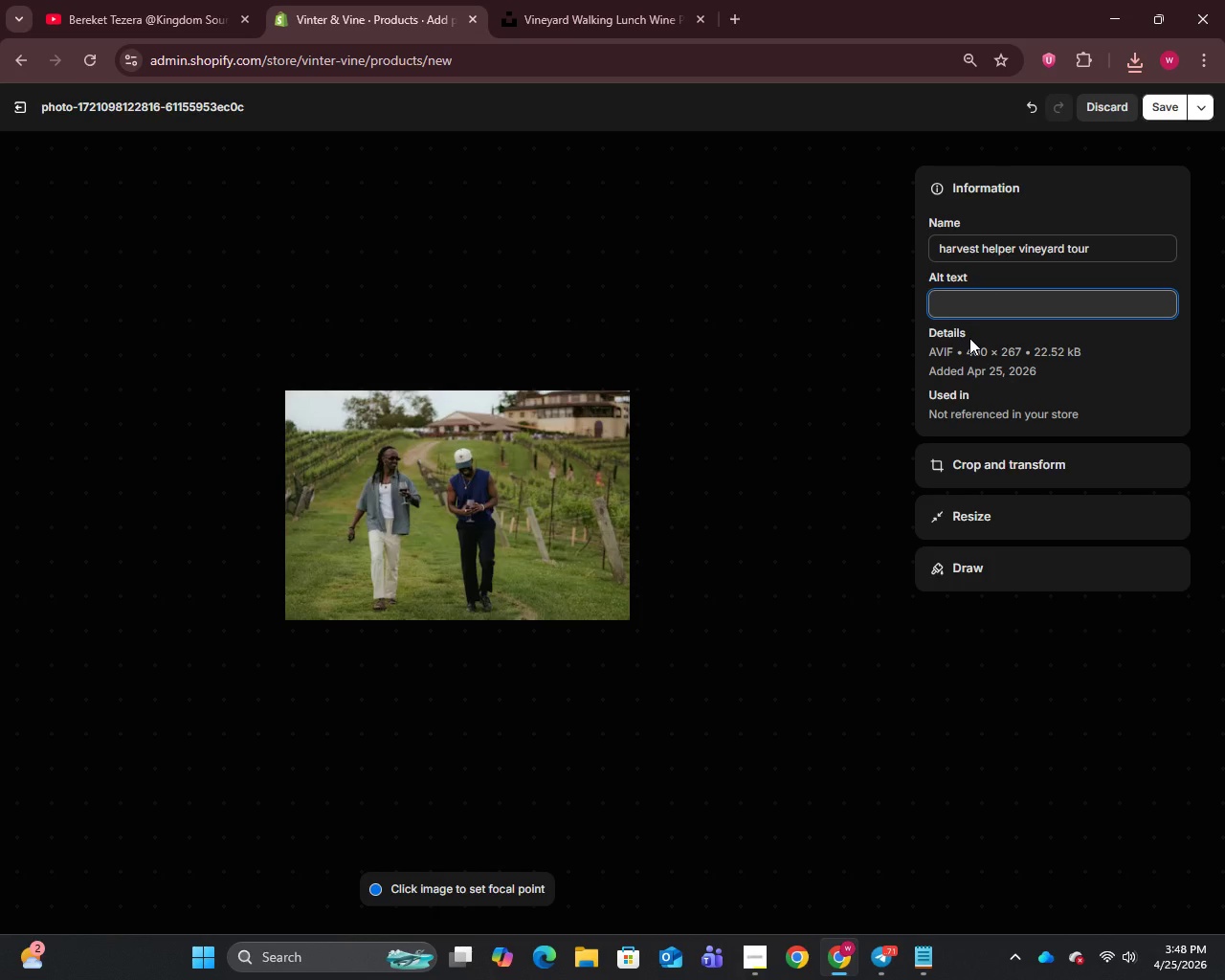 
type(Guided autumn vineyard walking tour at Vinter and Vine vineyard experience)
 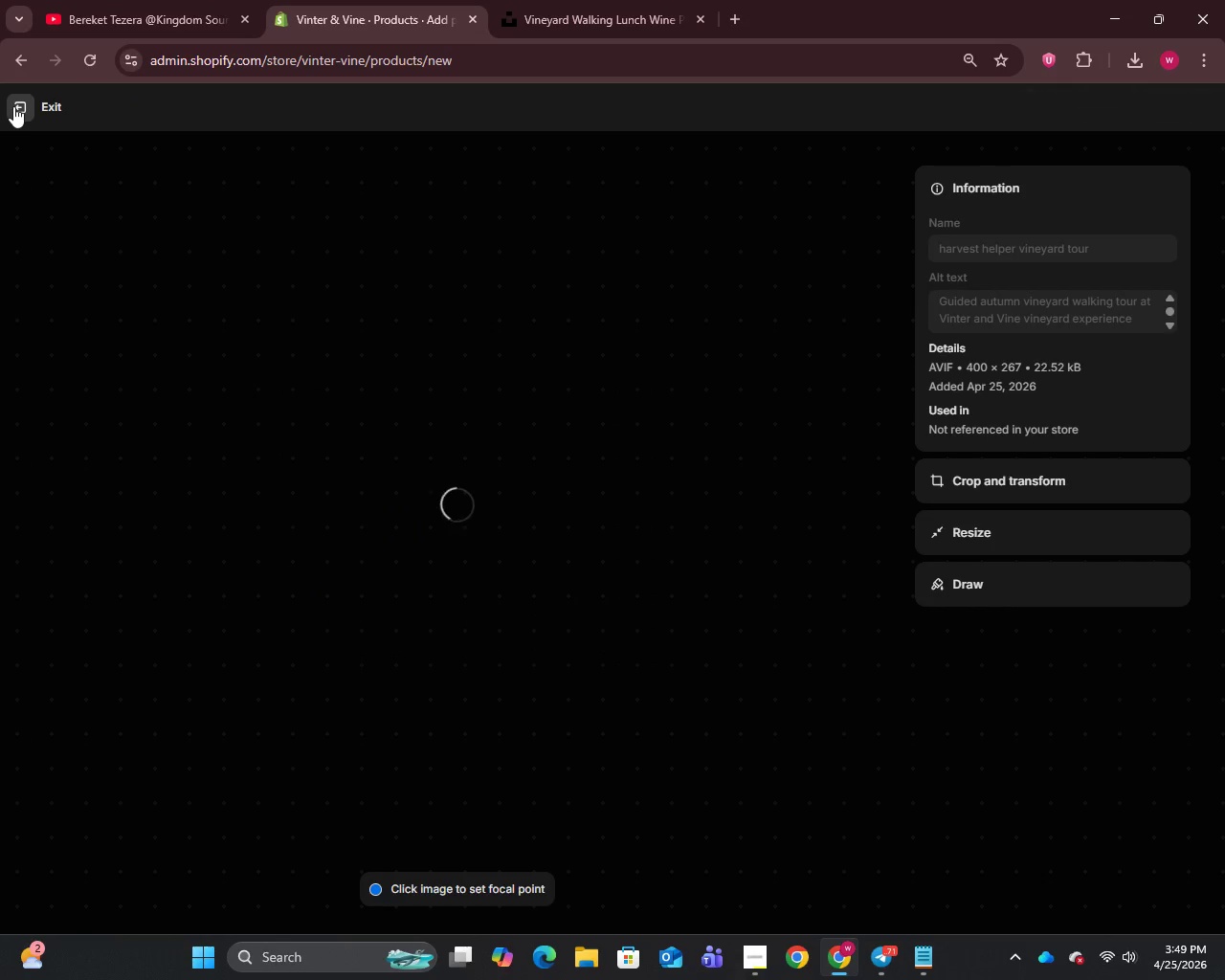 
wait(6.28)
 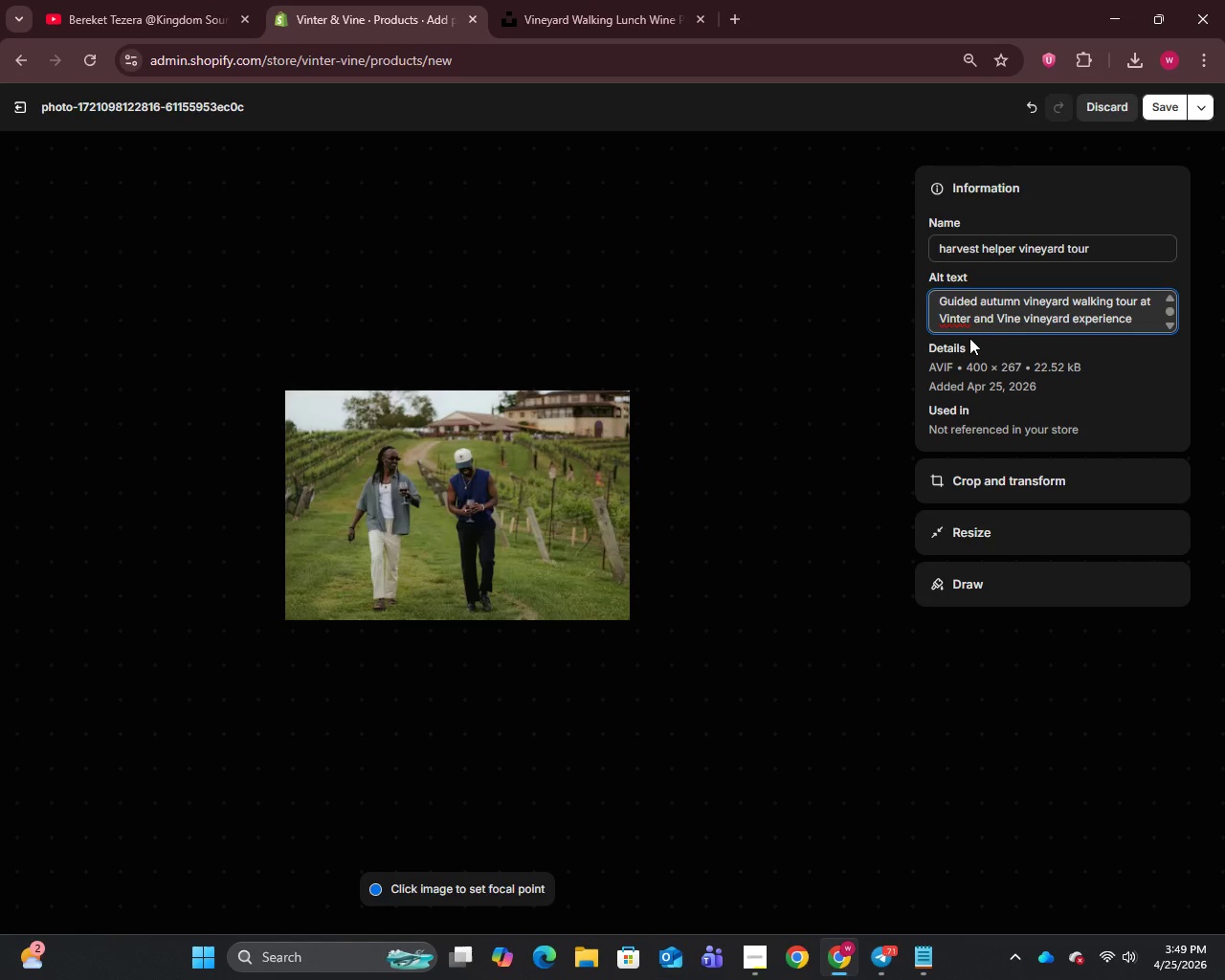 
left_click([13, 106])
 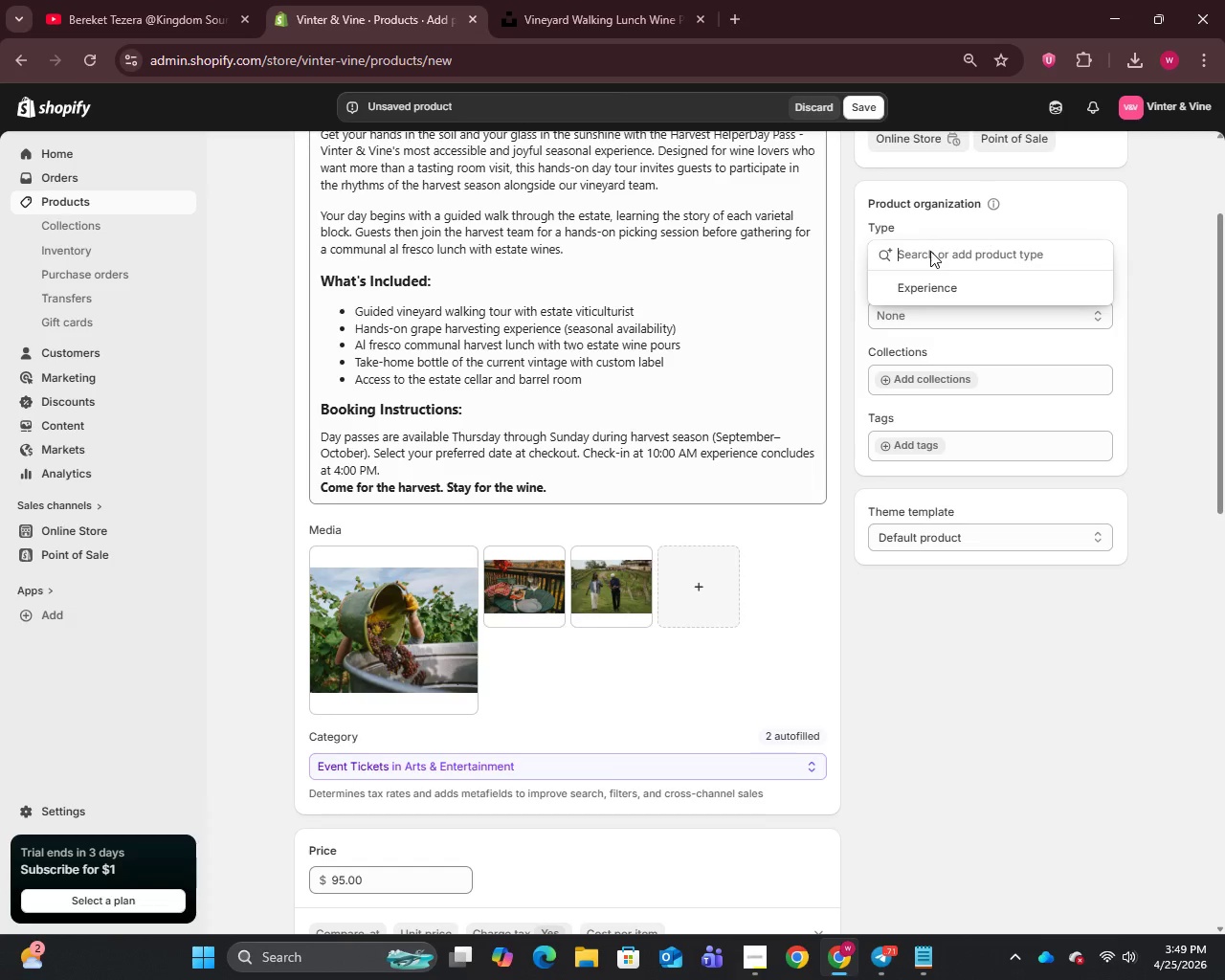 
left_click([922, 285])
 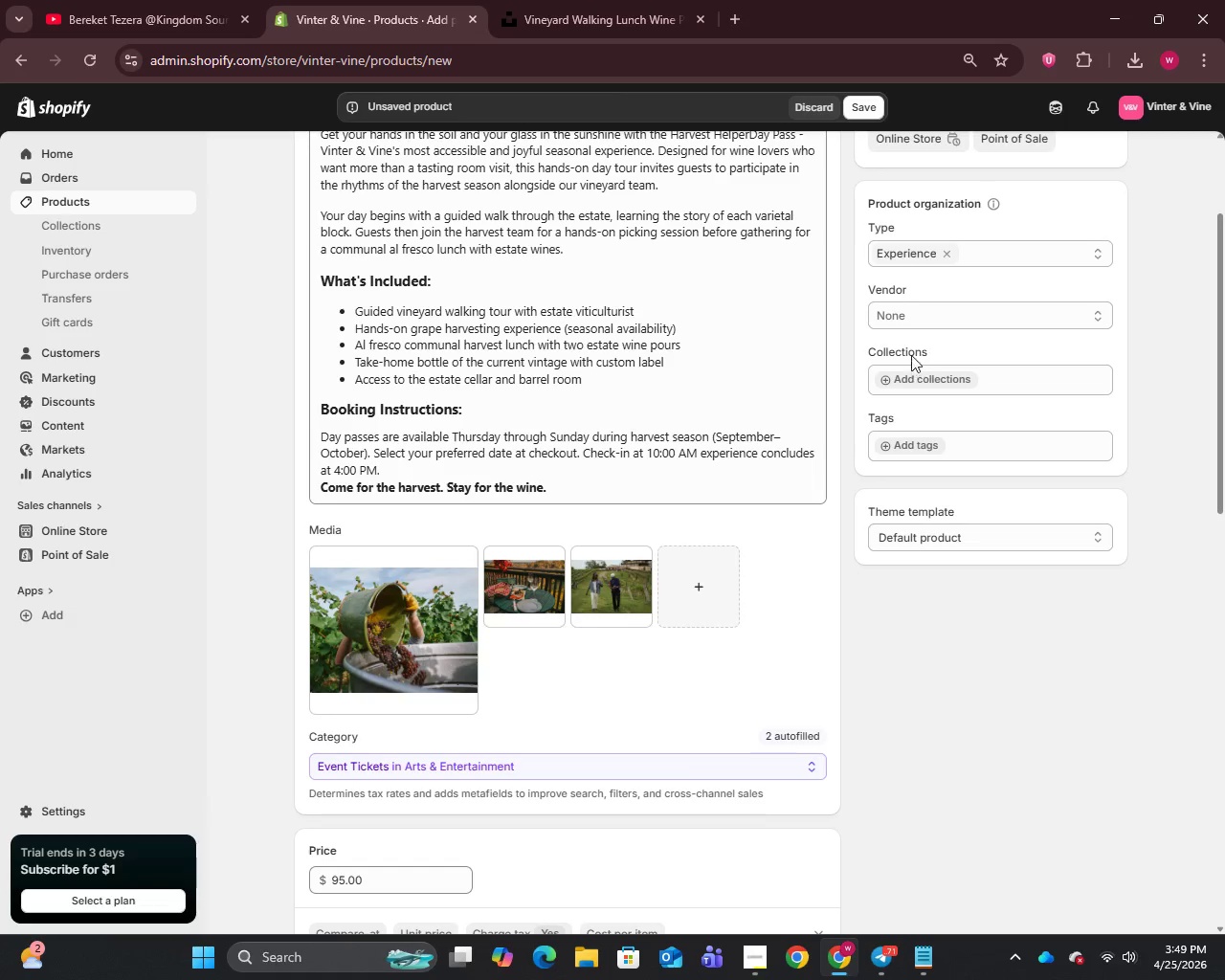 
left_click([914, 315])
 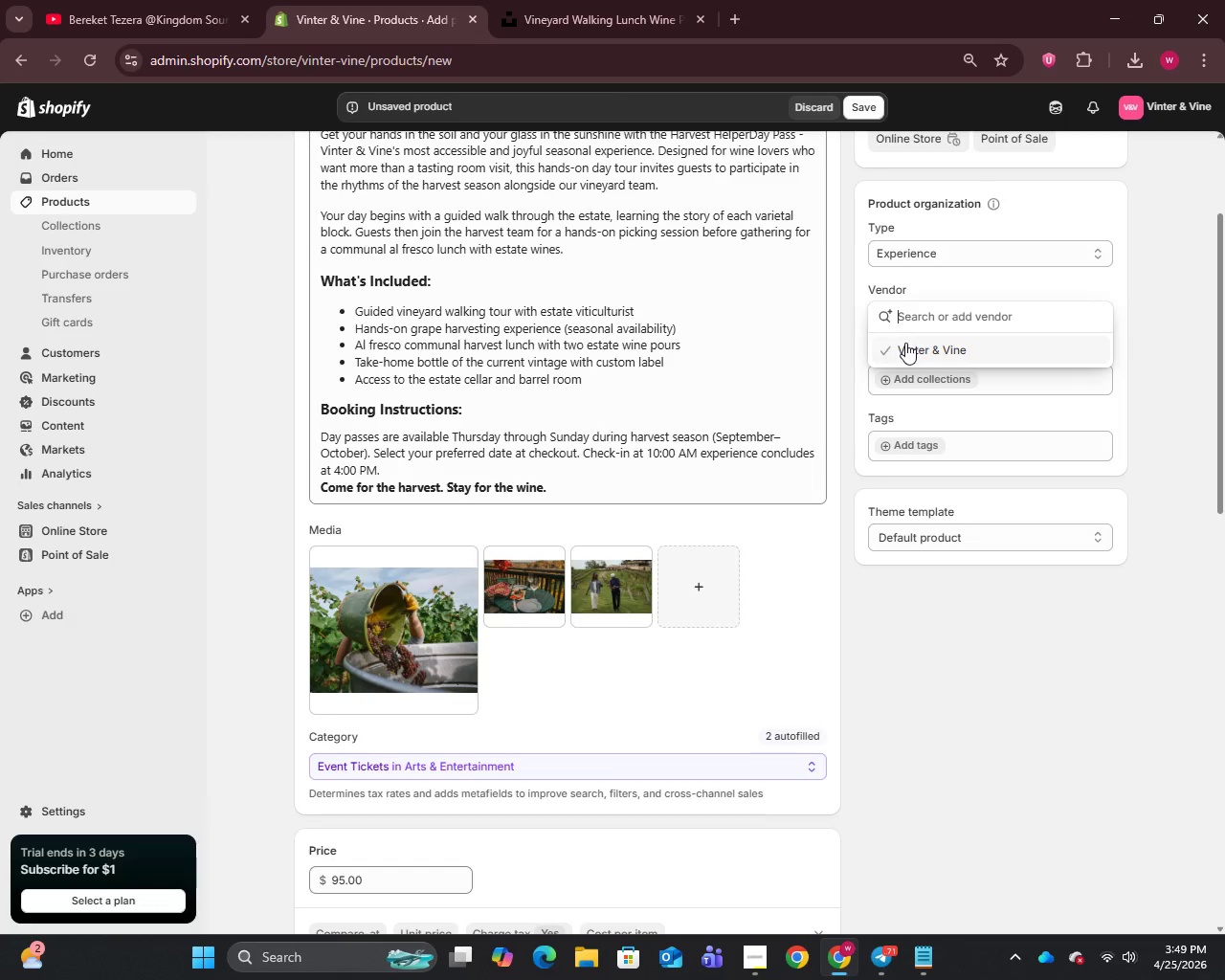 
left_click([905, 344])
 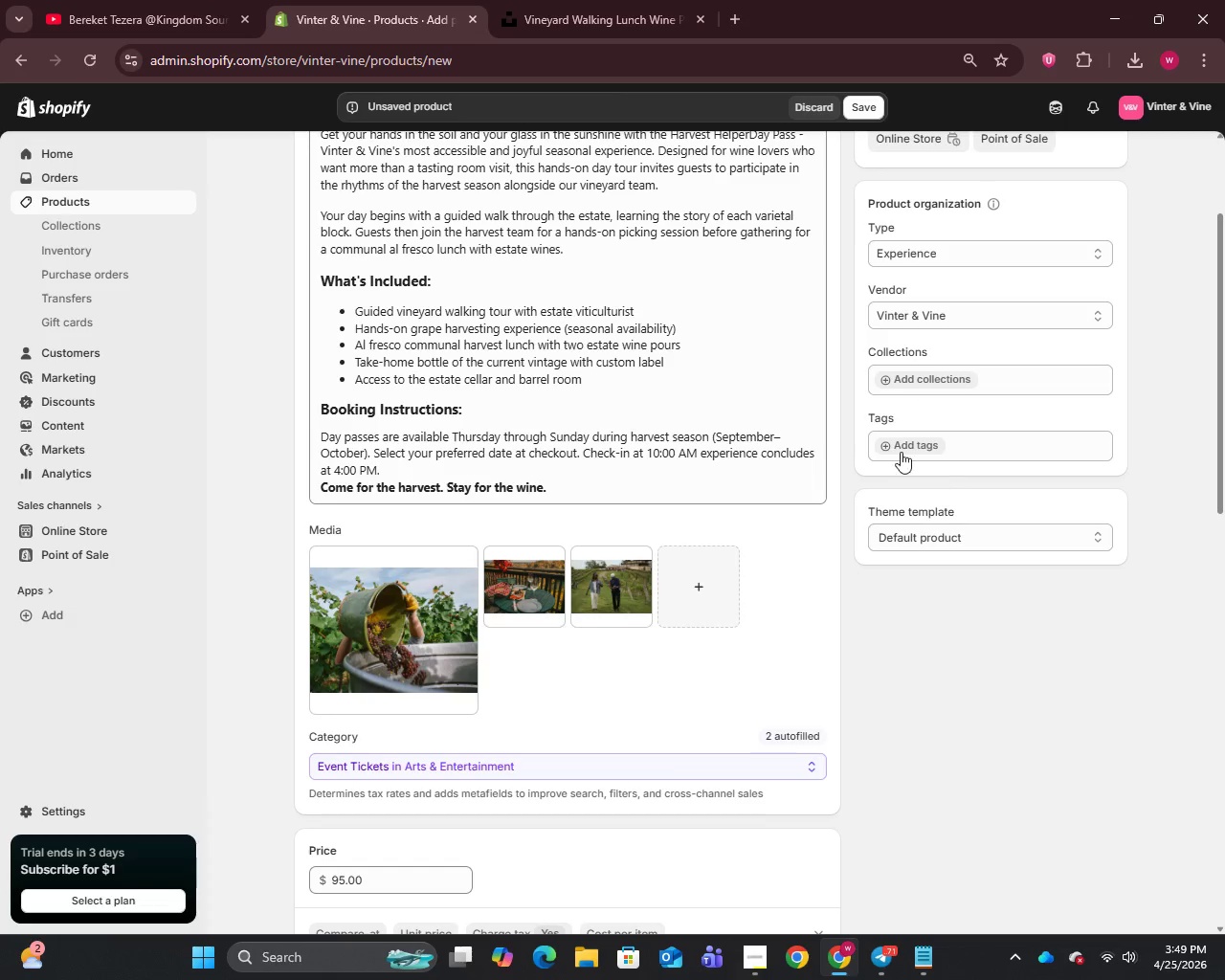 
left_click([897, 448])
 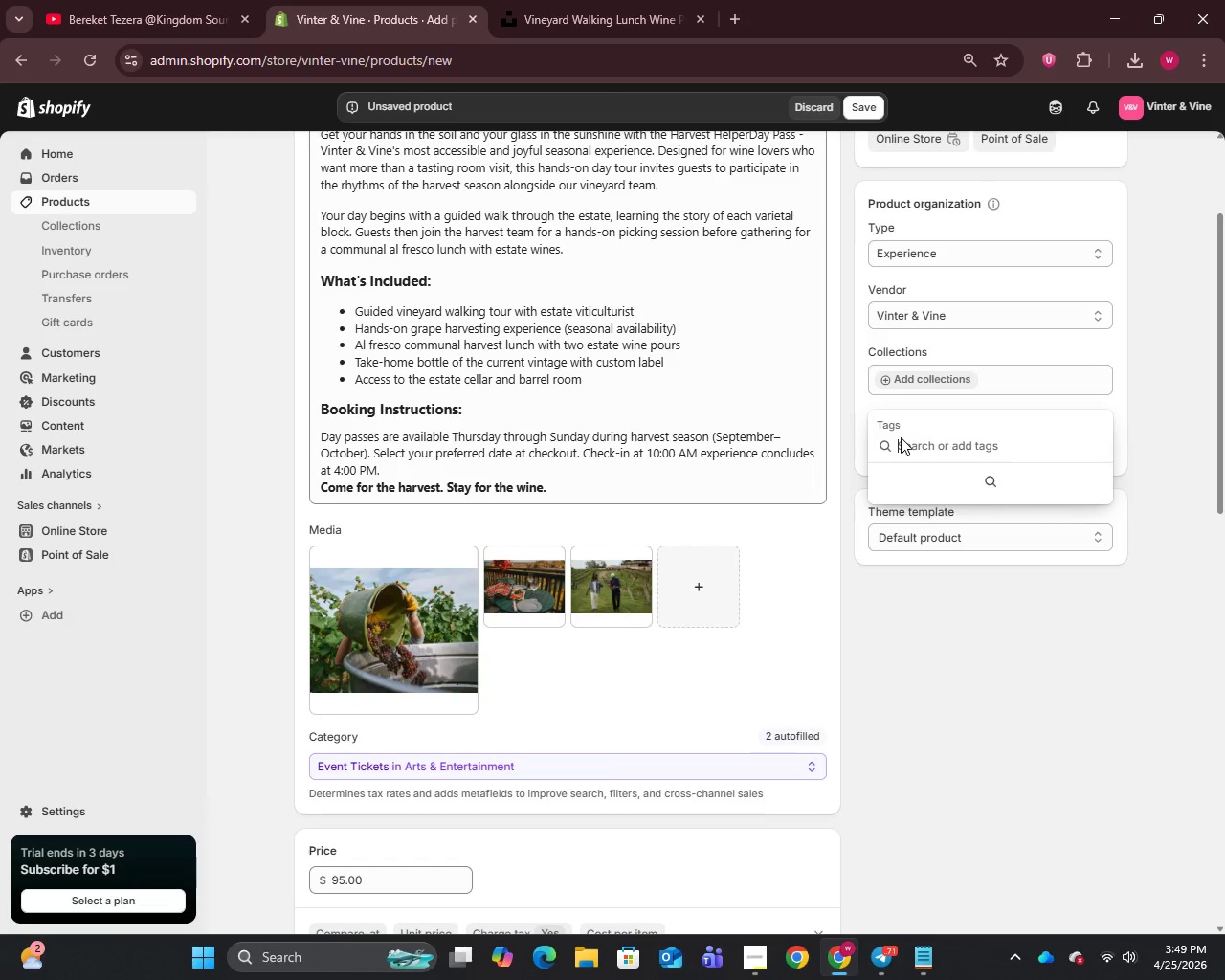 
type(Day pass)
 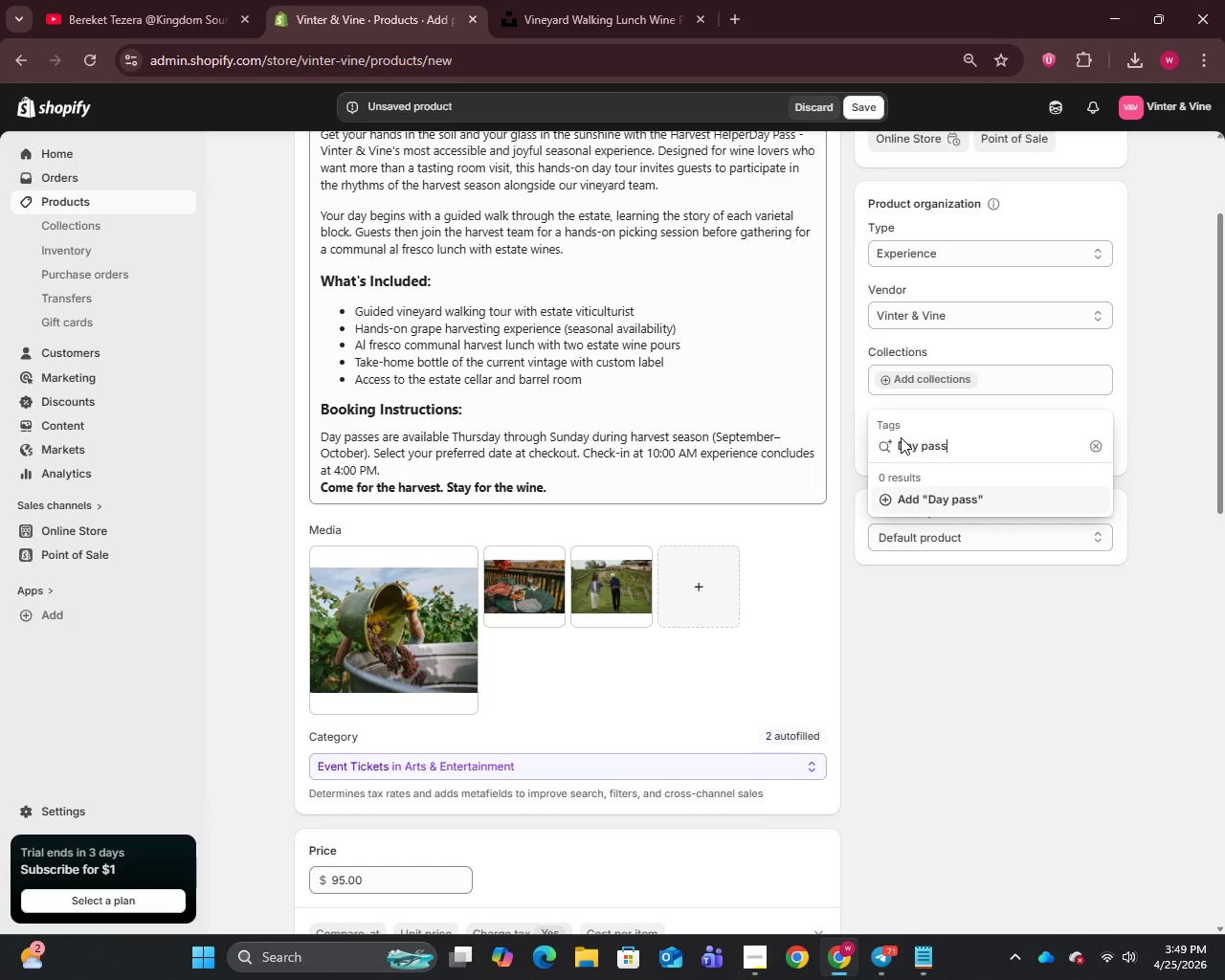 
key(Enter)
 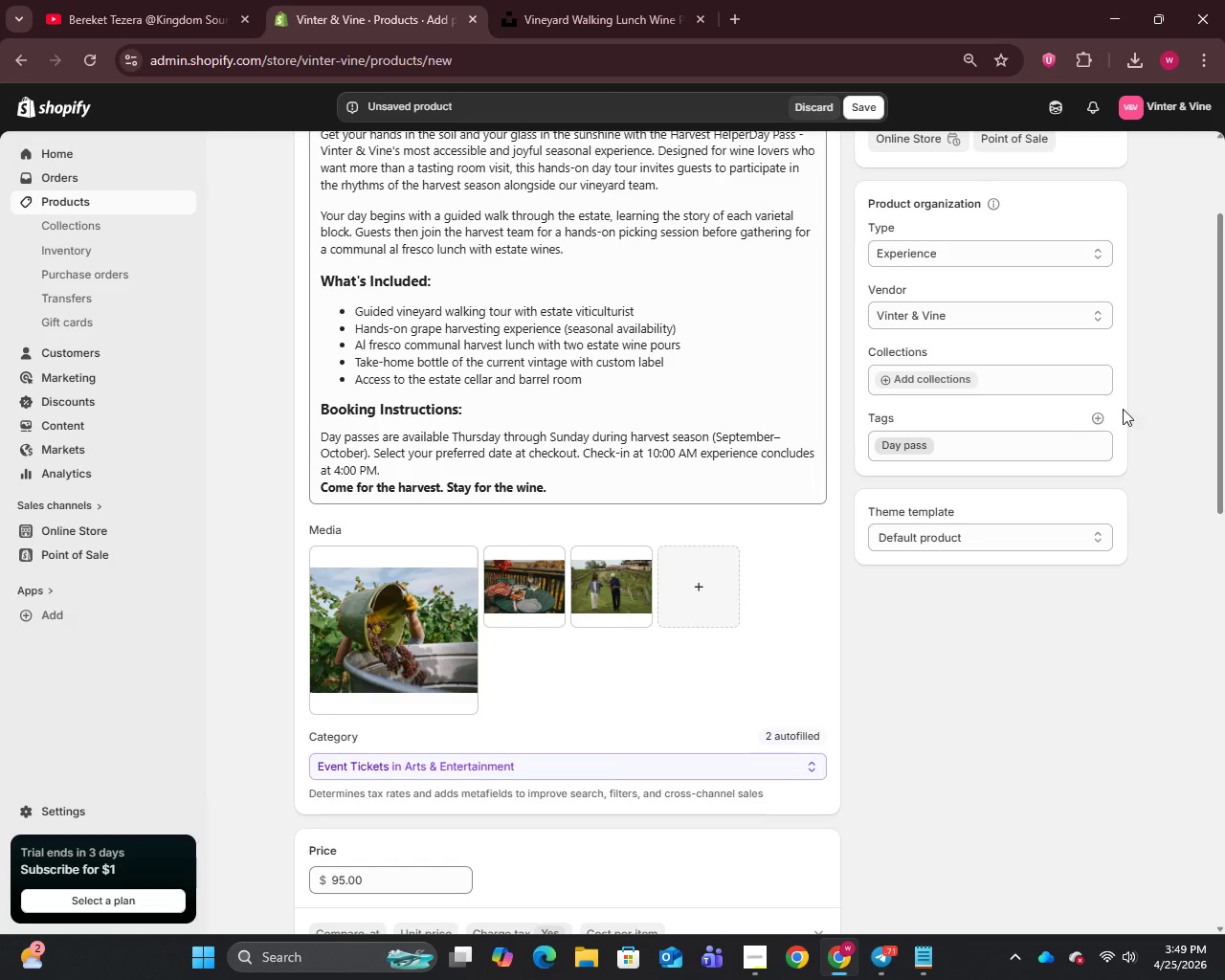 
left_click([1098, 419])
 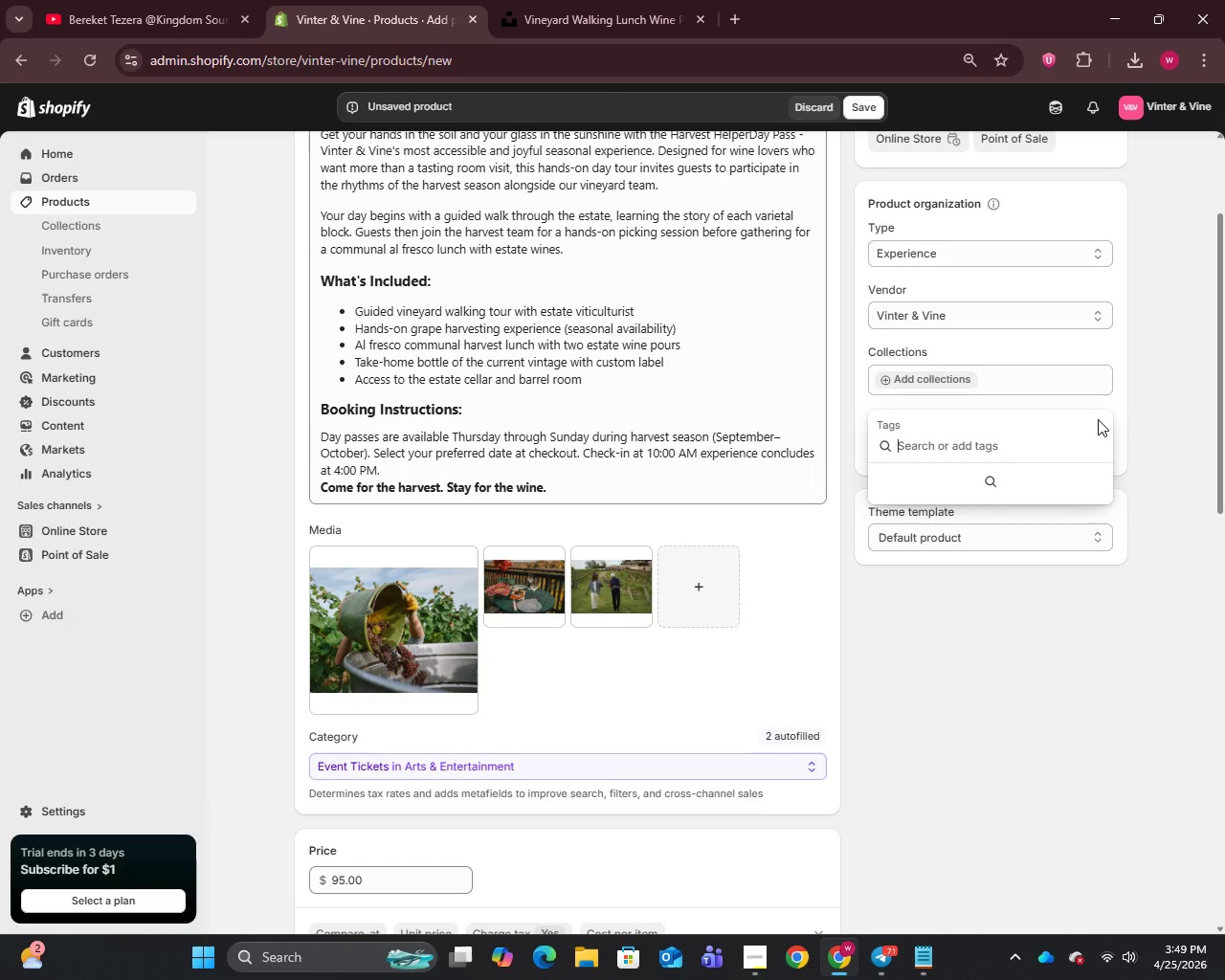 
type(Outdoor)
 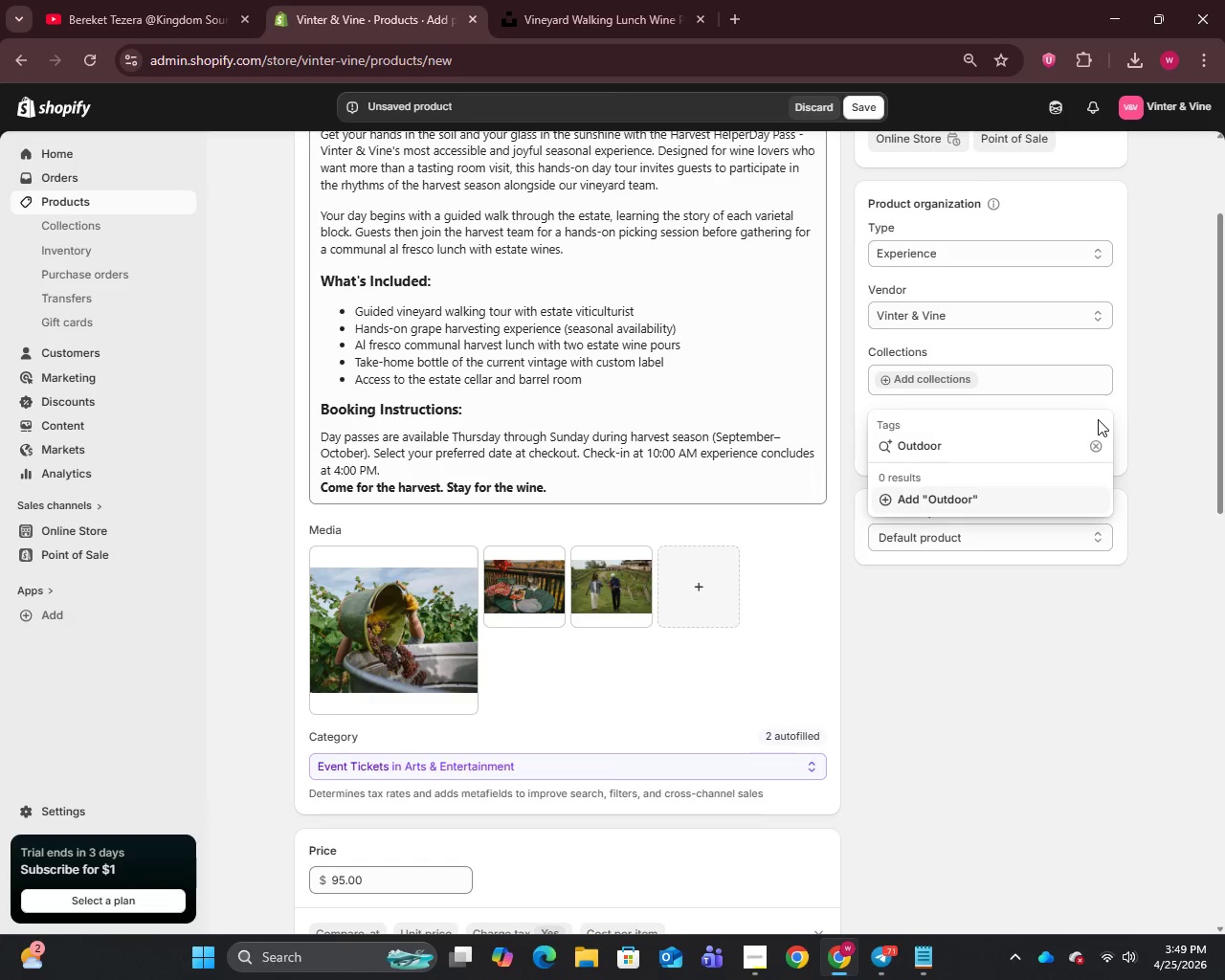 
key(Enter)
 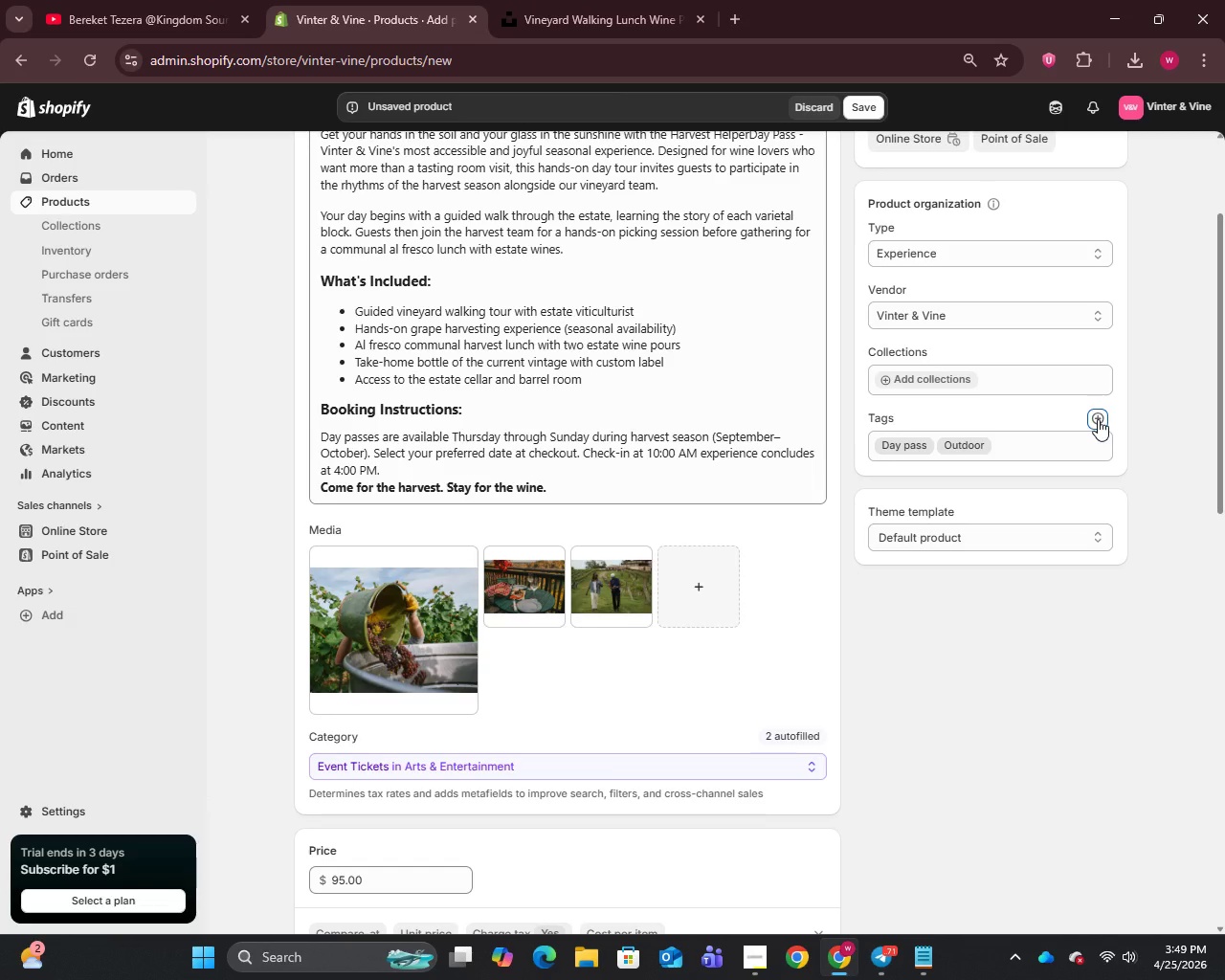 
left_click([1098, 419])
 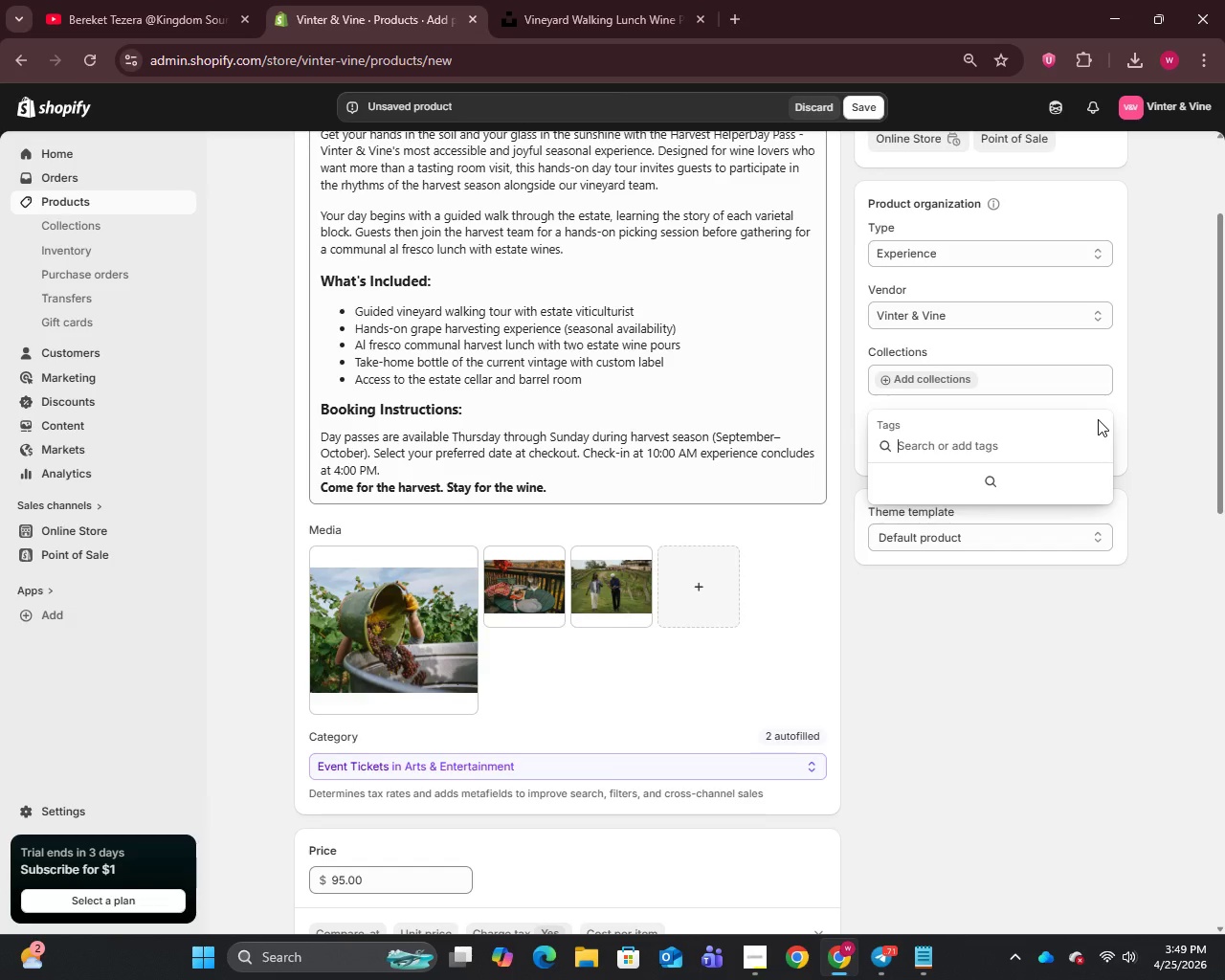 
type(Tasting)
 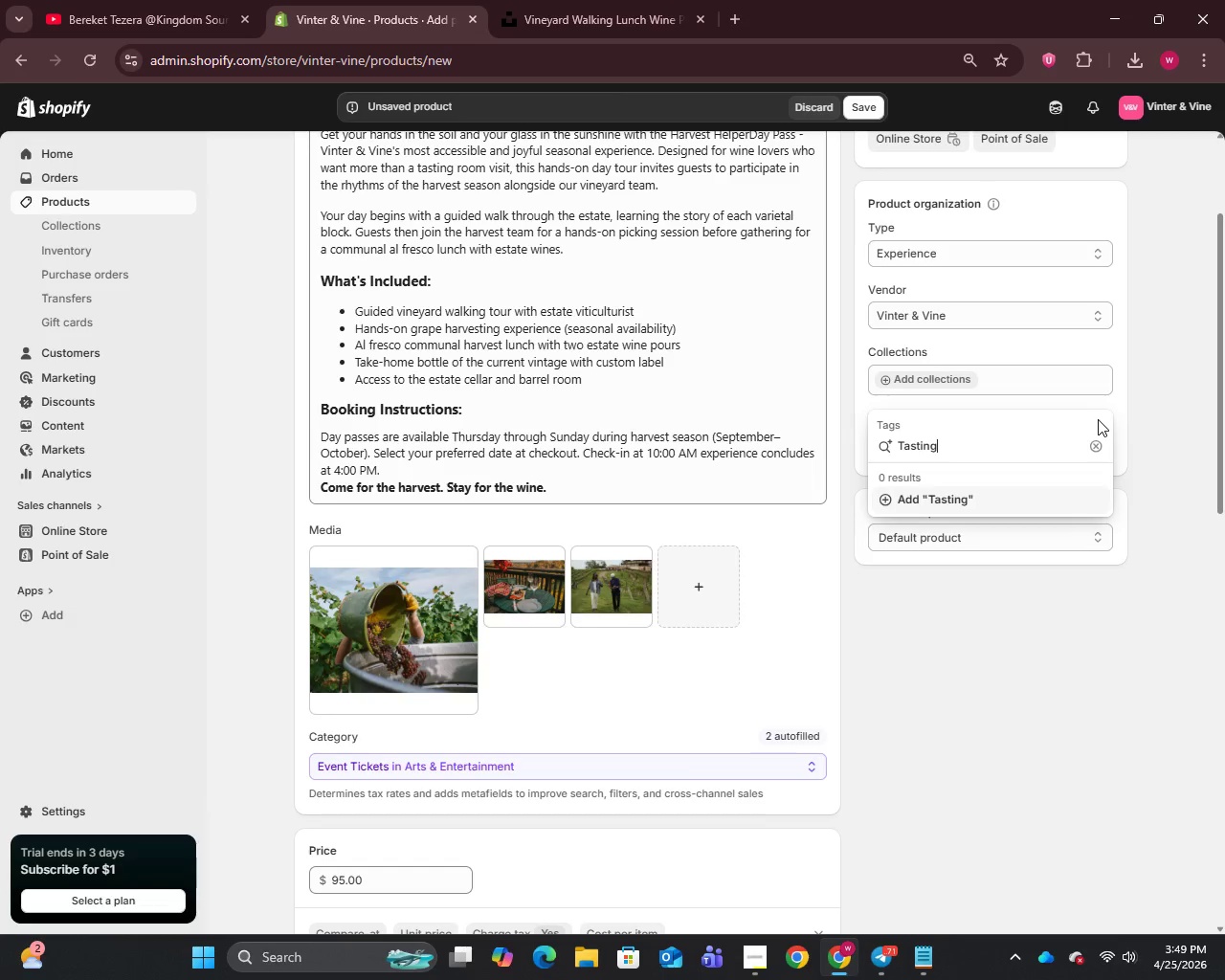 
key(Enter)
 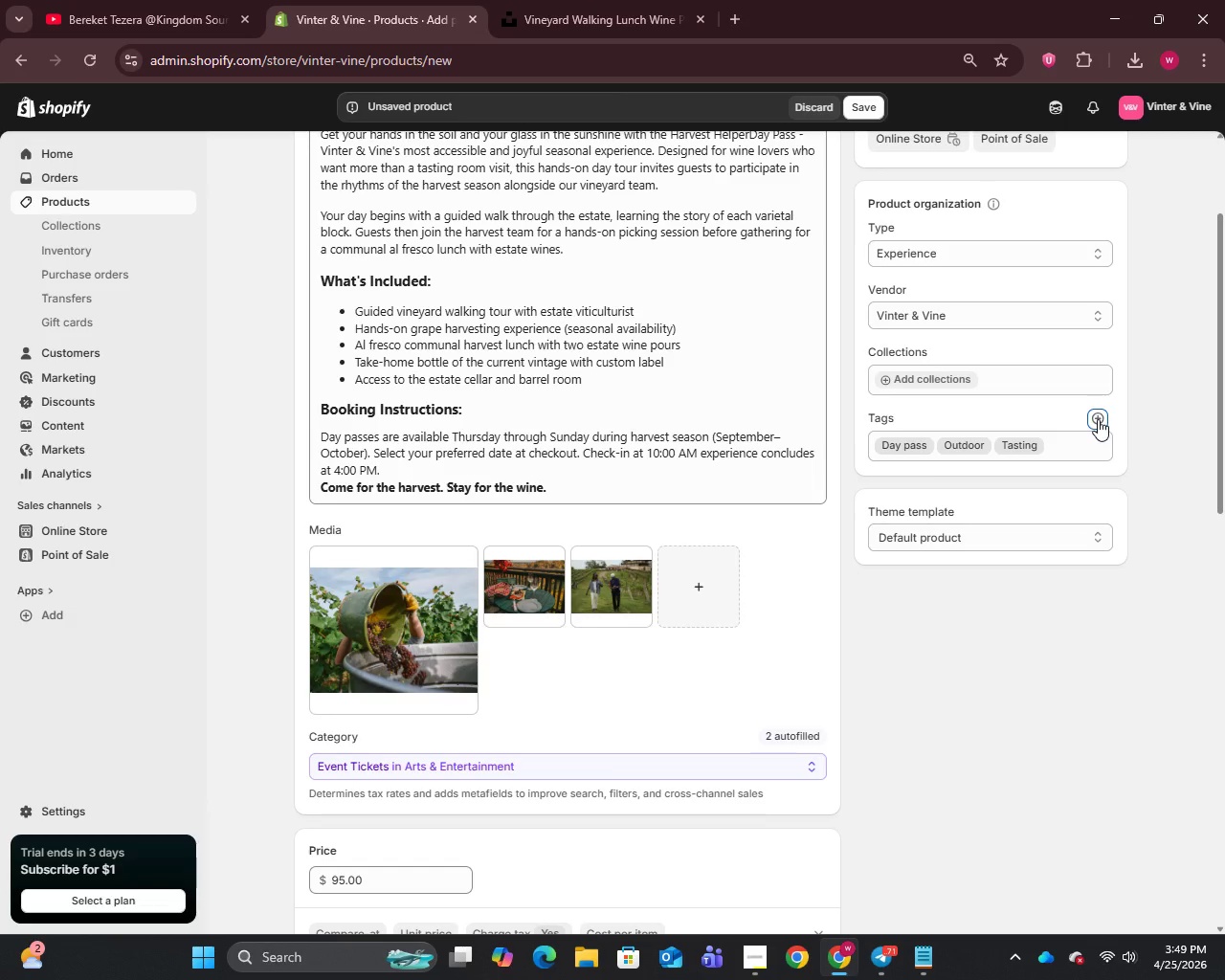 
type(Seasonal)
 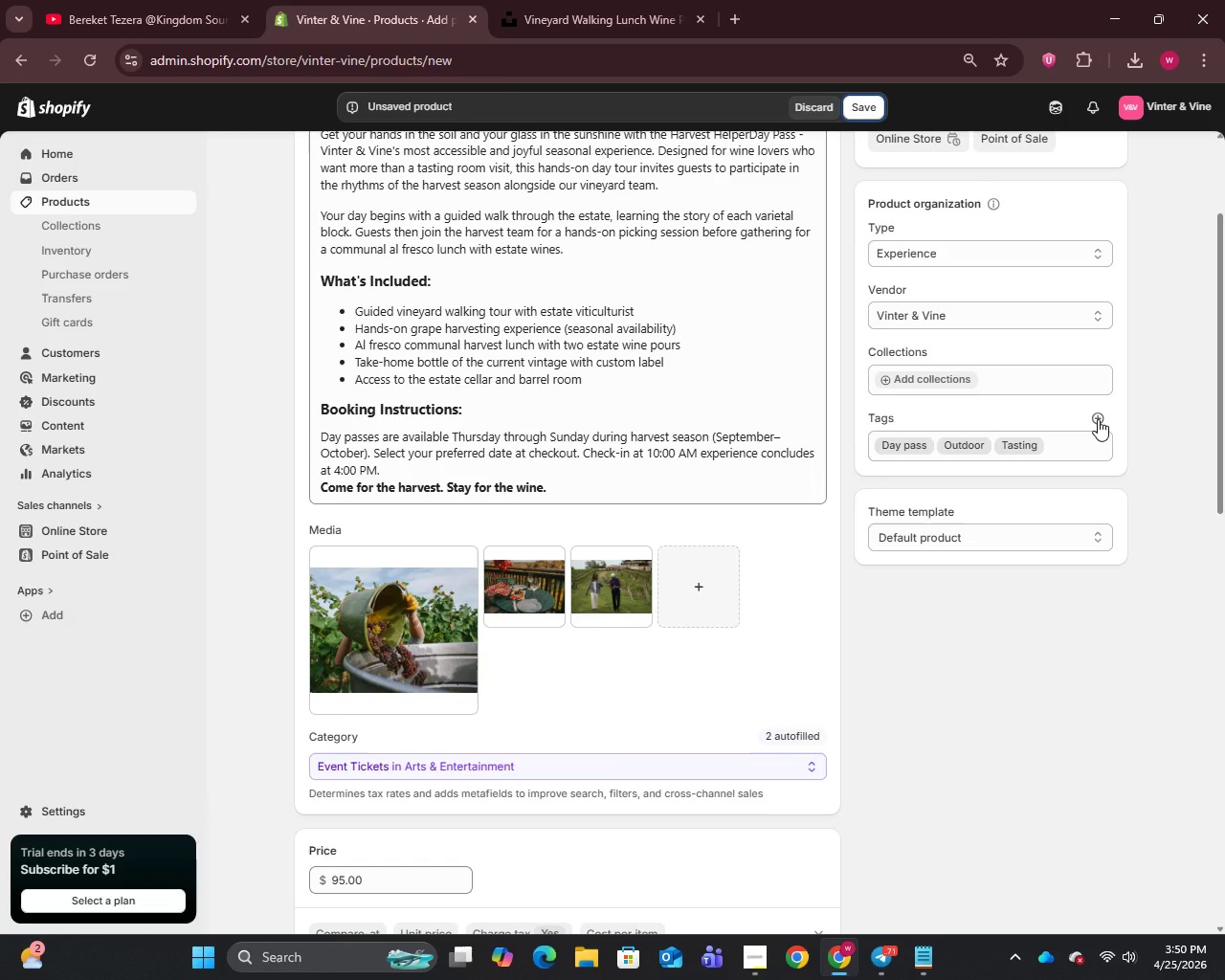 
left_click([1098, 419])
 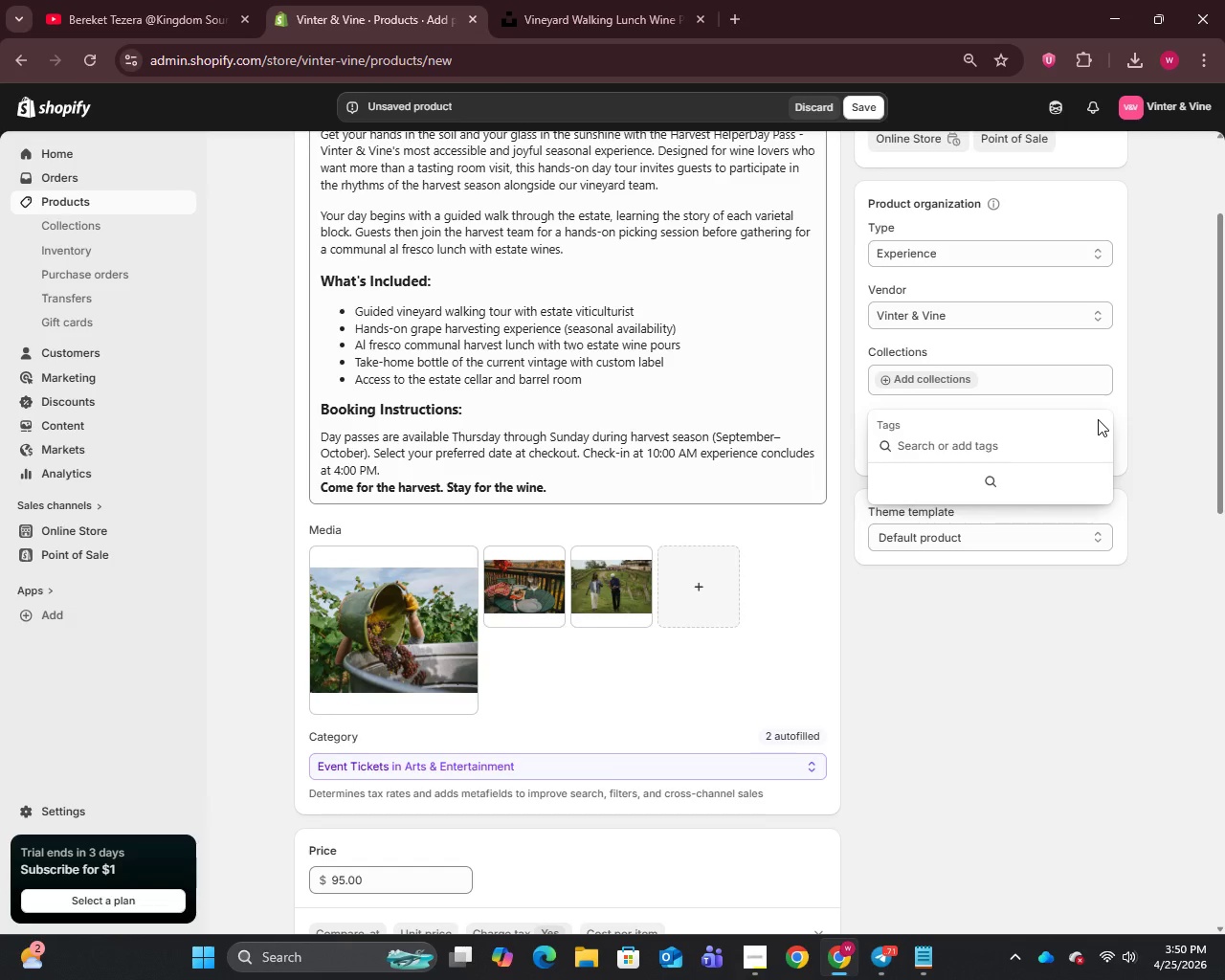 
type(seasonal)
 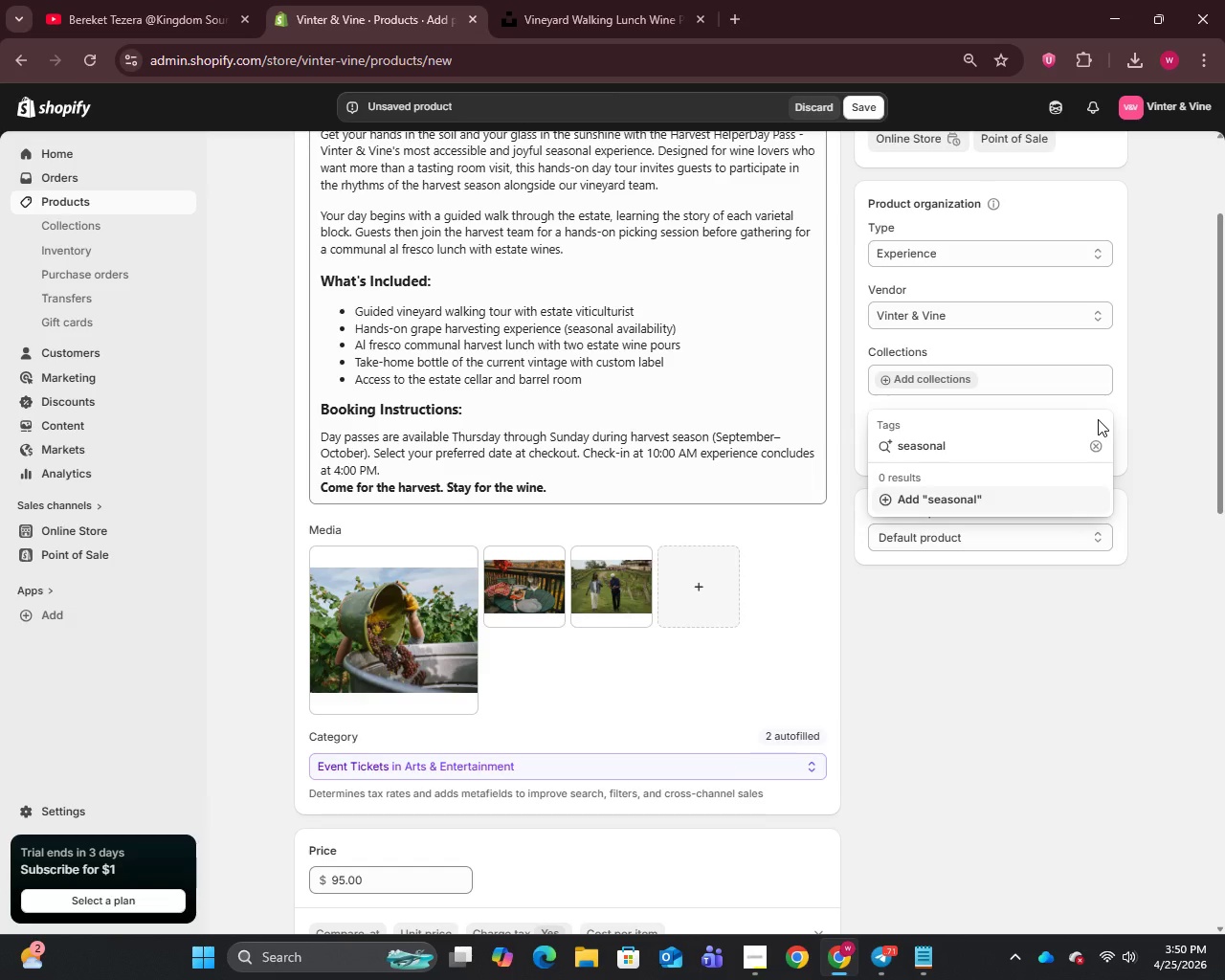 
key(Enter)
 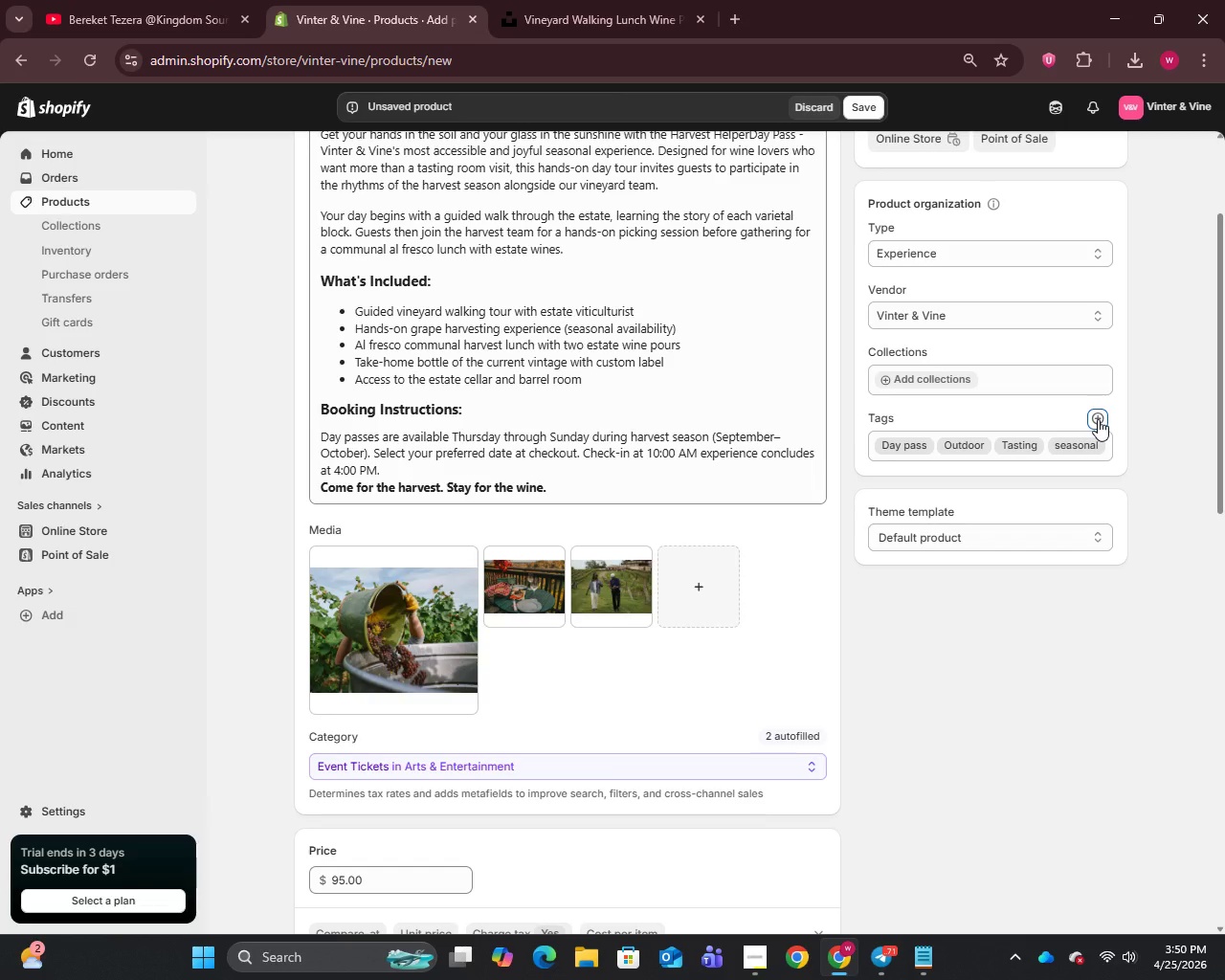 
left_click([1098, 419])
 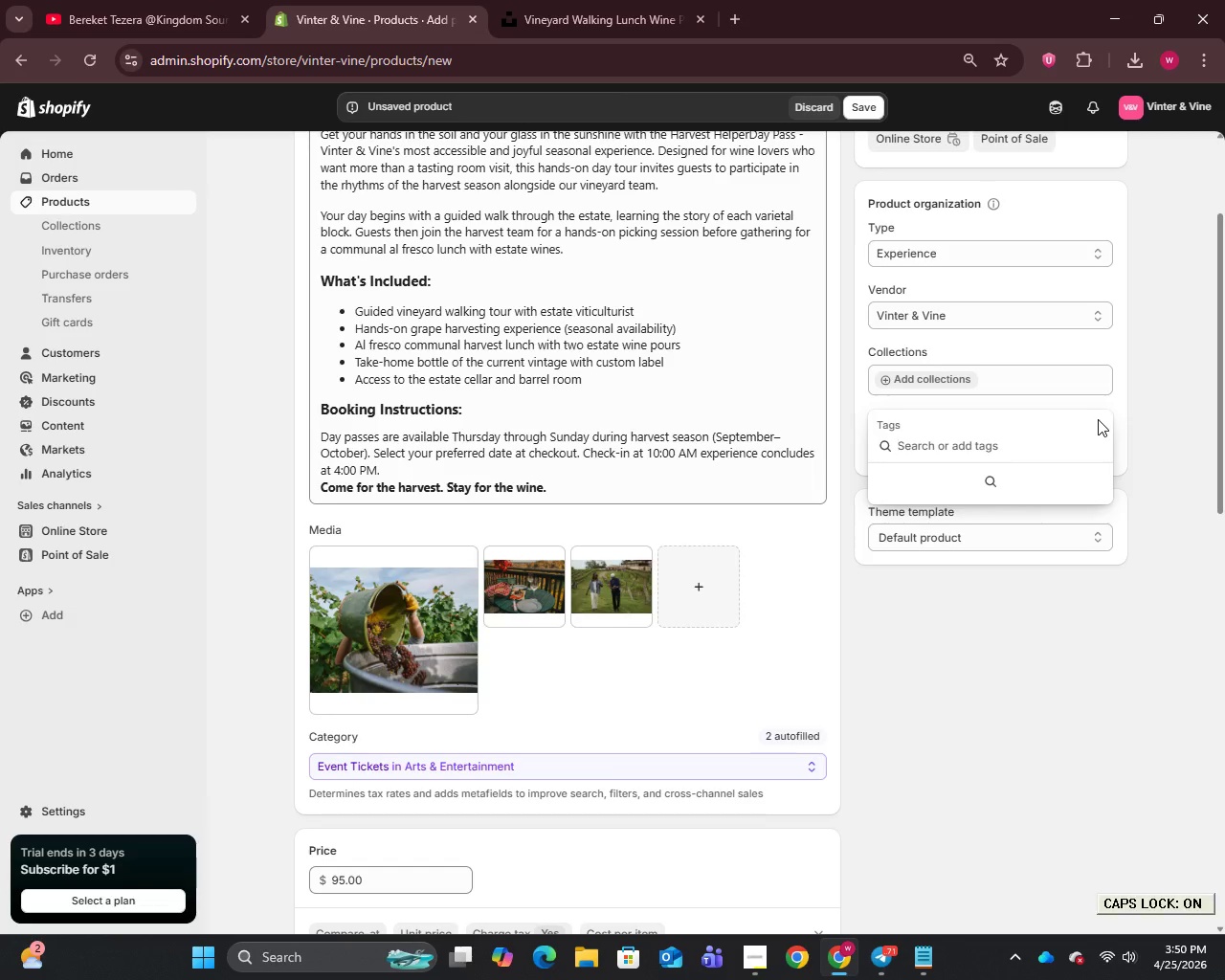 
type(Harvest)
 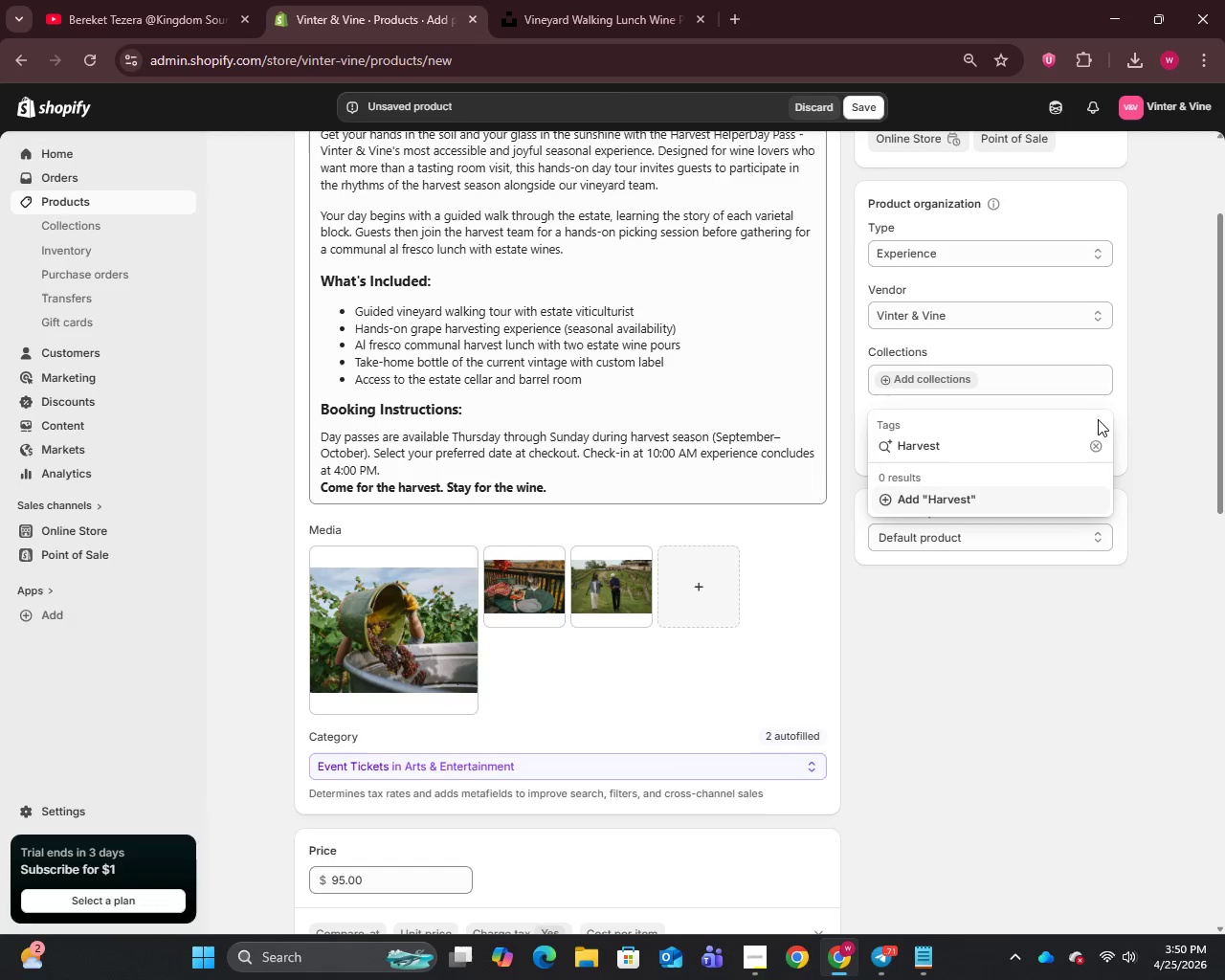 
key(Enter)
 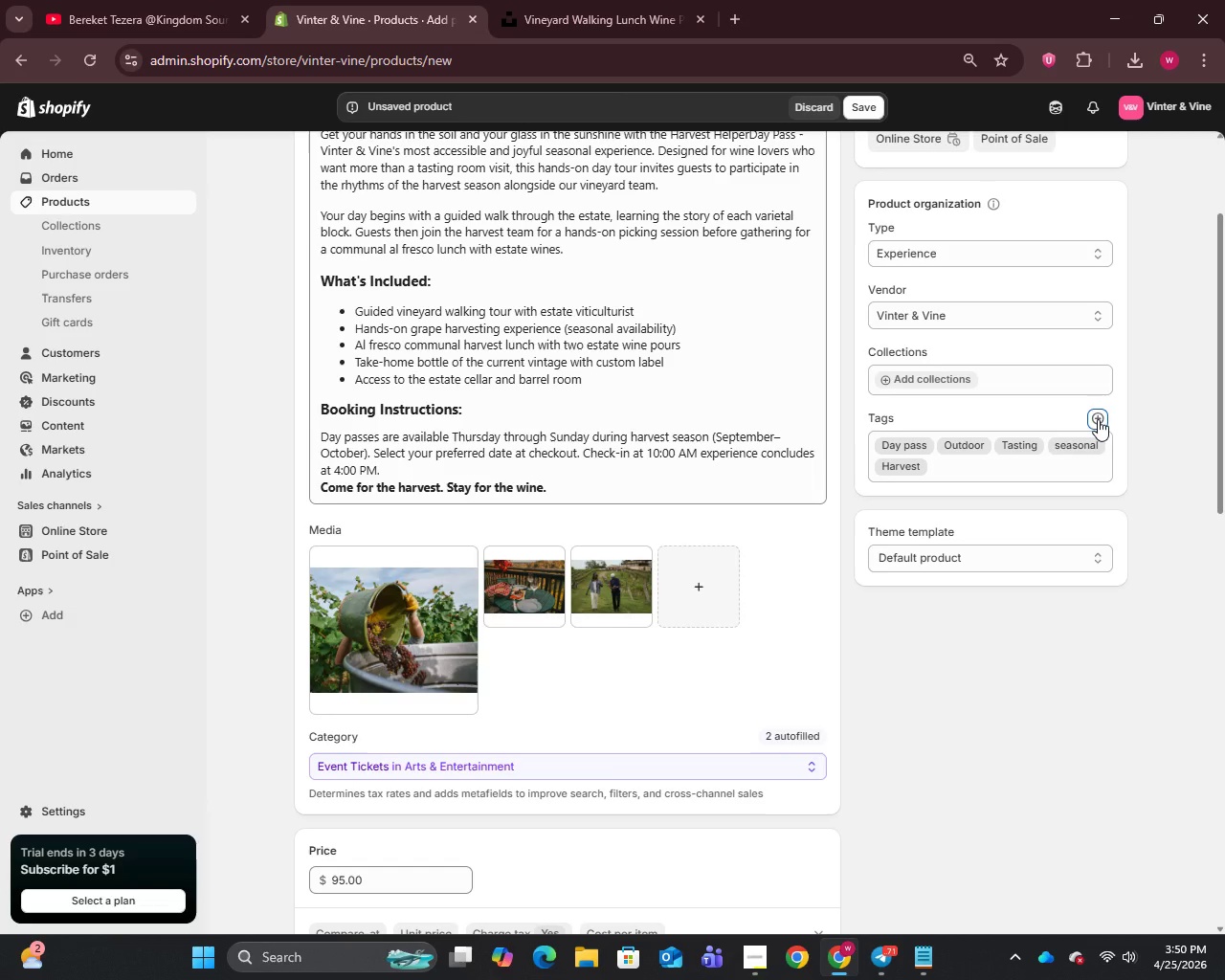 
left_click([1098, 419])
 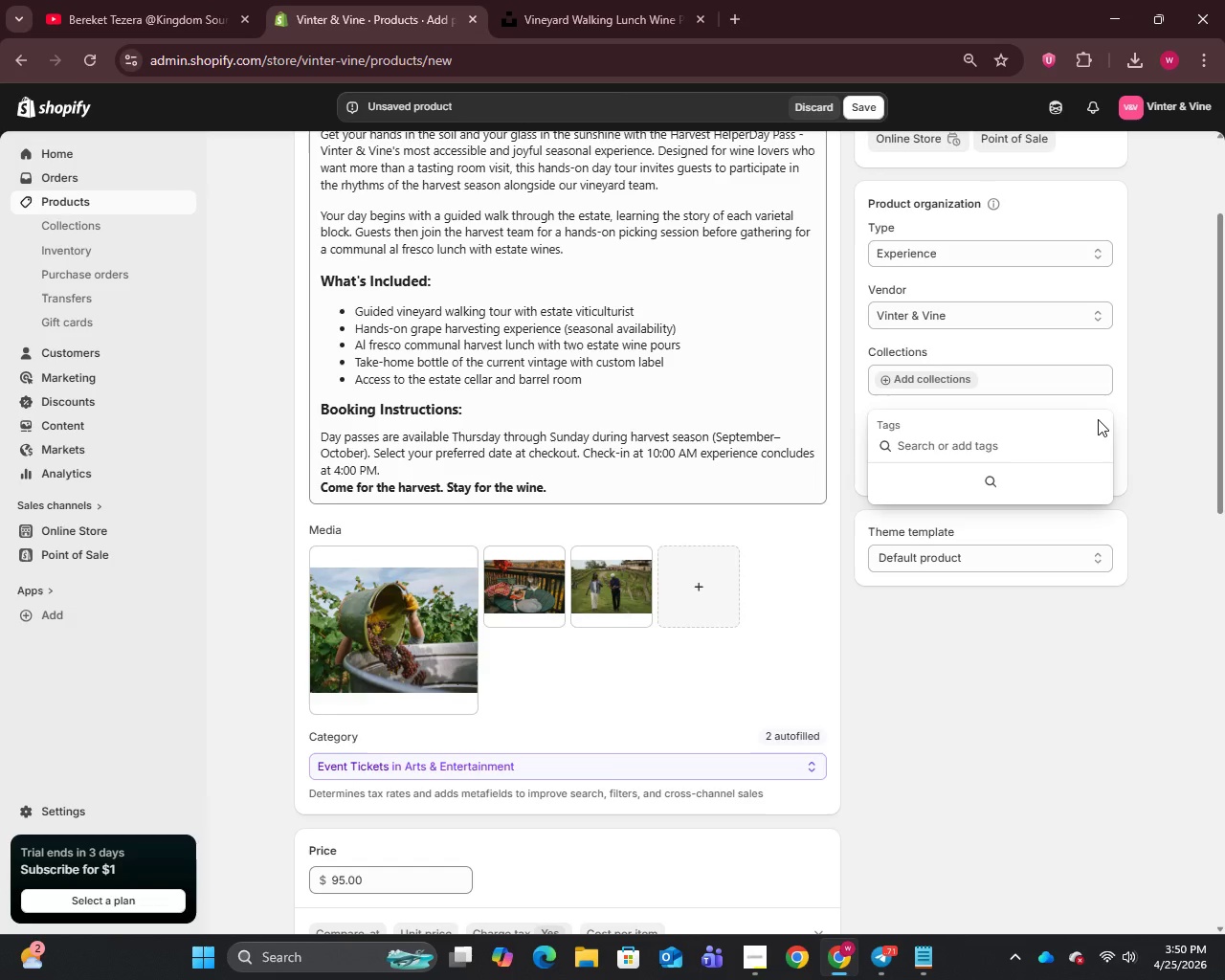 
type(Wine Tour)
 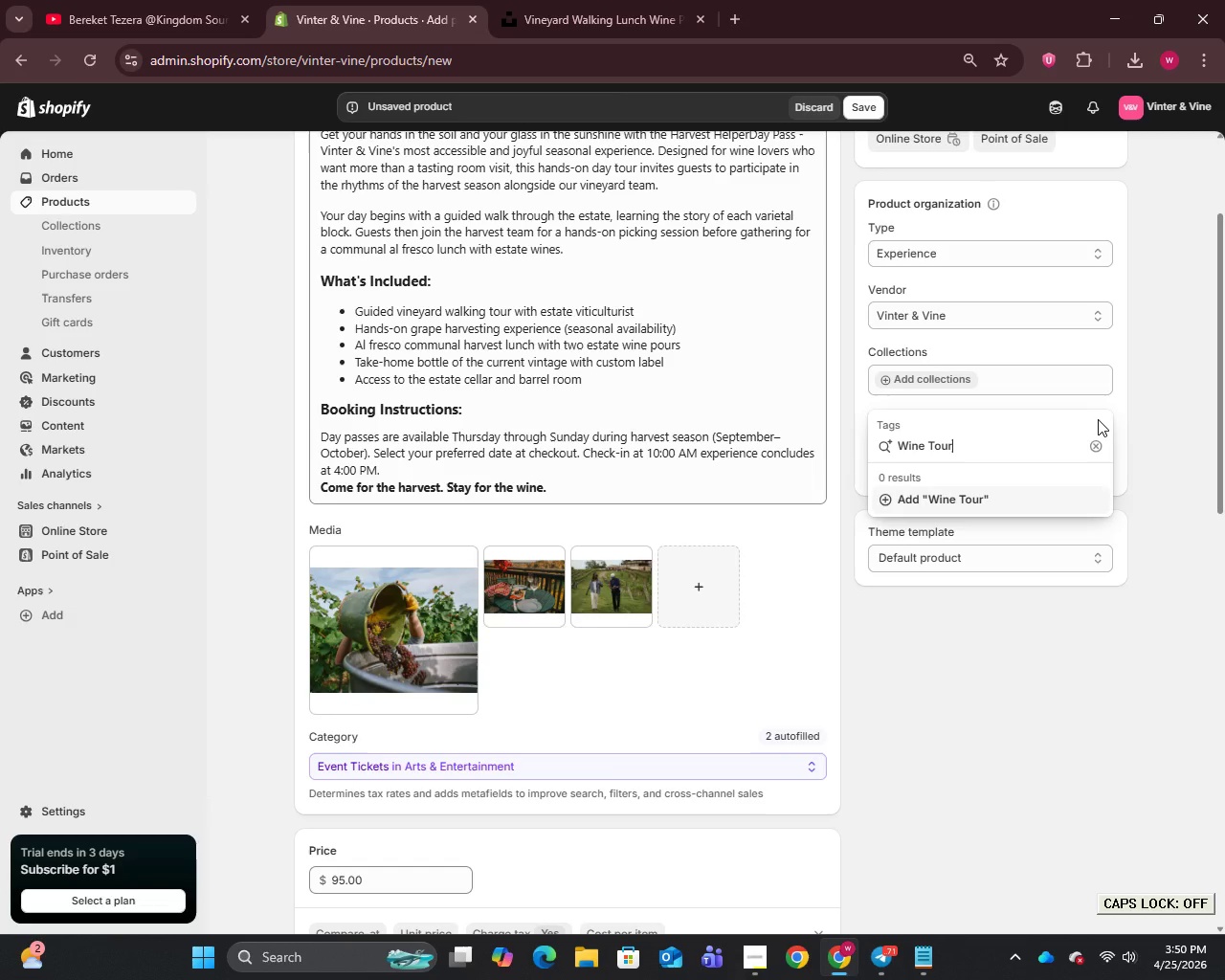 
key(Enter)
 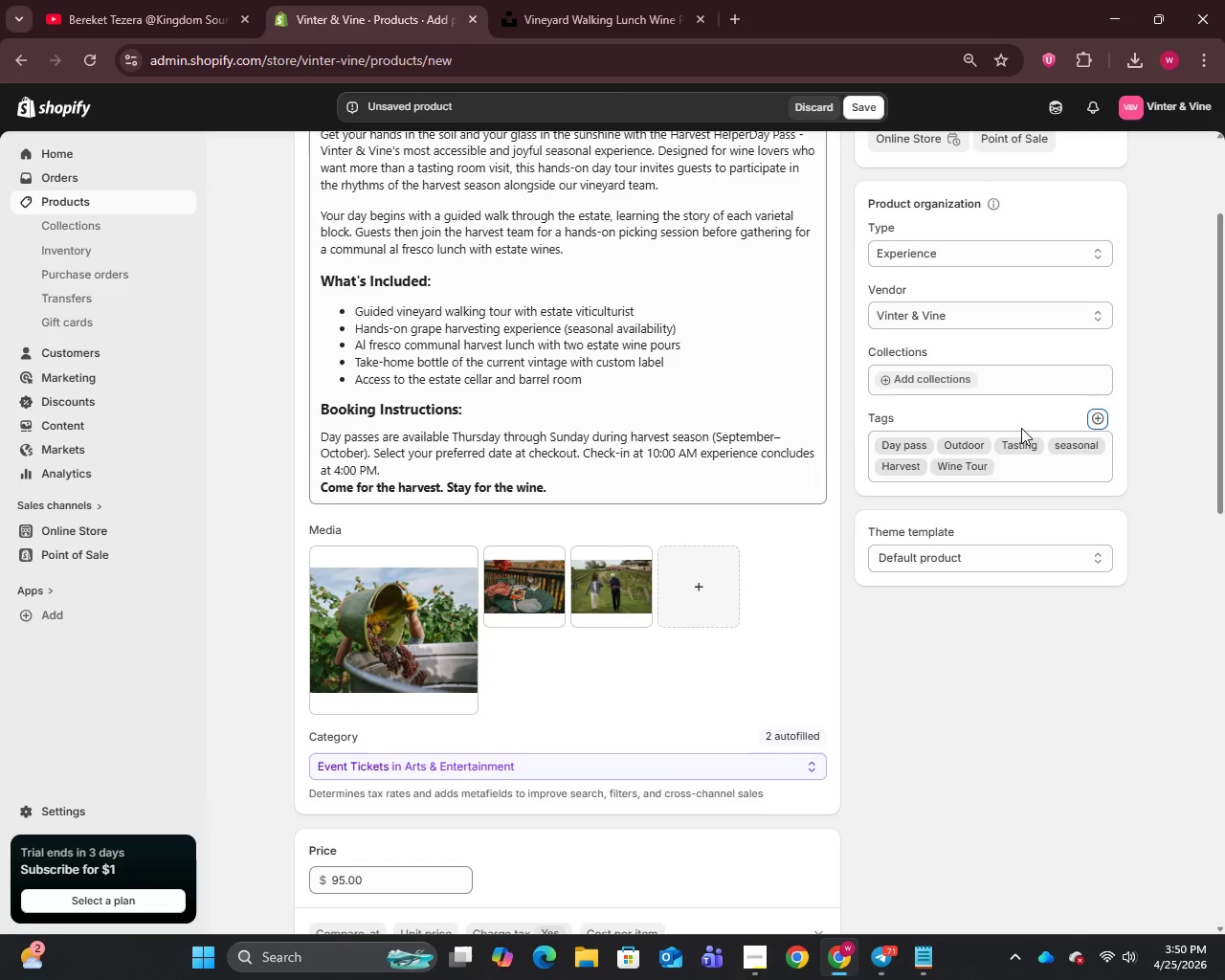 
scroll: coordinate [700, 668], scroll_direction: down, amount: 13.0
 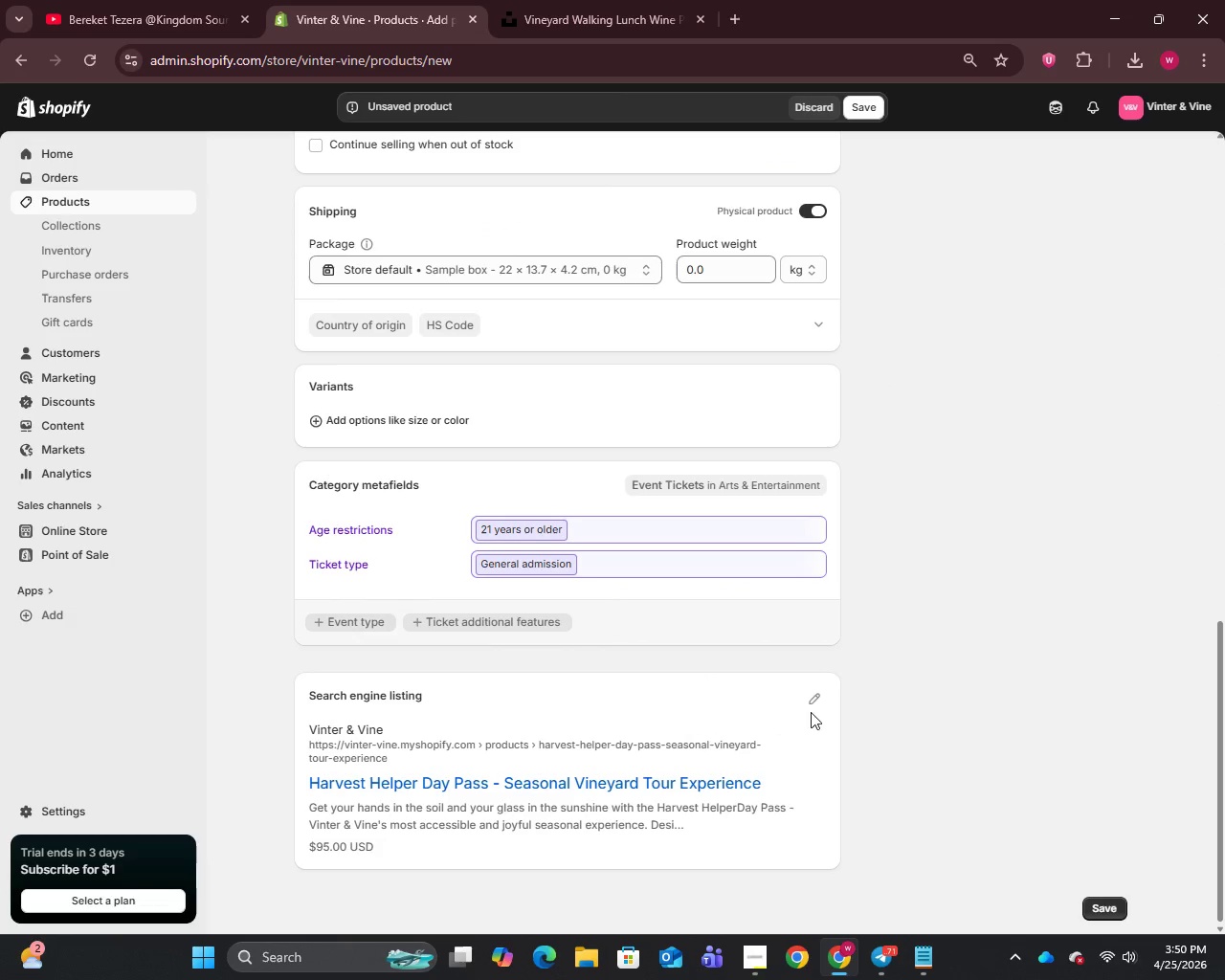 
left_click([813, 690])
 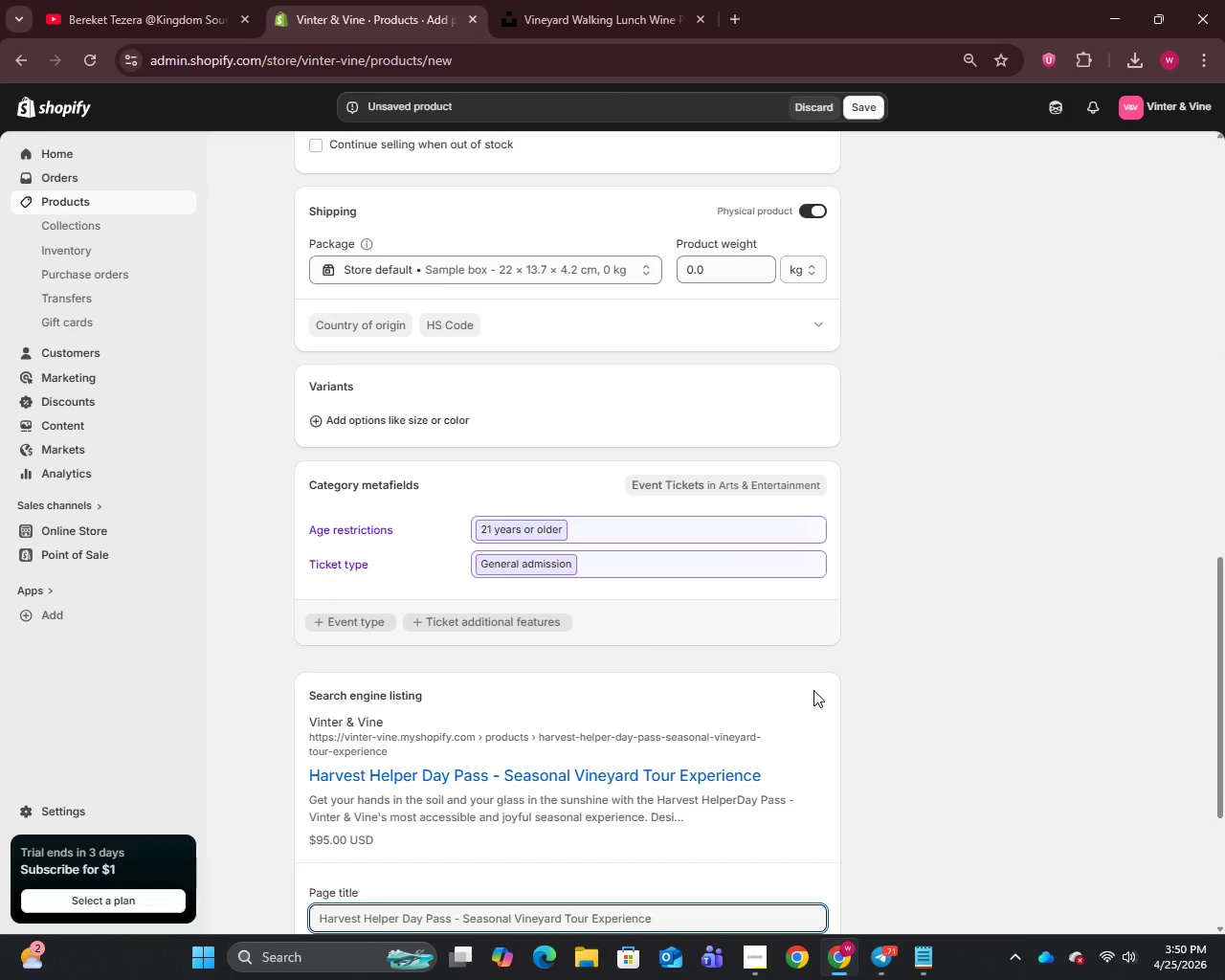 
scroll: coordinate [813, 690], scroll_direction: down, amount: 5.0
 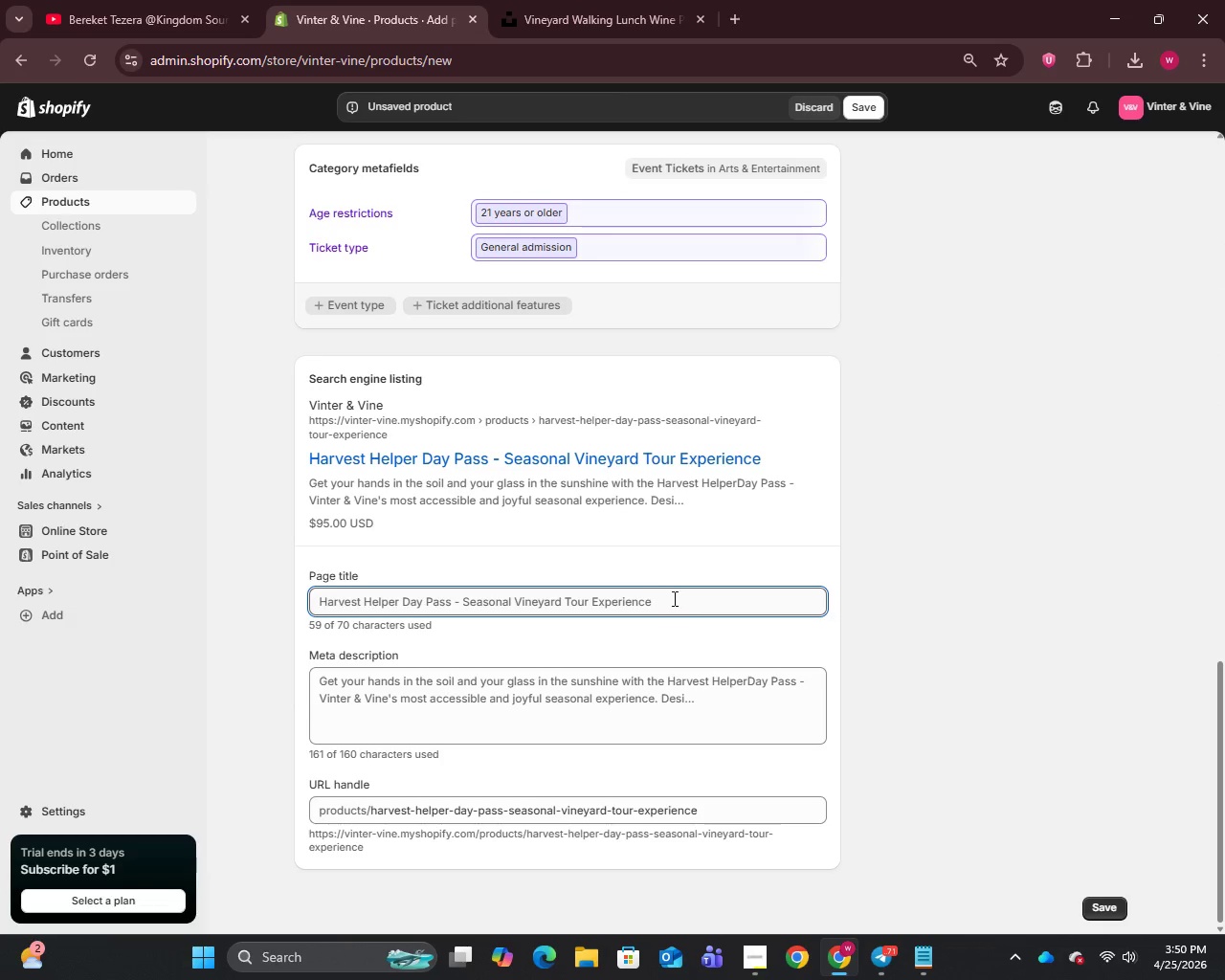 
left_click([673, 598])
 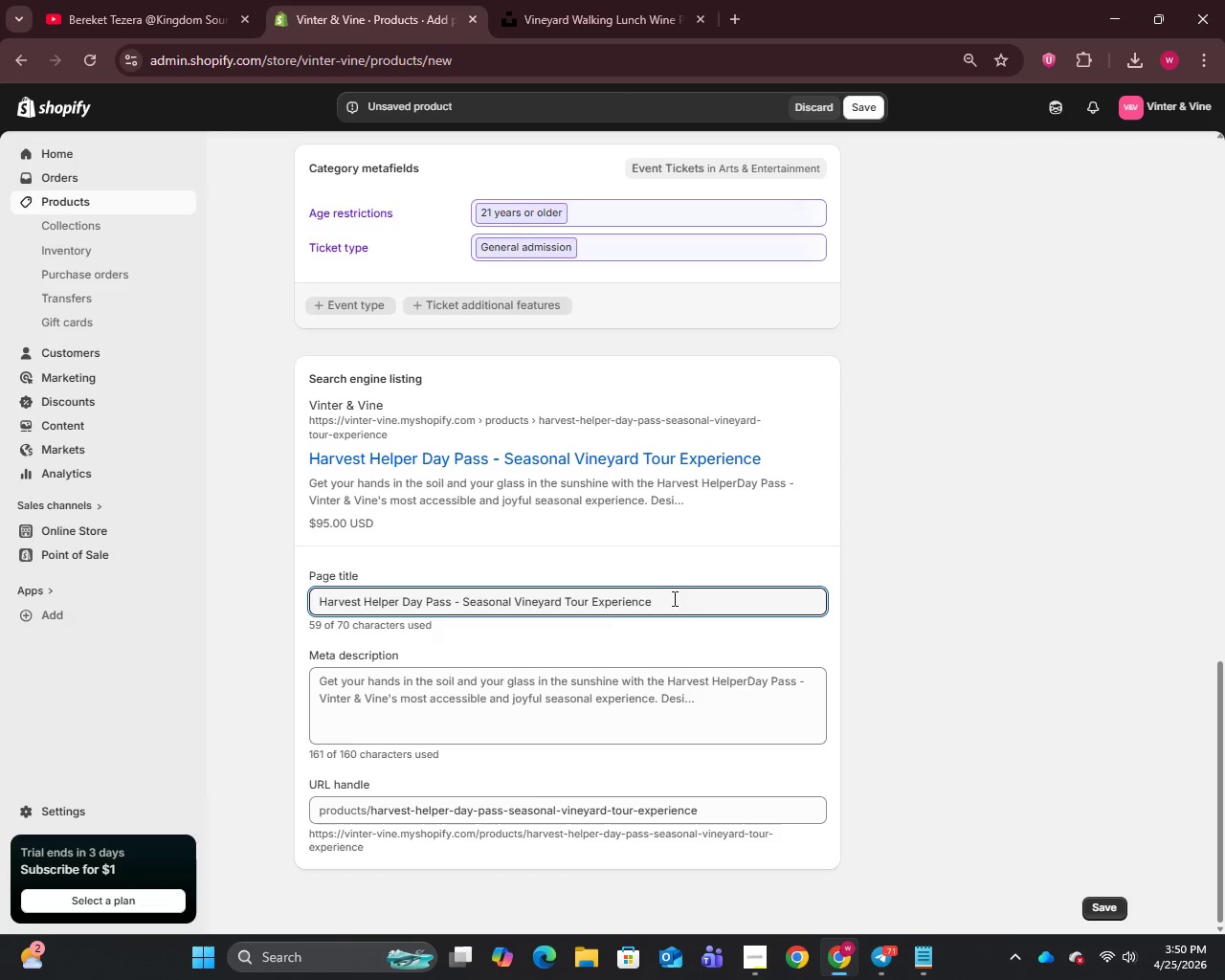 
wait(13.36)
 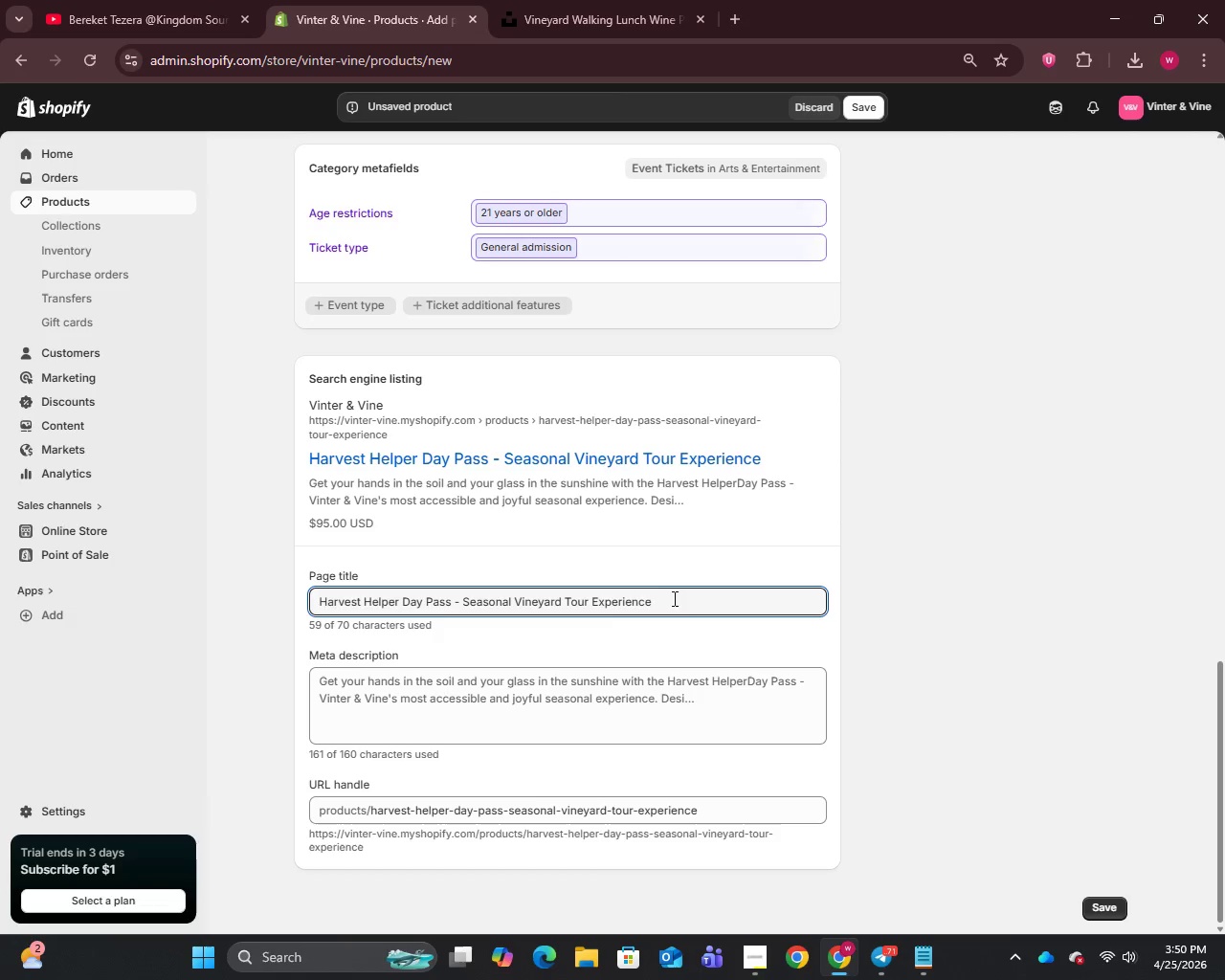 
left_click_drag(start_coordinate=[516, 603], to_coordinate=[887, 609])
 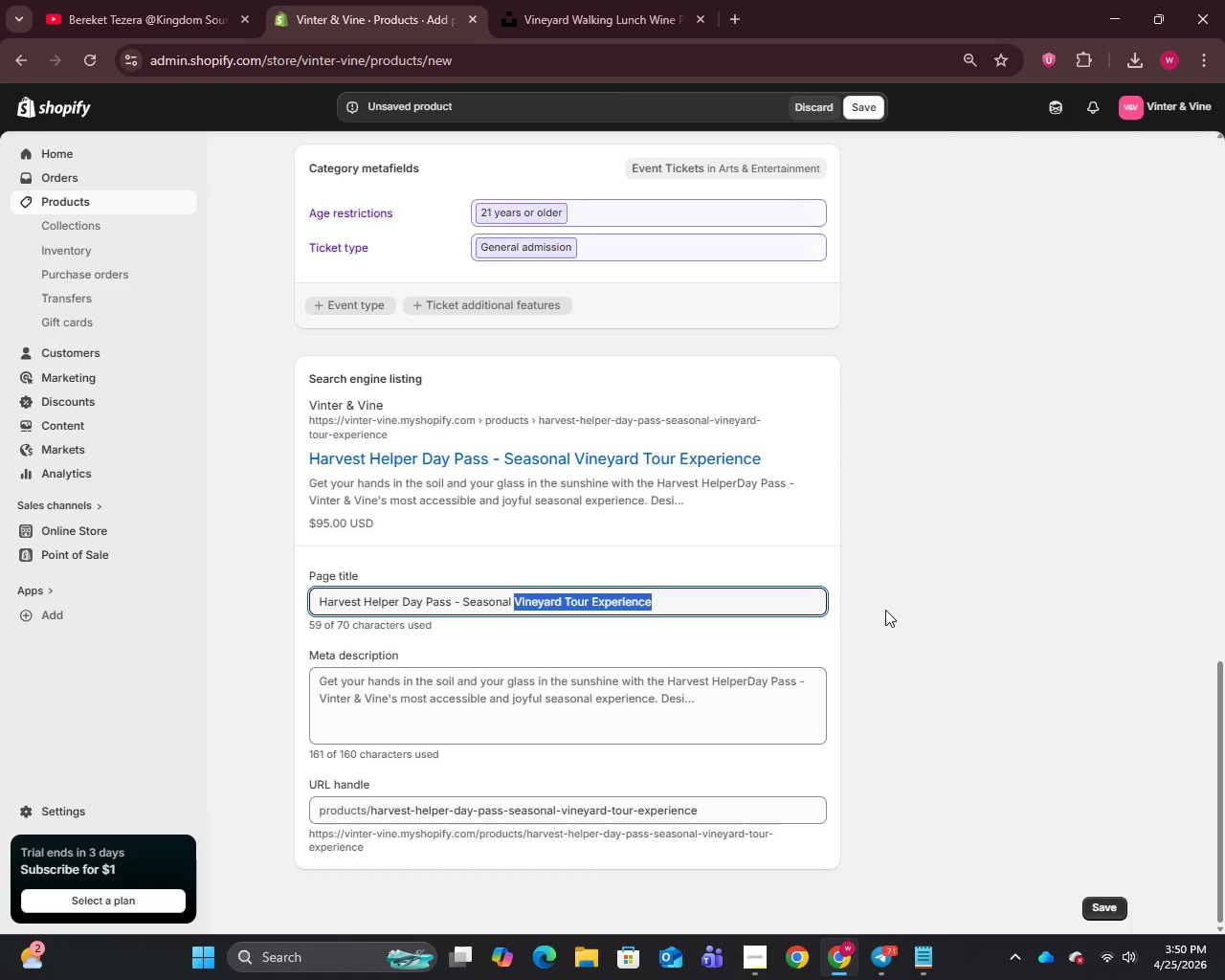 
type(Wine Tour Finger Lakes)
 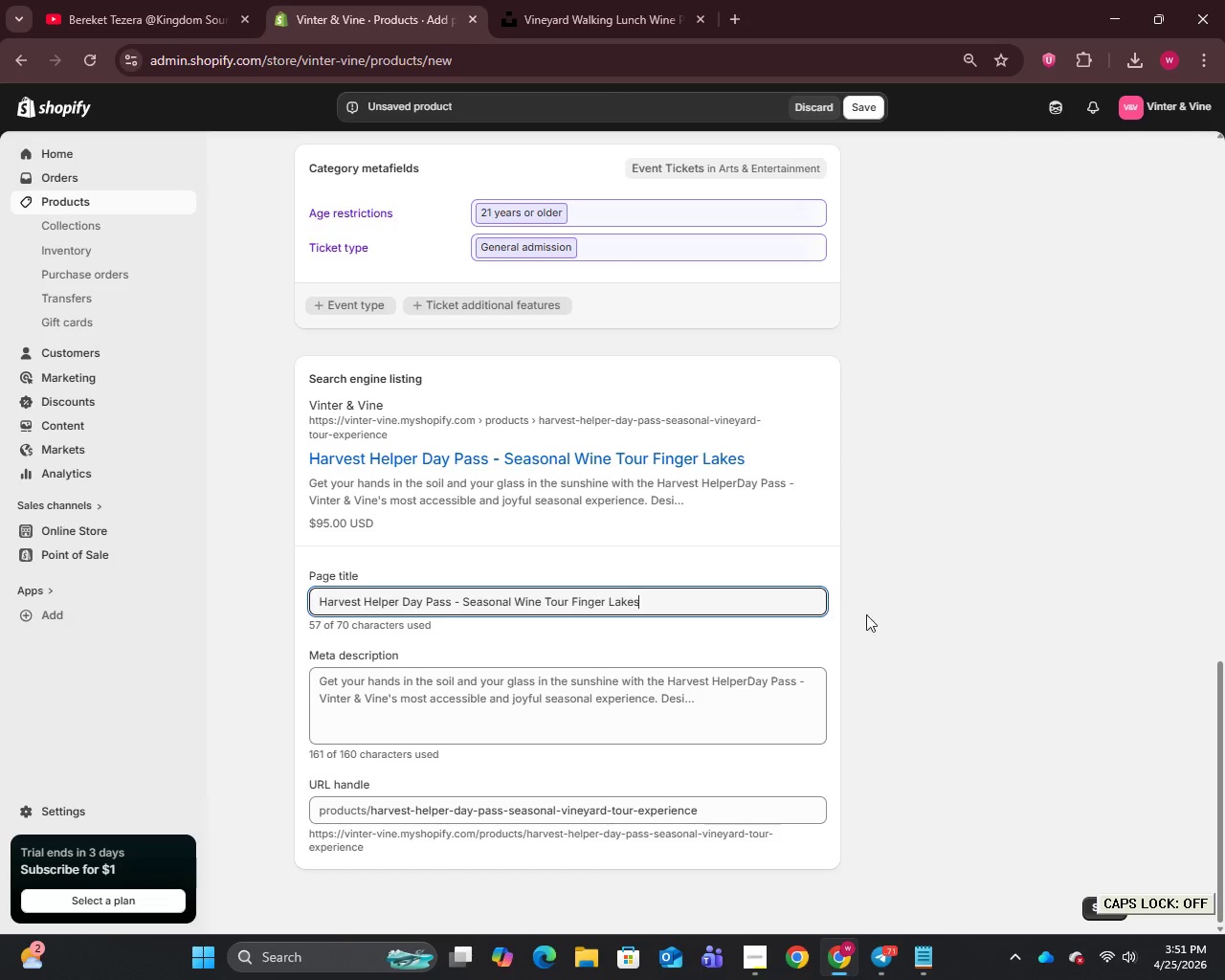 
left_click([694, 706])
 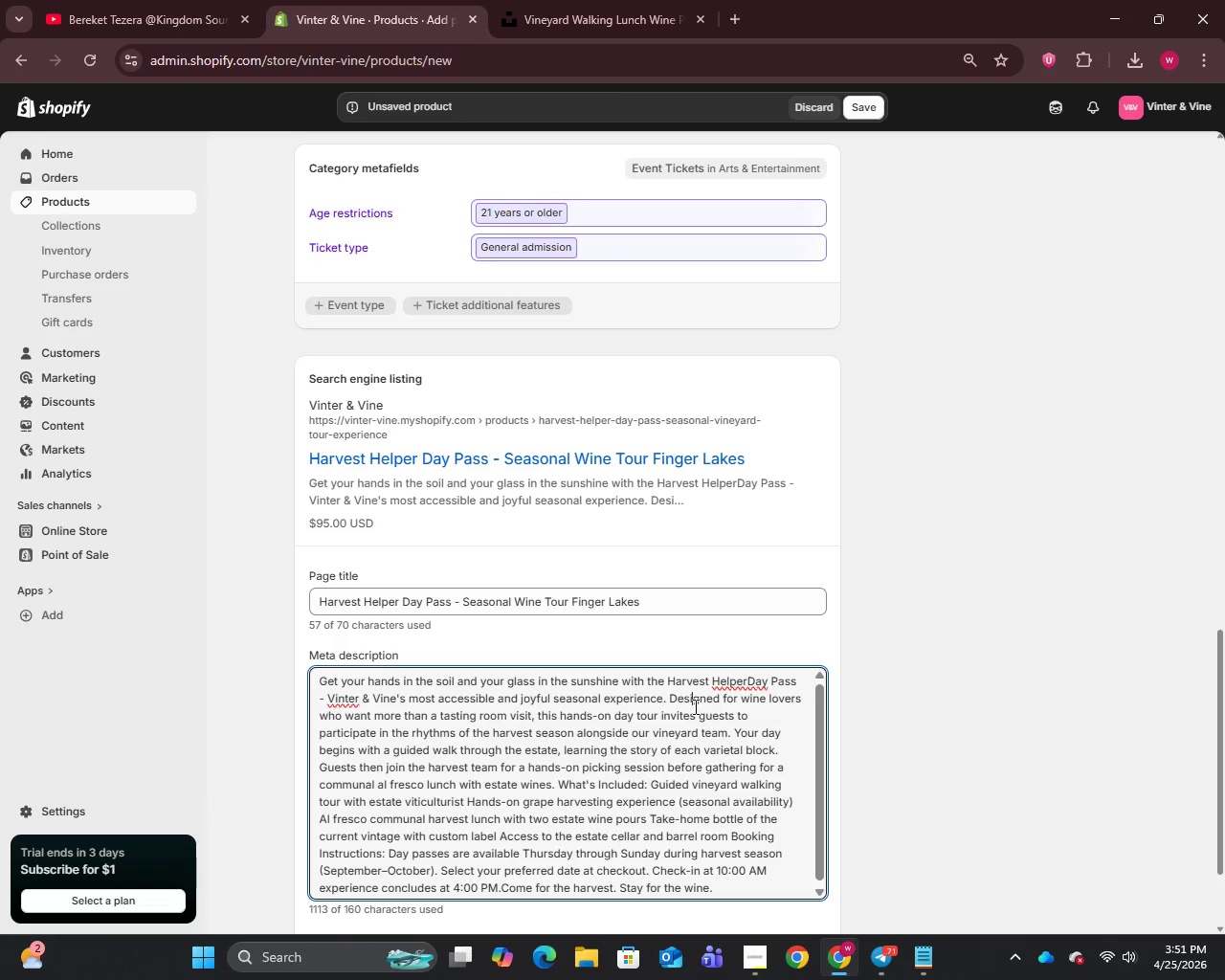 
key(Control+A)
 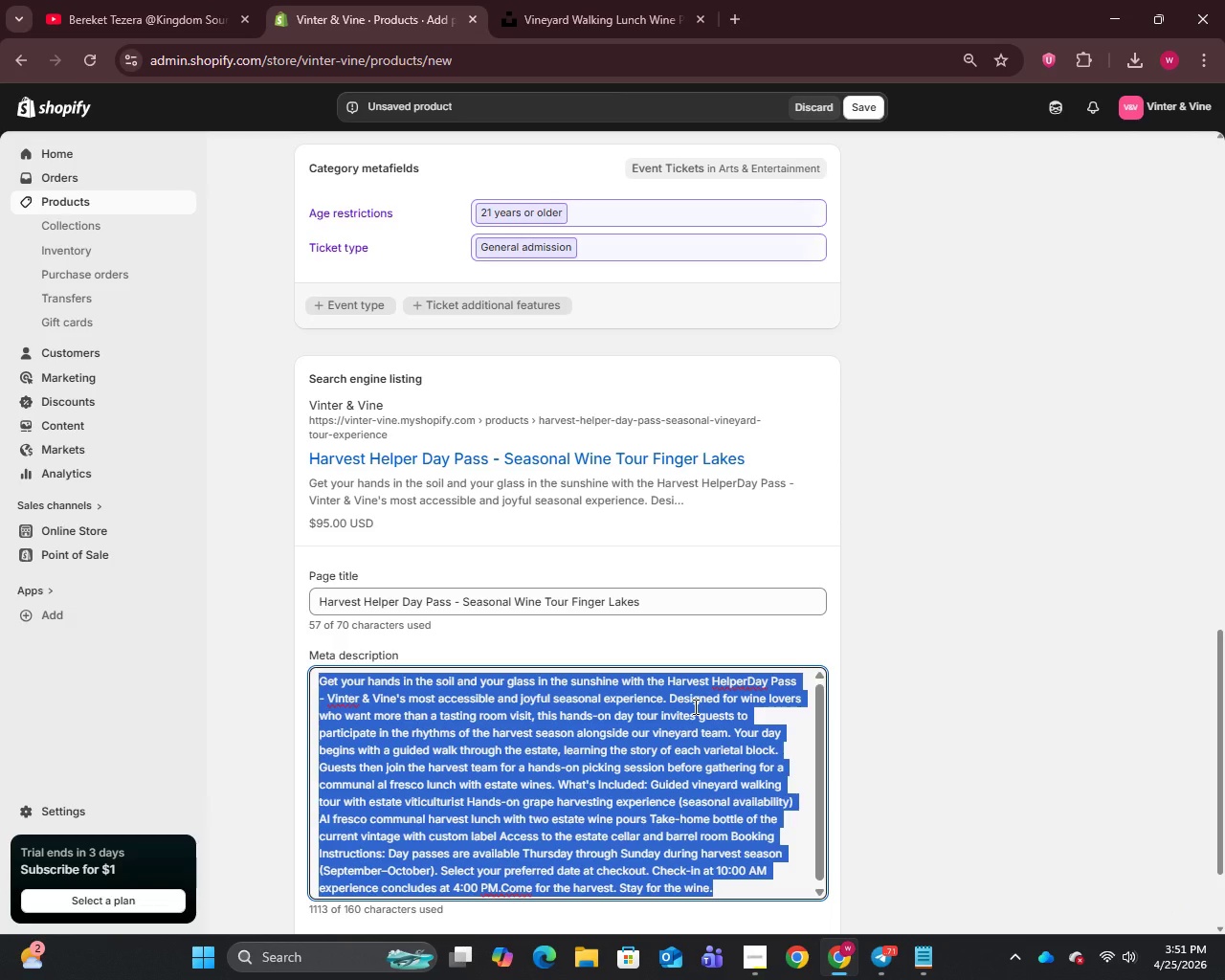 
type(Join the Harvest Helper Day pass at Vinter and Vine. A seasonal wine tour booking with grape picking )
key(Backspace)
type(, vineyard lunch, and cellar access.)
 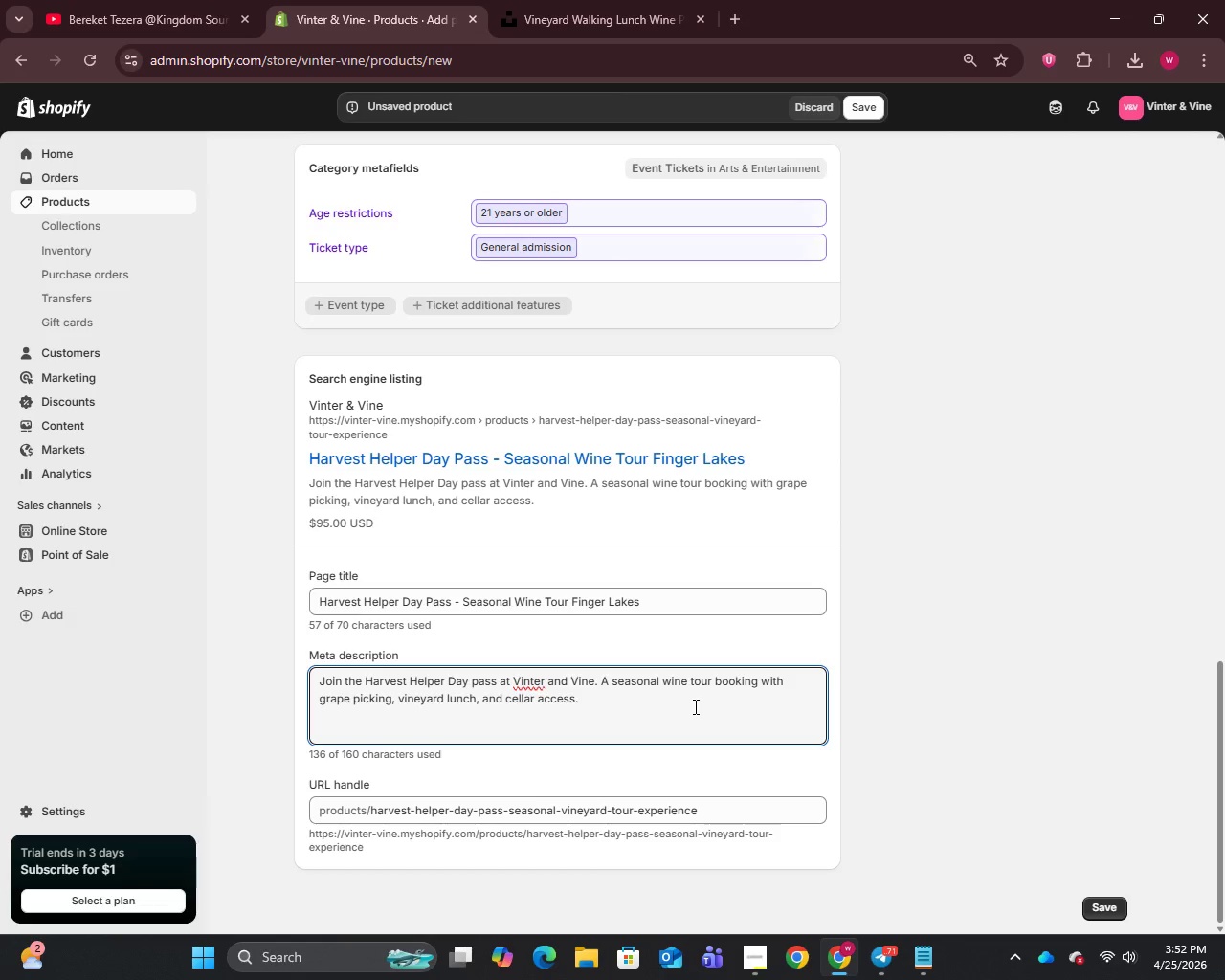 
scroll: coordinate [694, 706], scroll_direction: down, amount: 1.0
 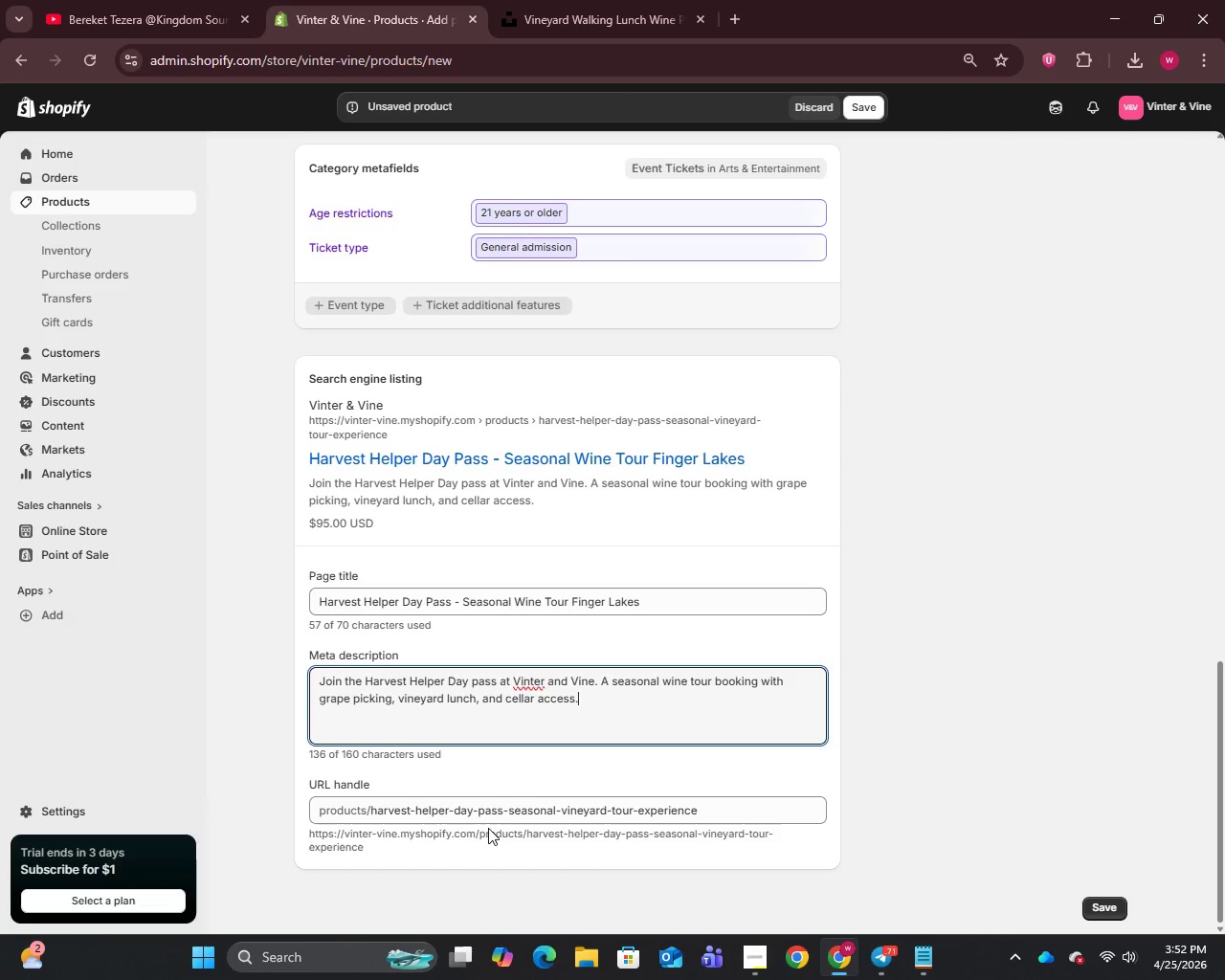 
left_click_drag(start_coordinate=[501, 811], to_coordinate=[778, 808])
 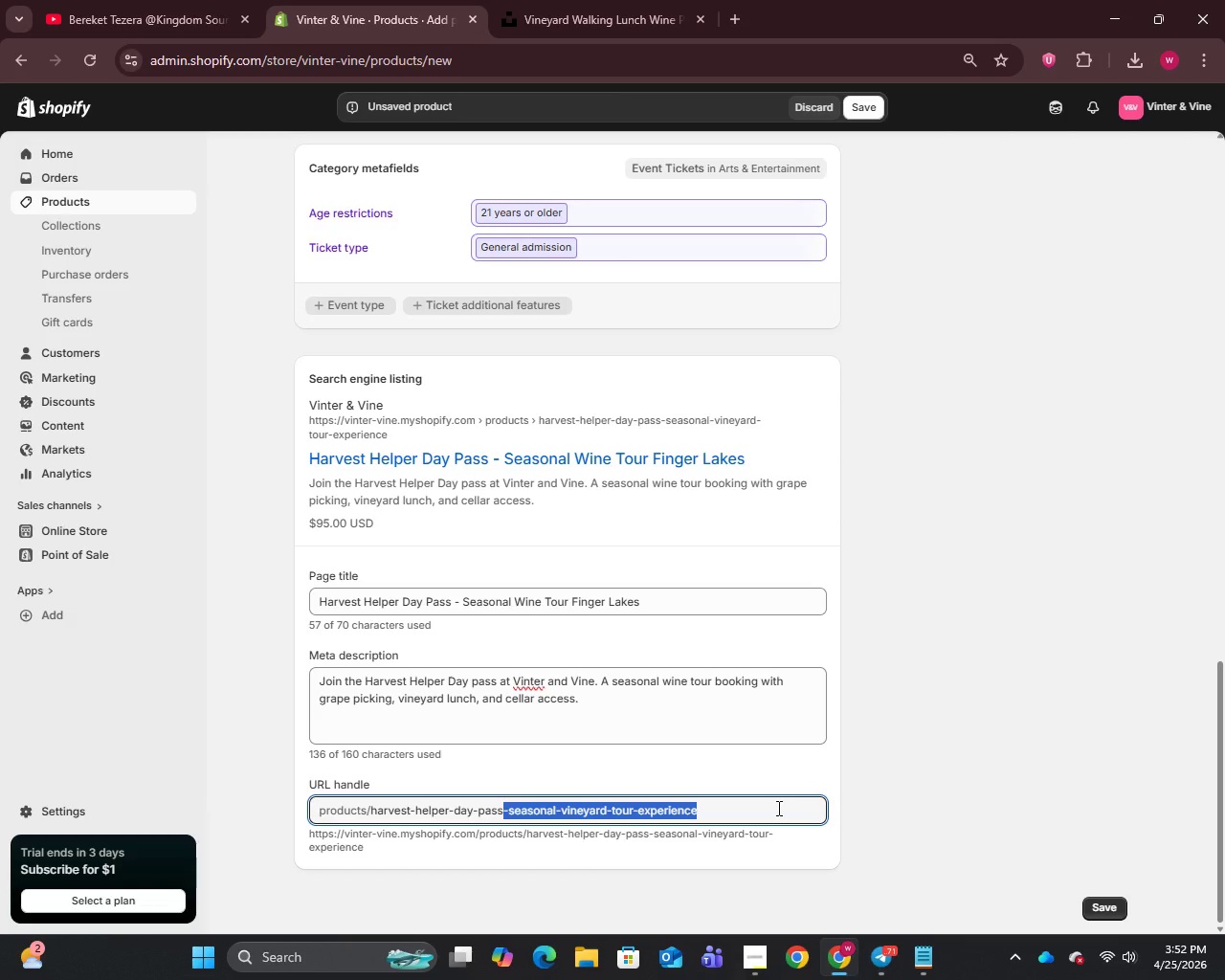 
key(Backspace)
 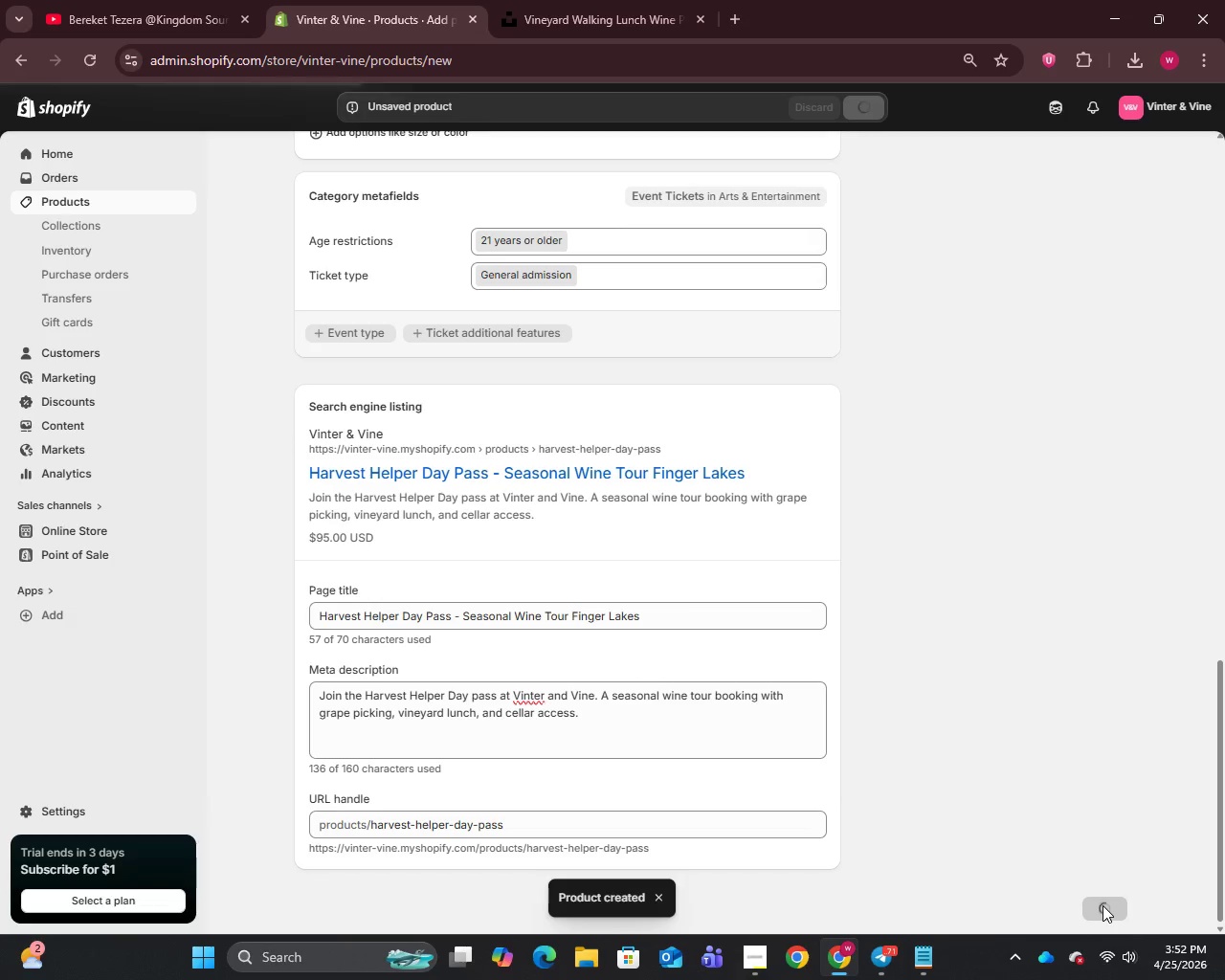 
wait(11.05)
 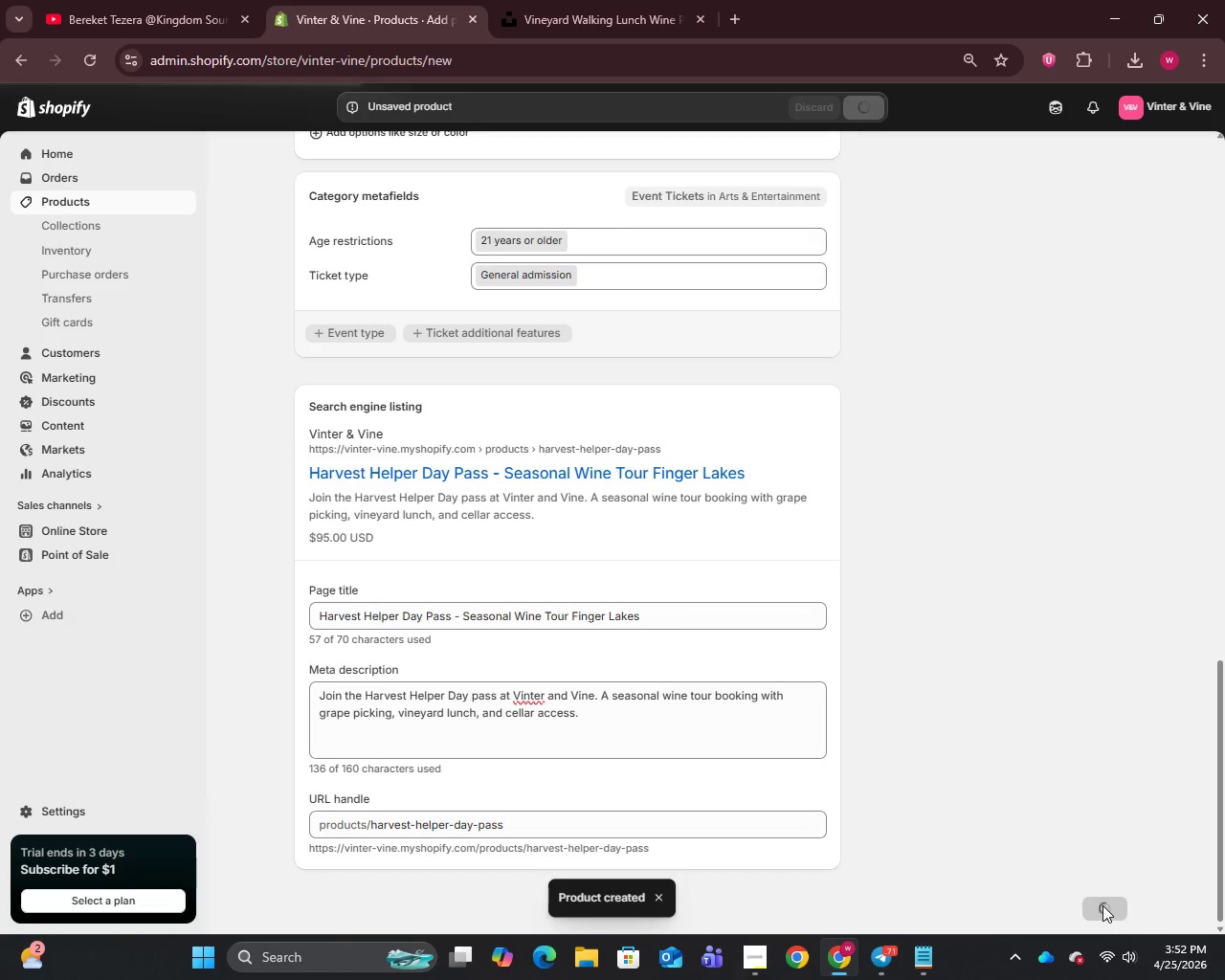 
left_click([70, 191])
 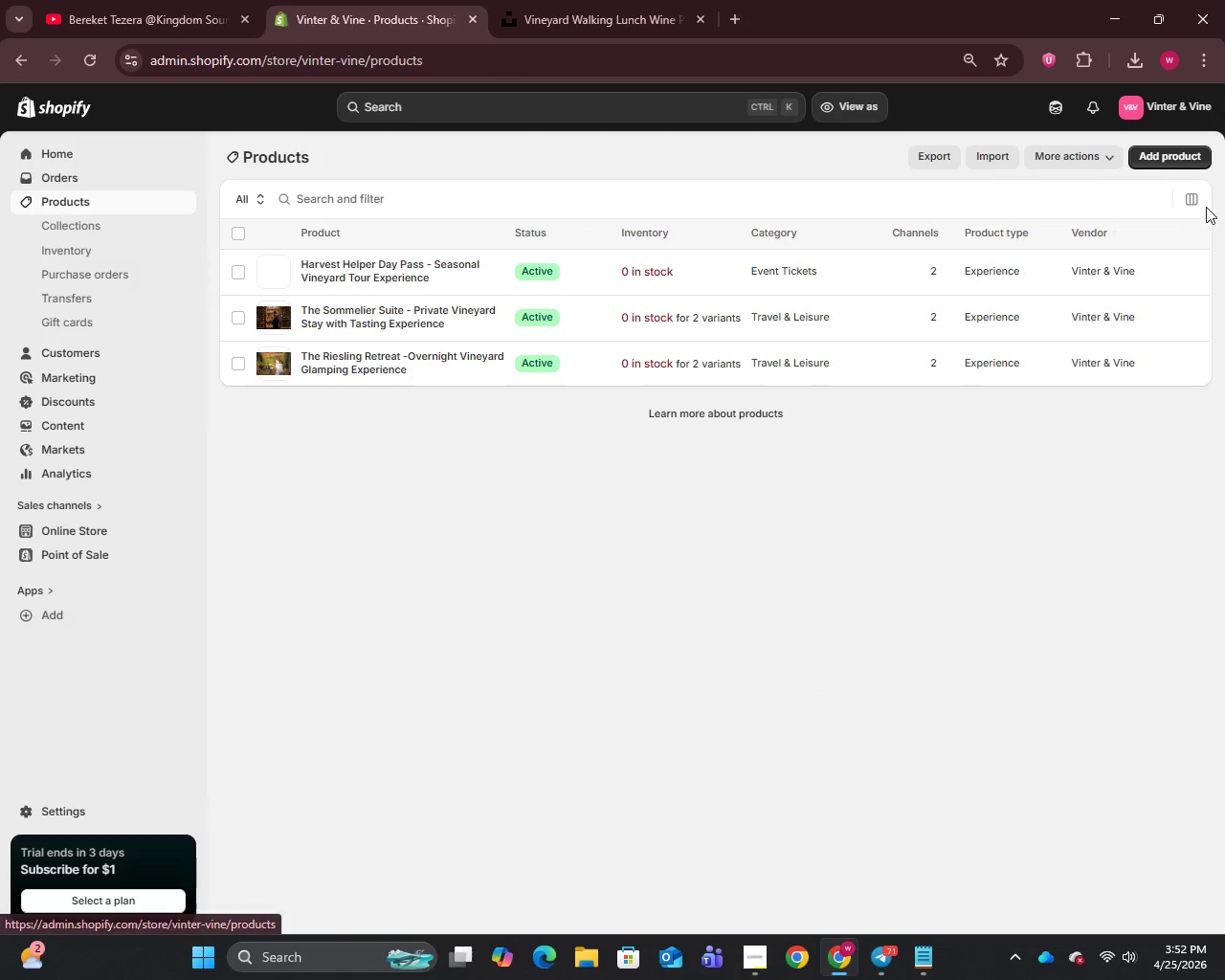 
left_click([1175, 150])
 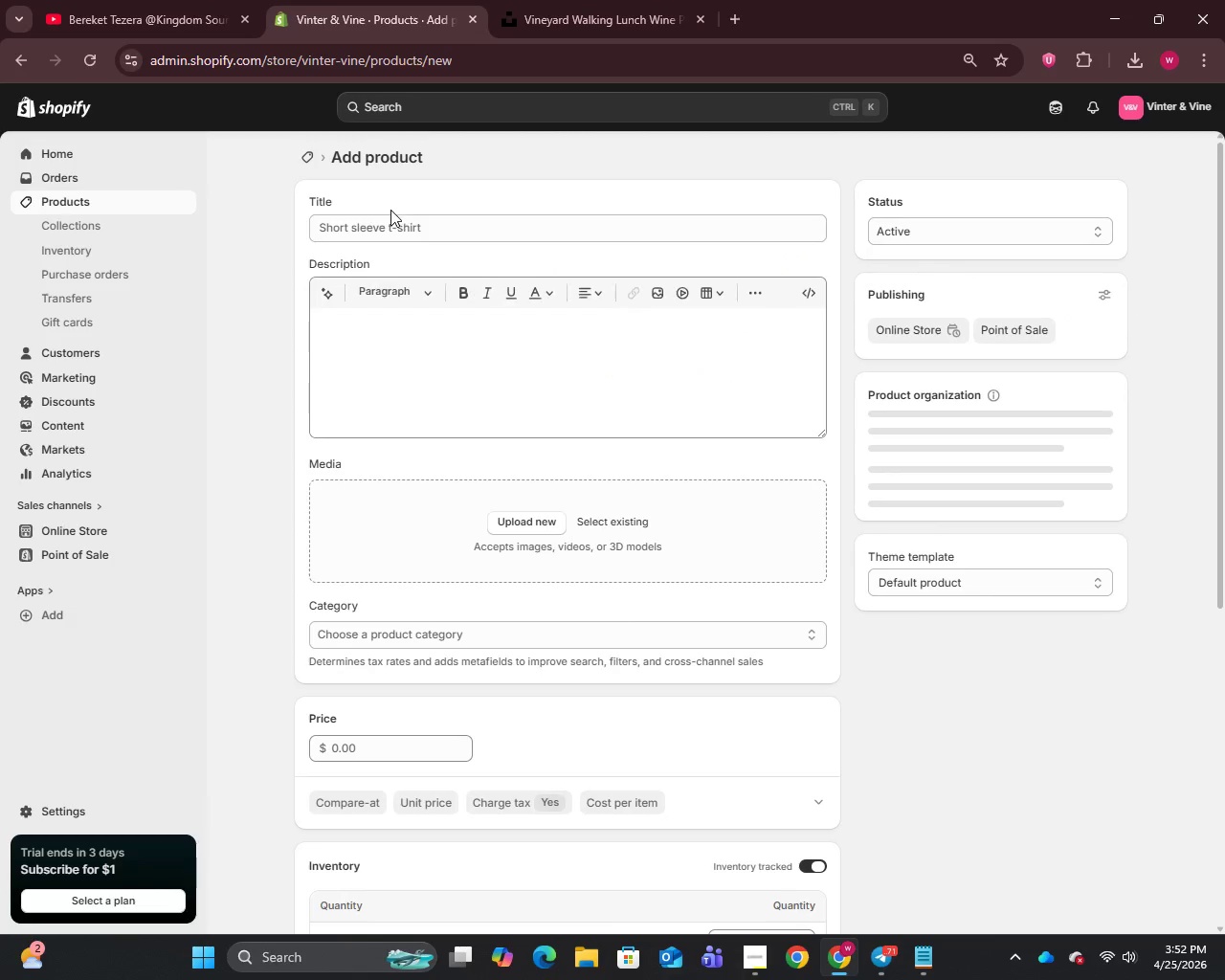 
left_click([366, 229])
 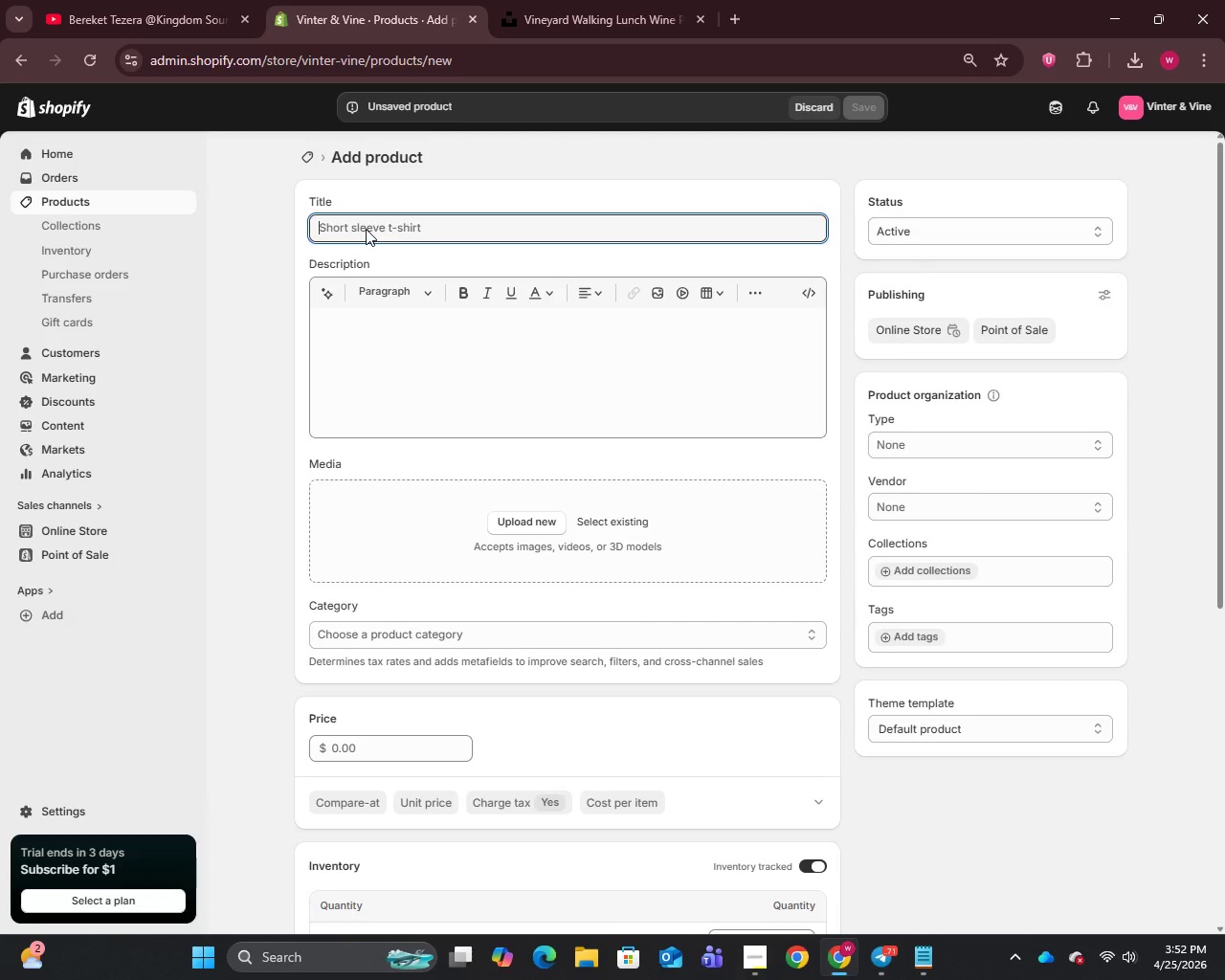 
type(Vineyard A)
key(Backspace)
type(at Home Hampet)
key(Backspace)
type(r - Luxury Wine & Lifestyle F)
key(Backspace)
type(Gift Box)
 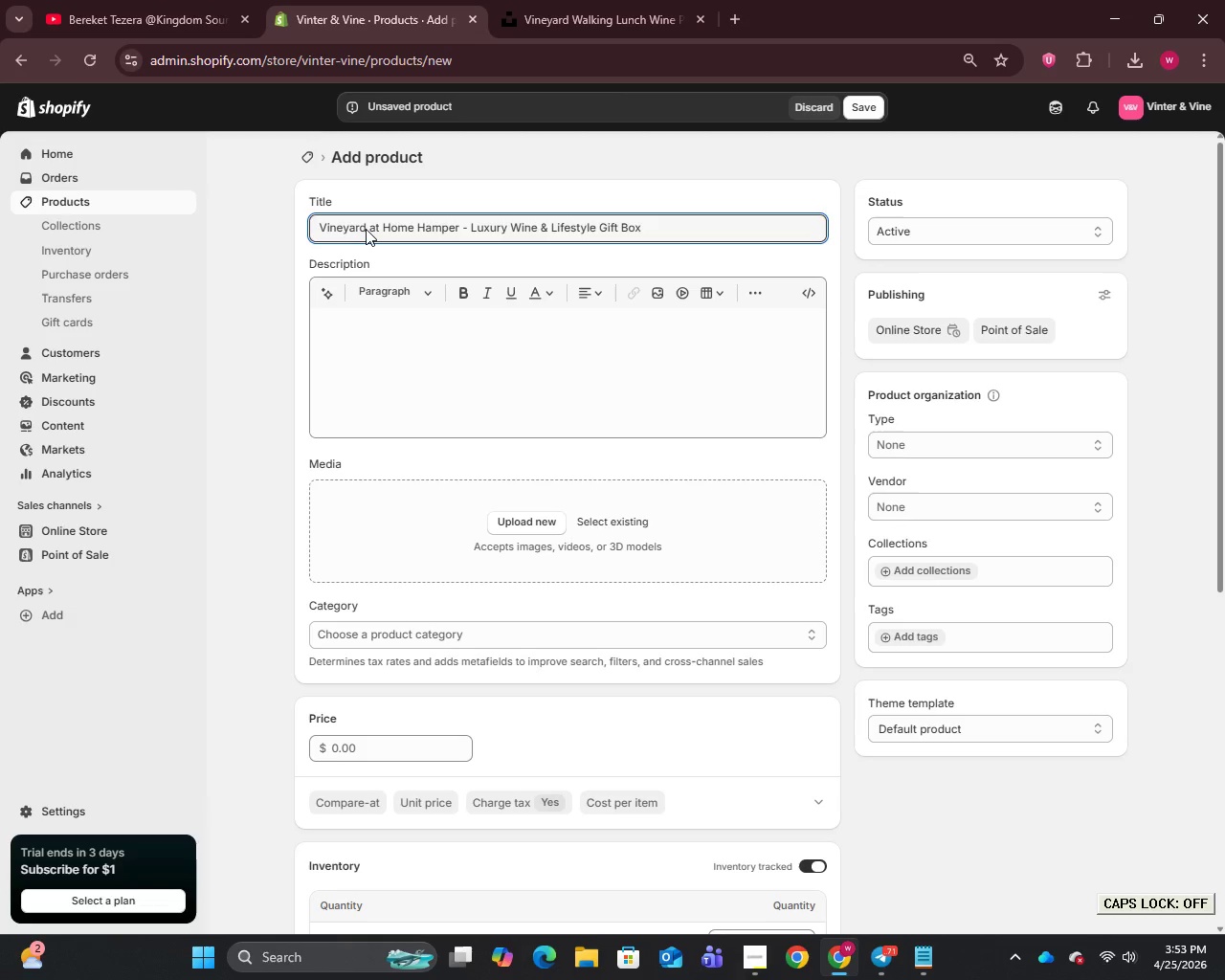 
wait(5.83)
 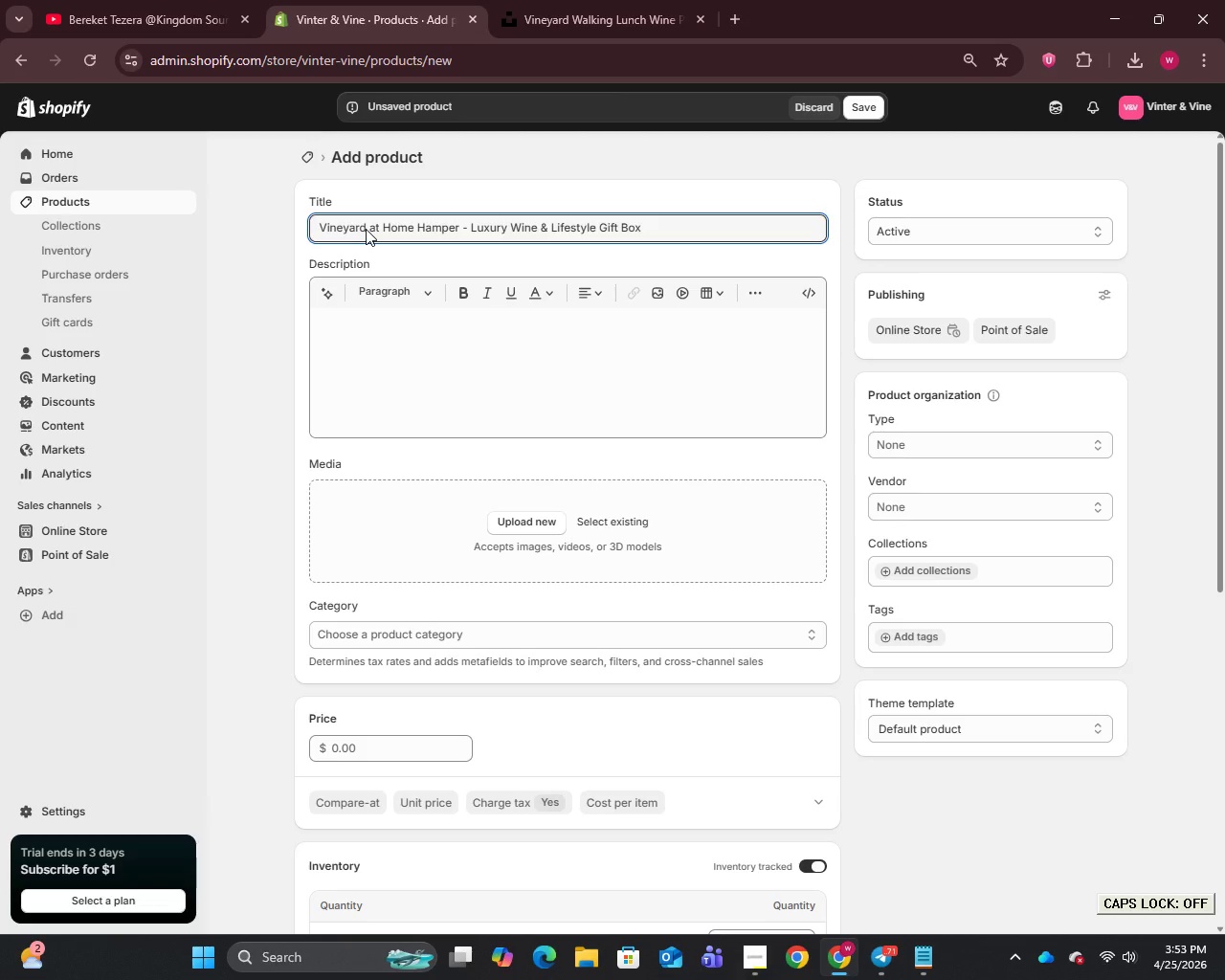 
left_click([401, 356])
 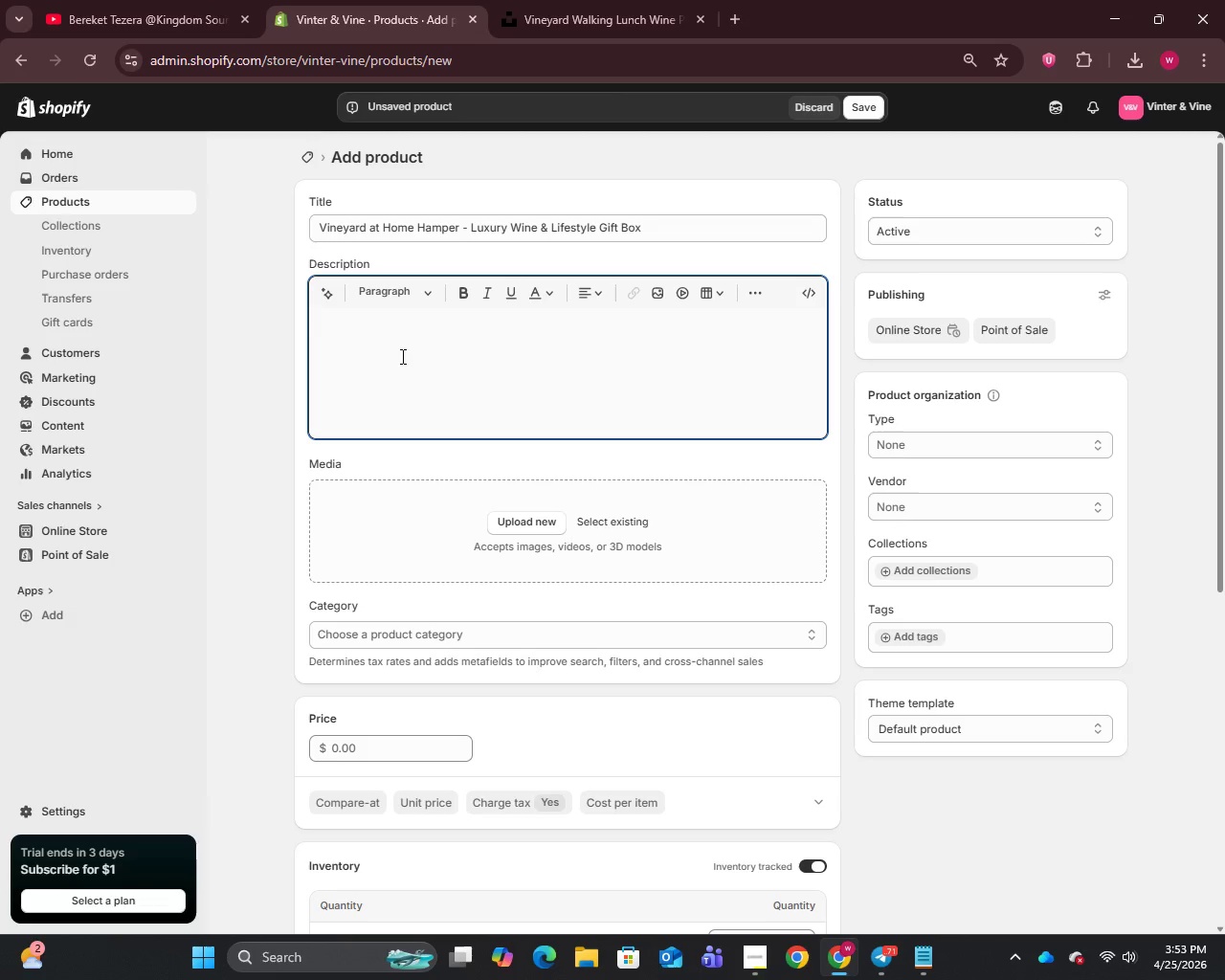 
type(Bring the elegance of the Finger Lakes into Your homr)
key(Backspace)
type(e)
 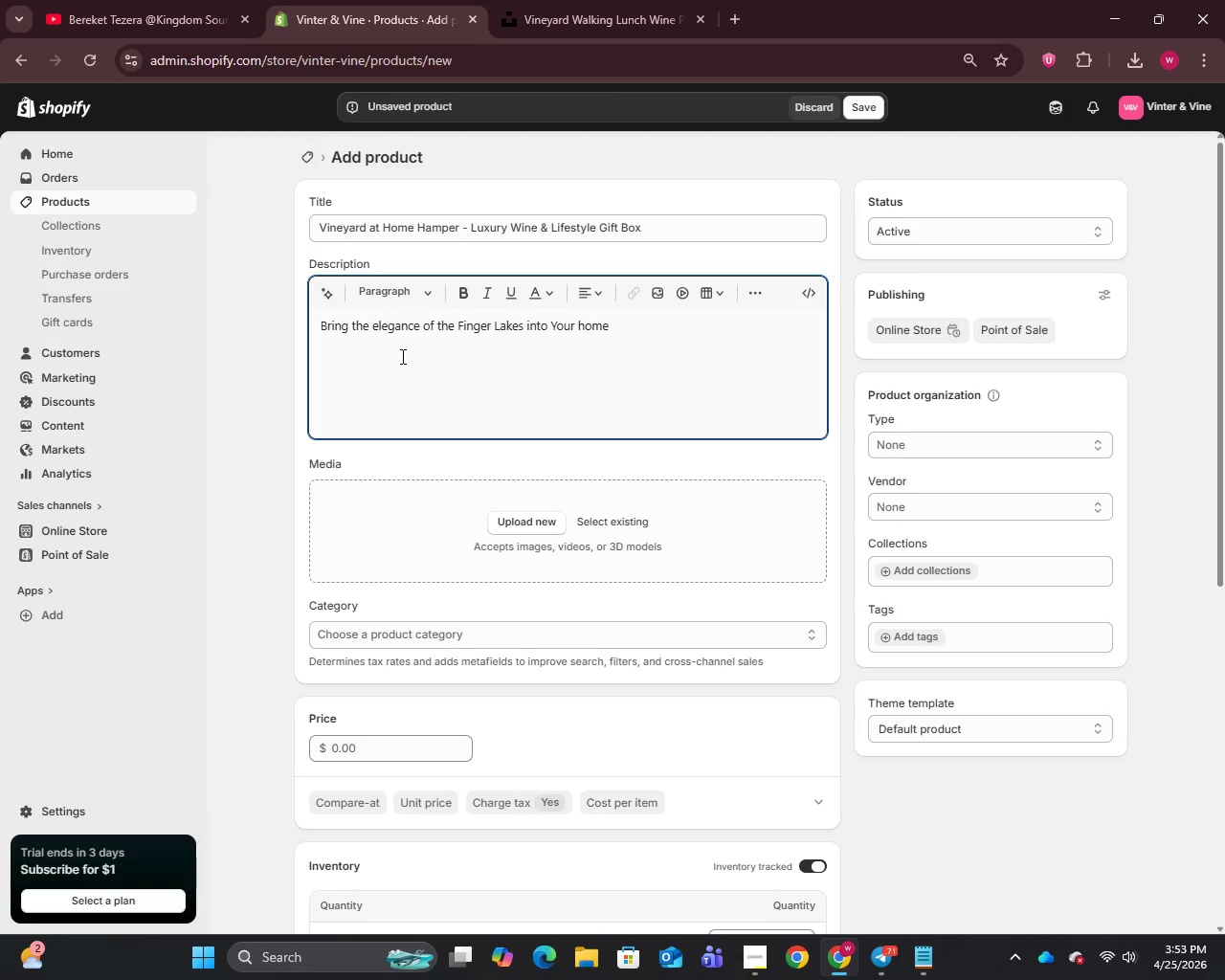 
type(with the Vineyard at Home Hamper)
 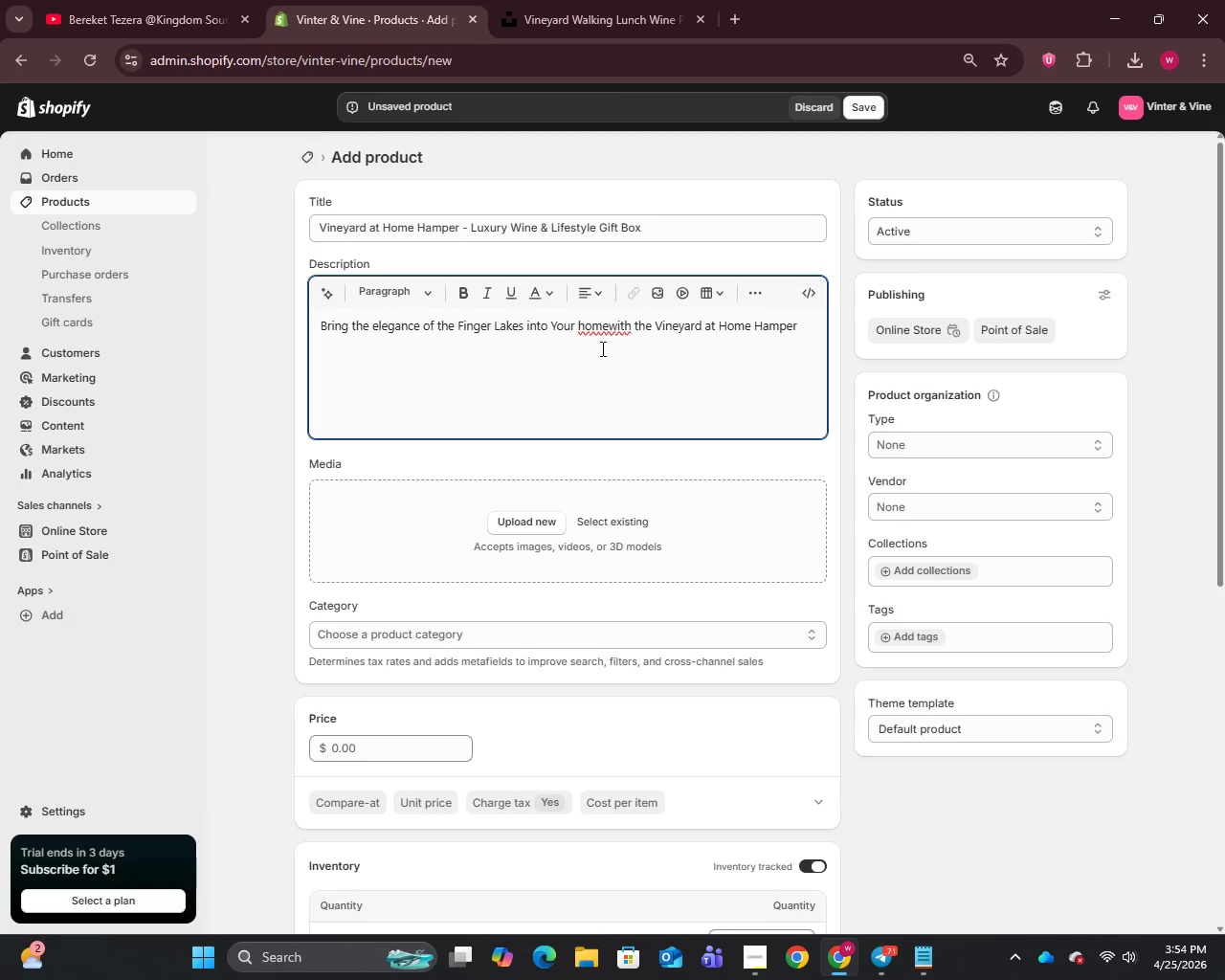 
left_click([609, 329])
 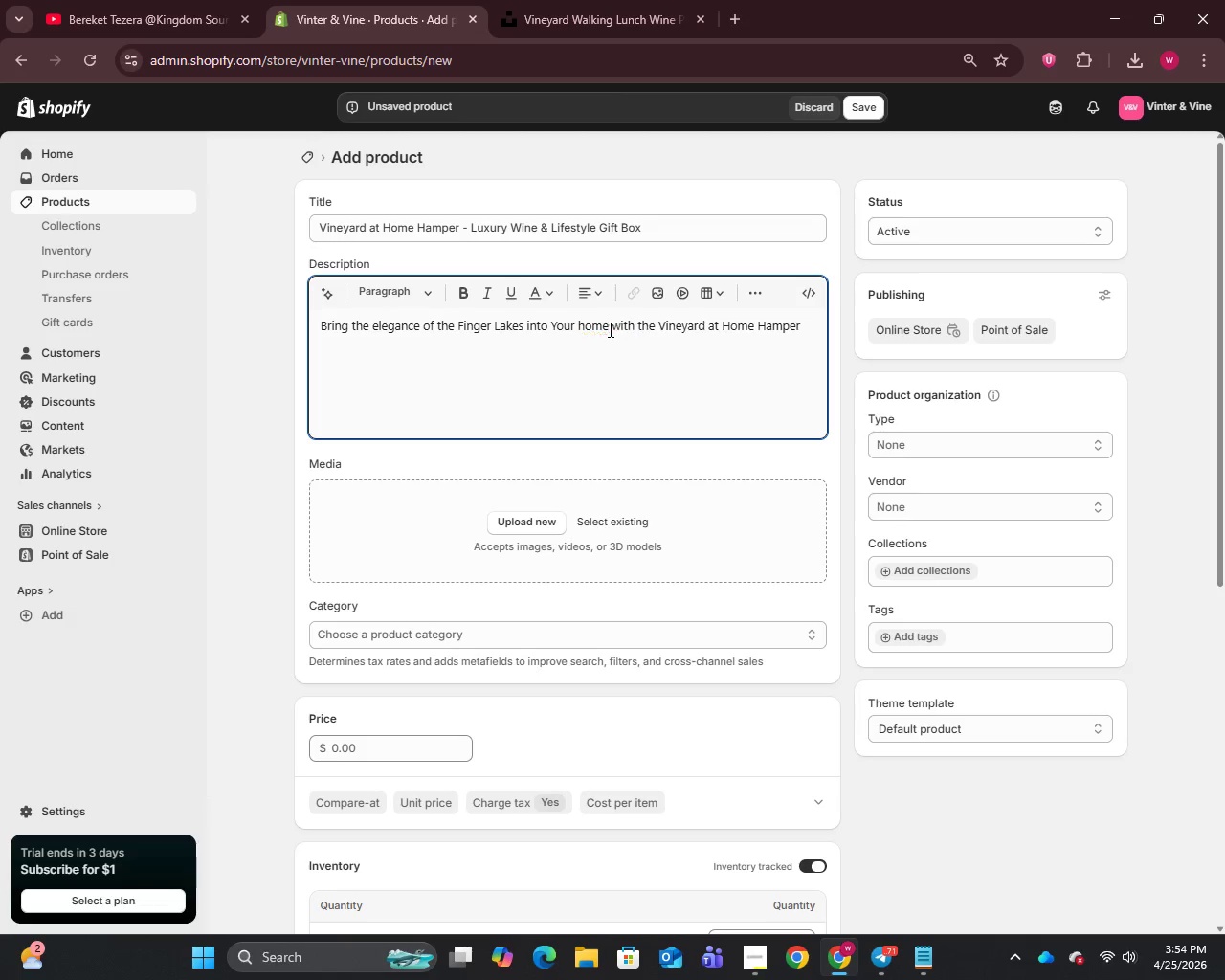 
key(Space)
 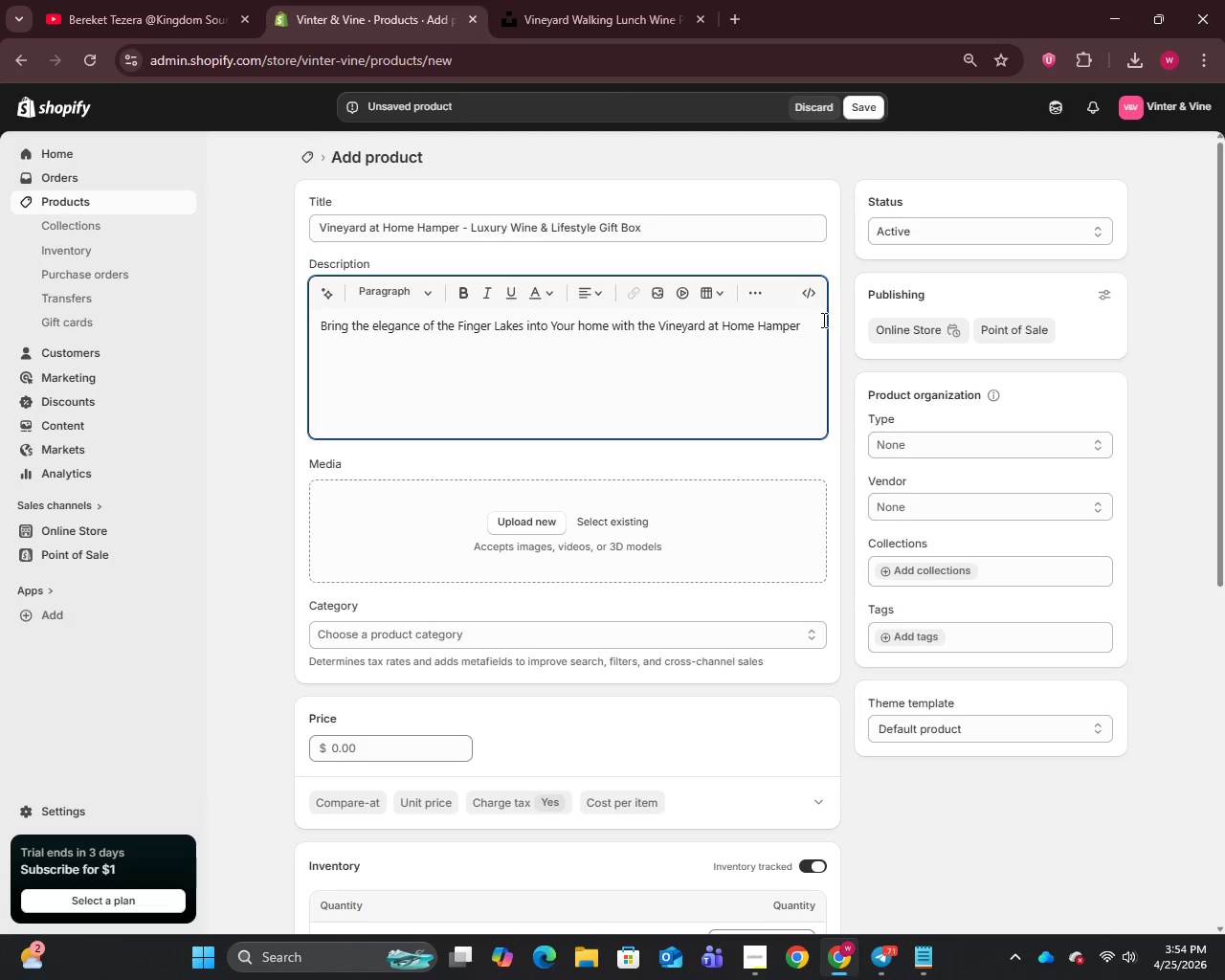 
left_click([803, 329])
 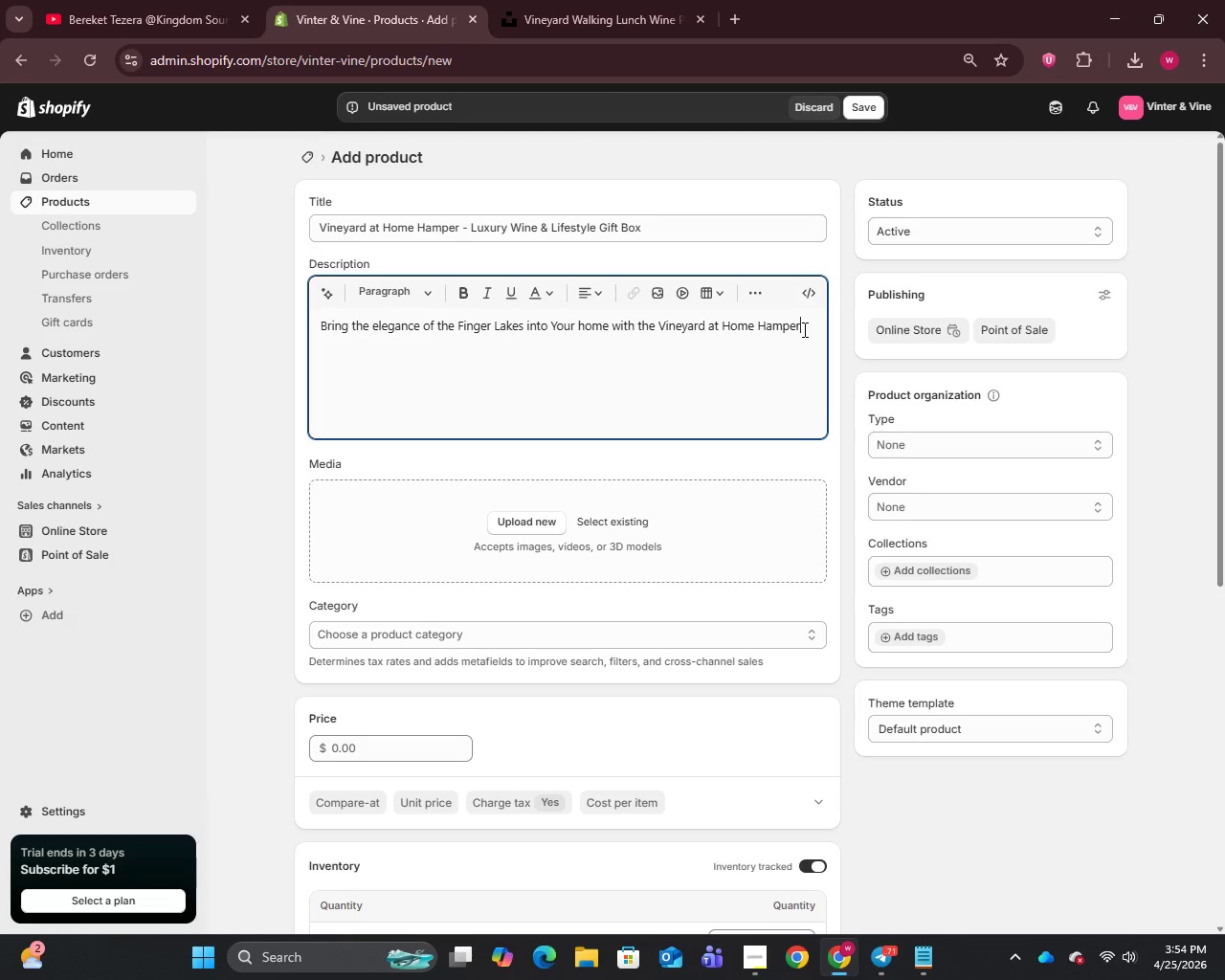 
key(Space)
 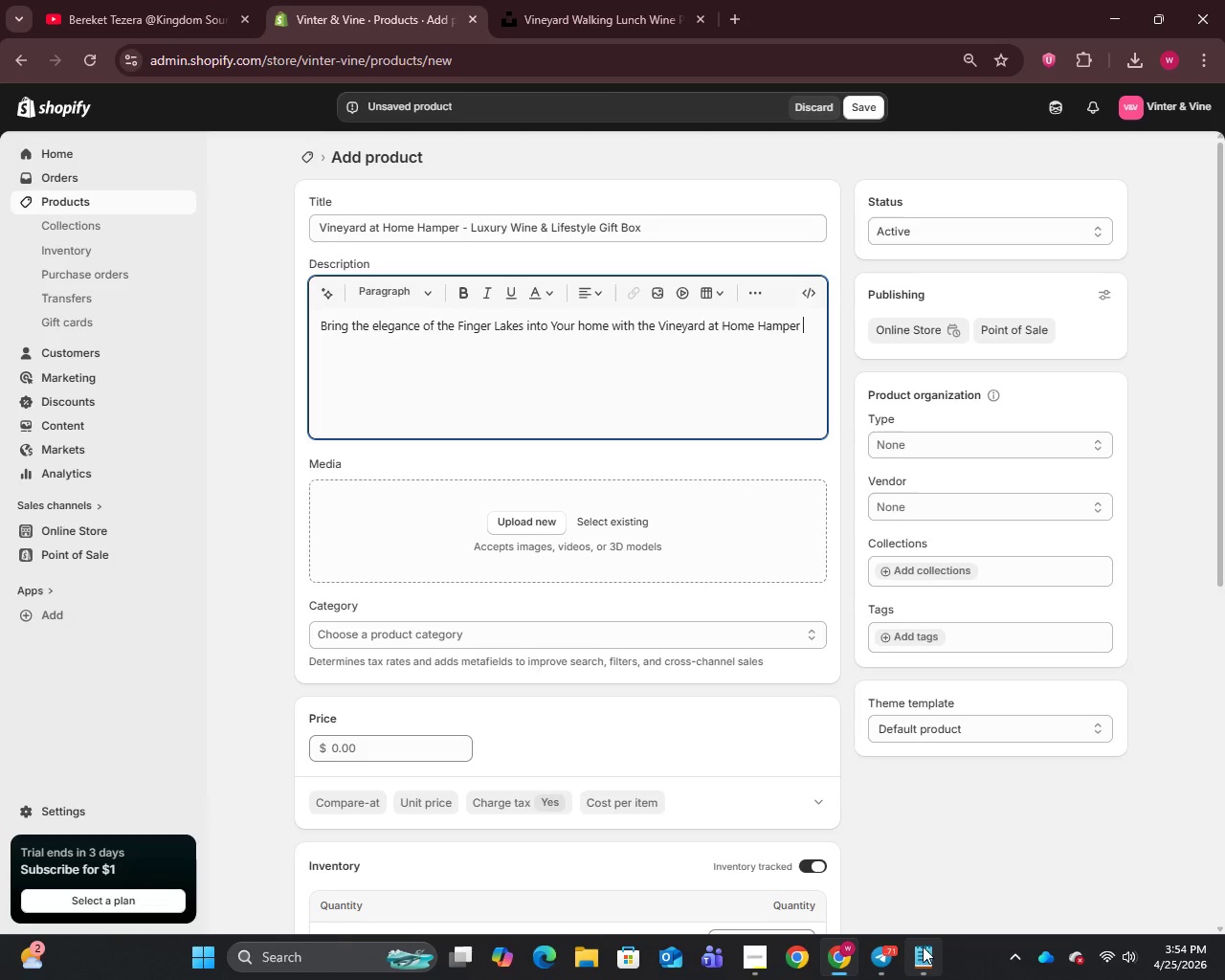 
left_click([922, 948])
 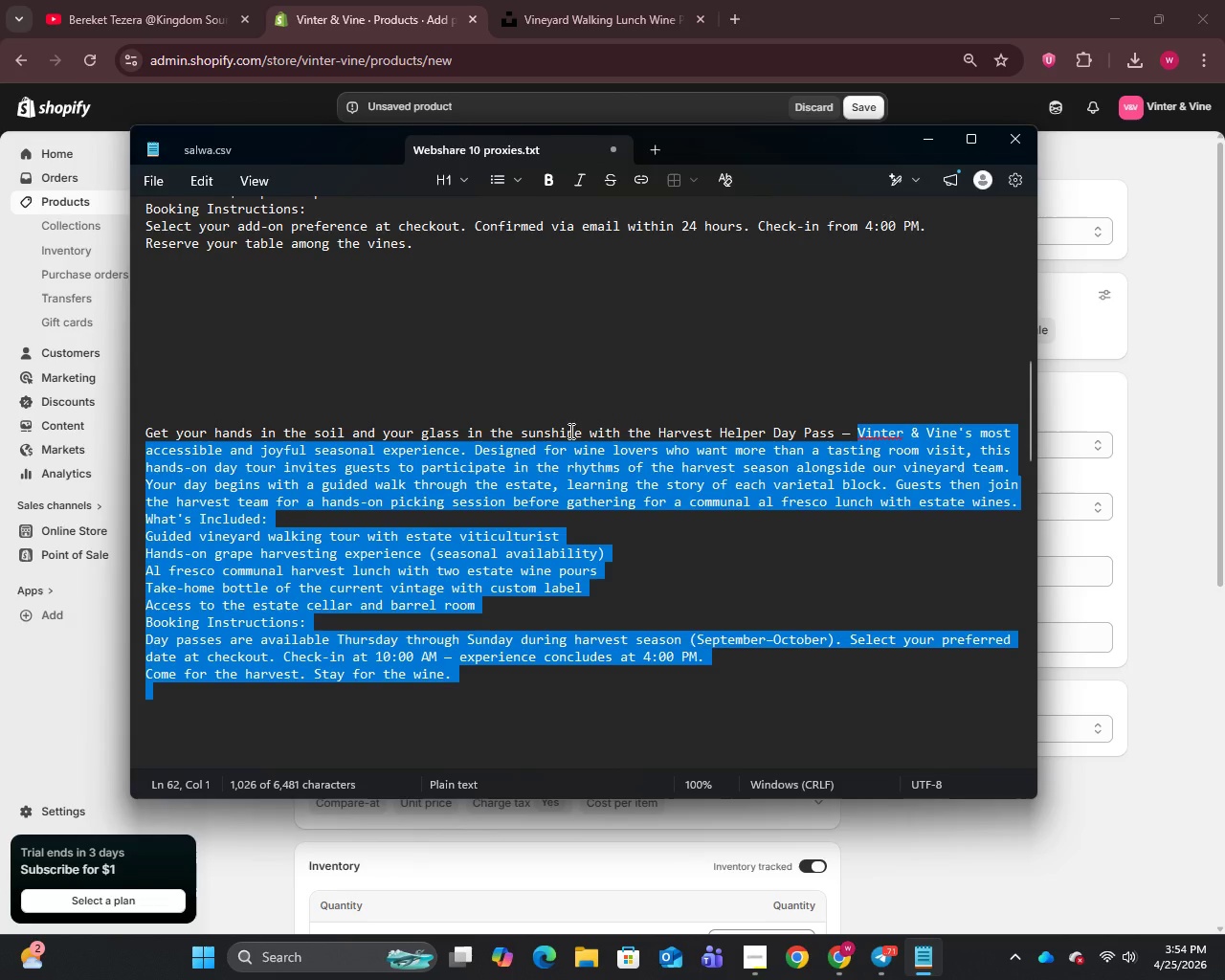 
scroll: coordinate [548, 379], scroll_direction: down, amount: 10.0
 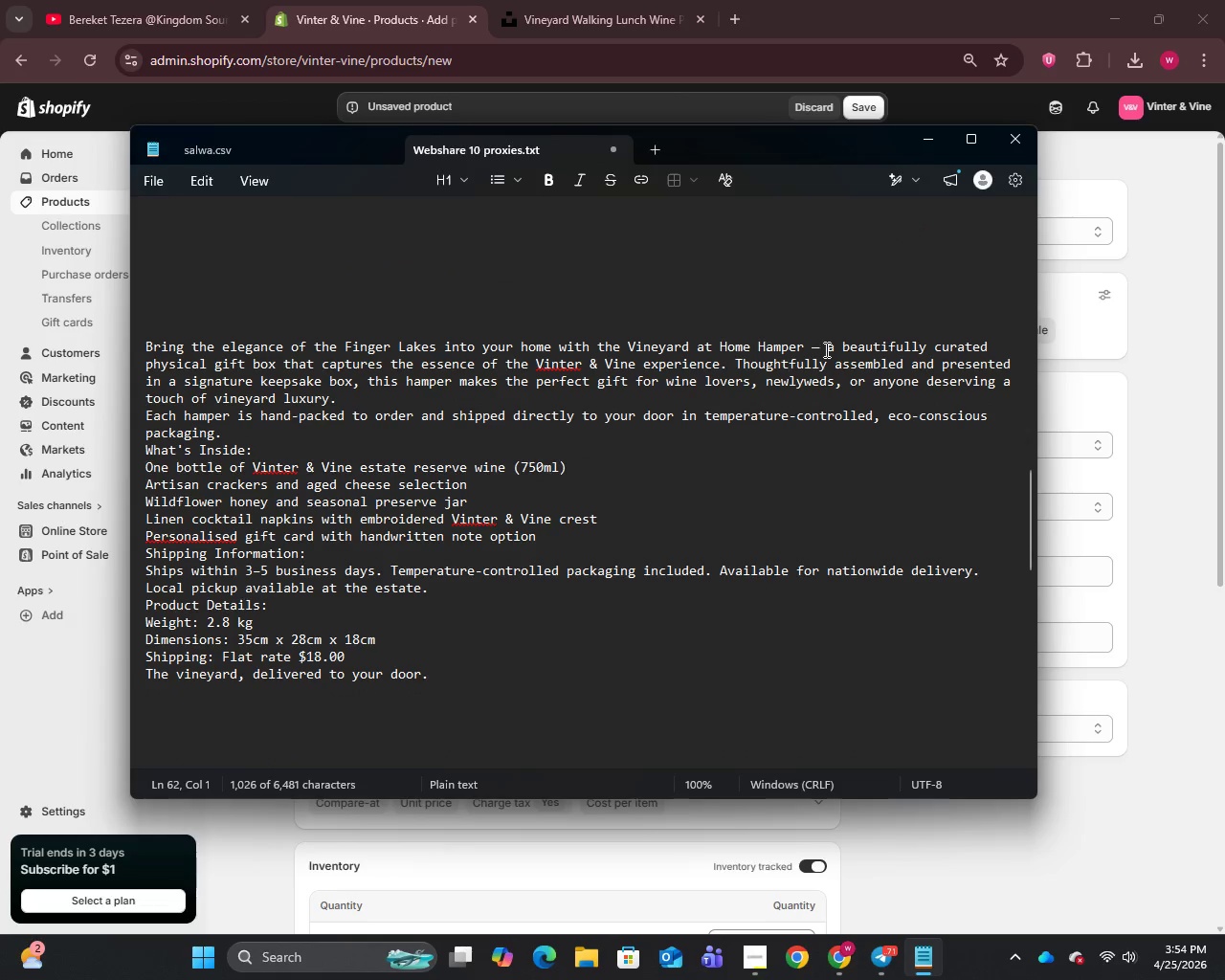 
left_click_drag(start_coordinate=[826, 347], to_coordinate=[424, 677])
 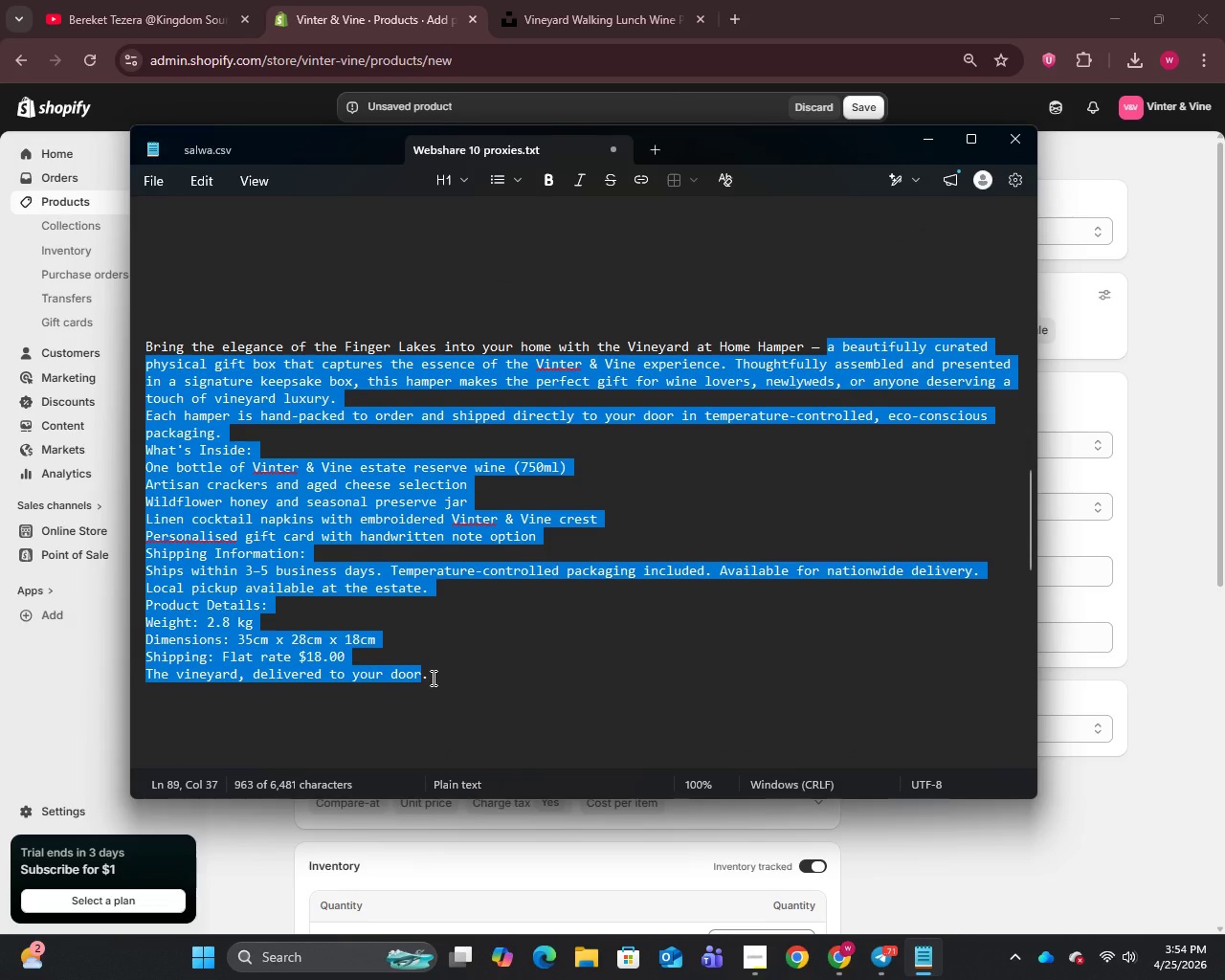 
key(Control+C)
 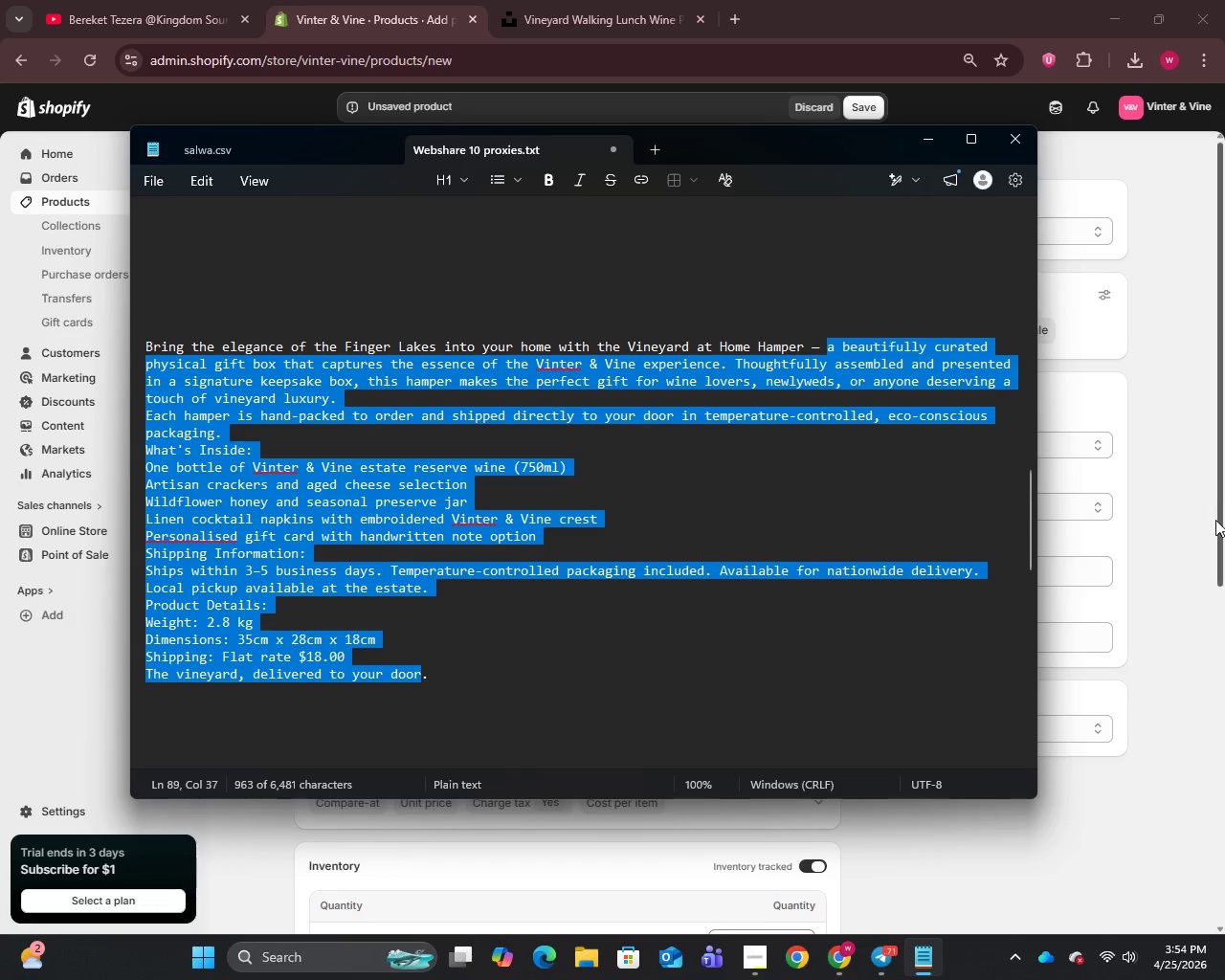 
left_click([1162, 491])
 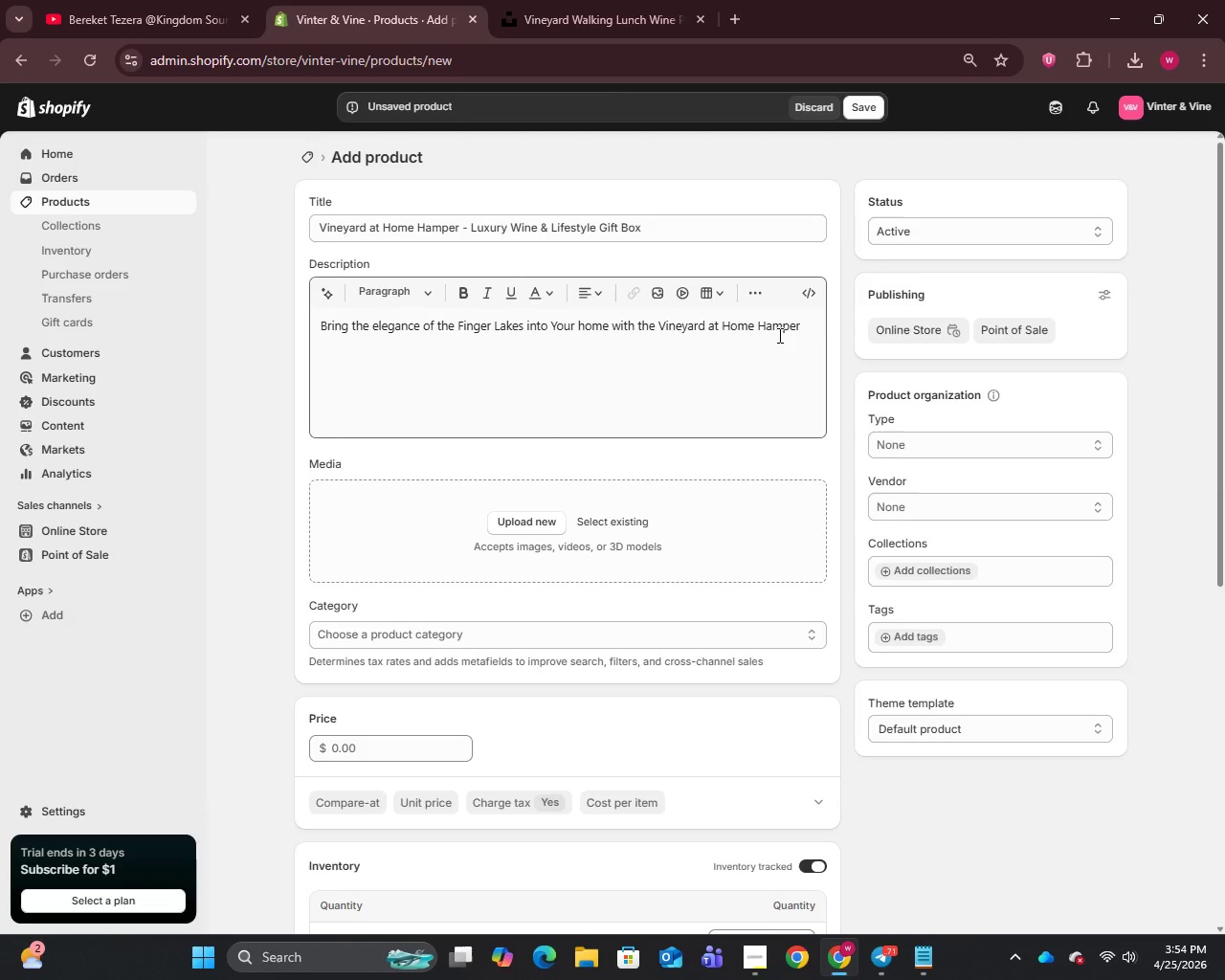 
left_click([806, 328])
 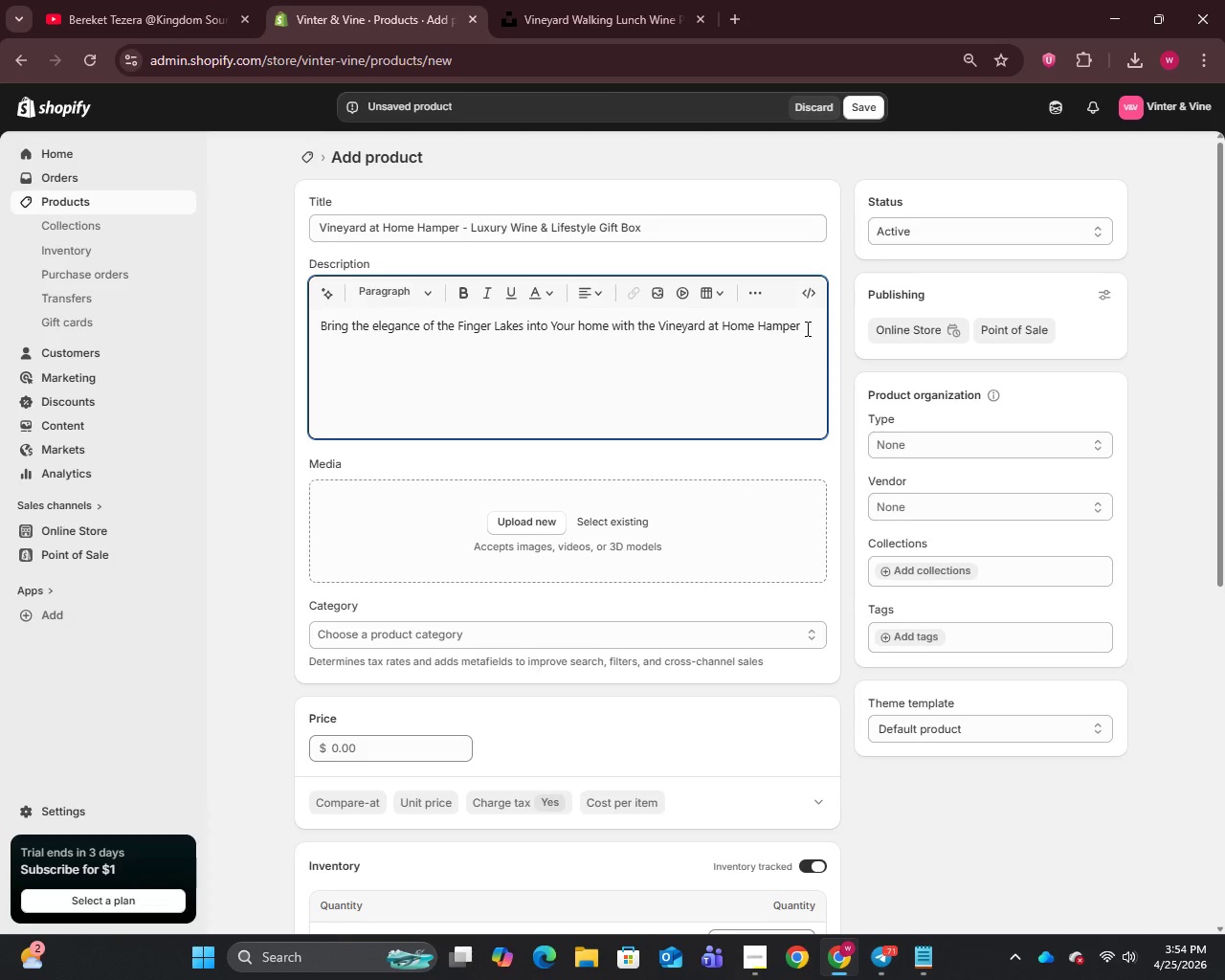 
key(Control+V)
 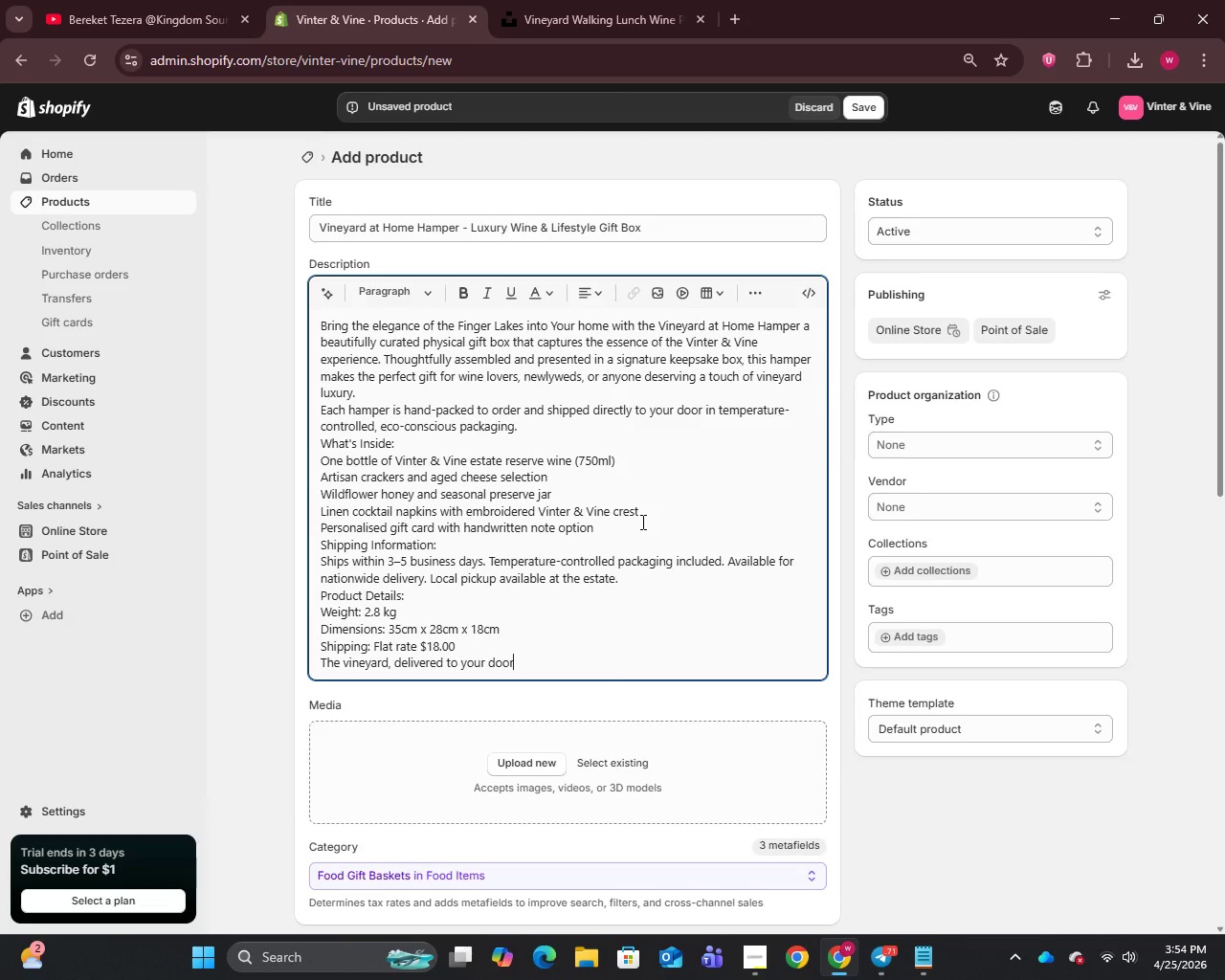 
key(Period)
 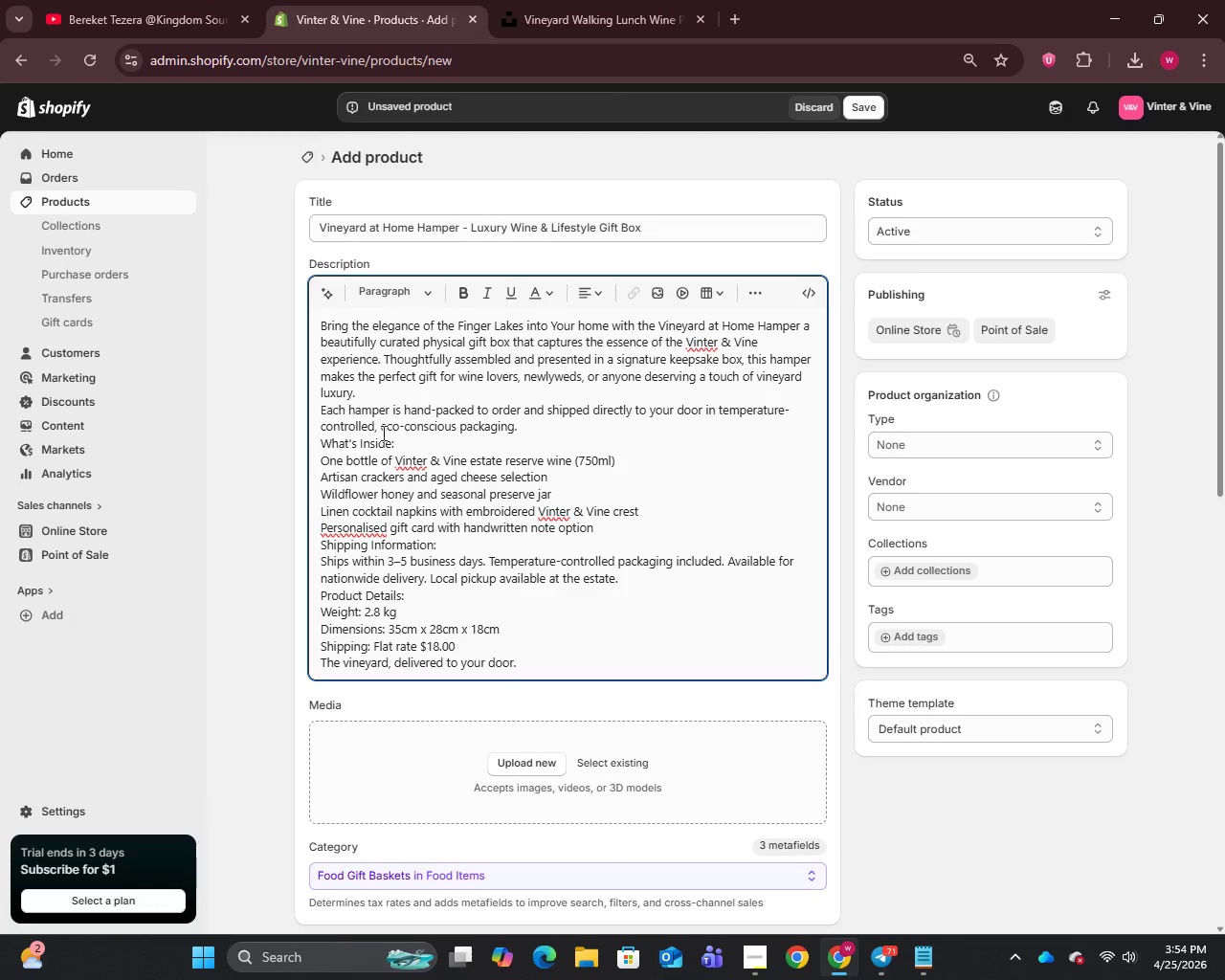 
wait(6.39)
 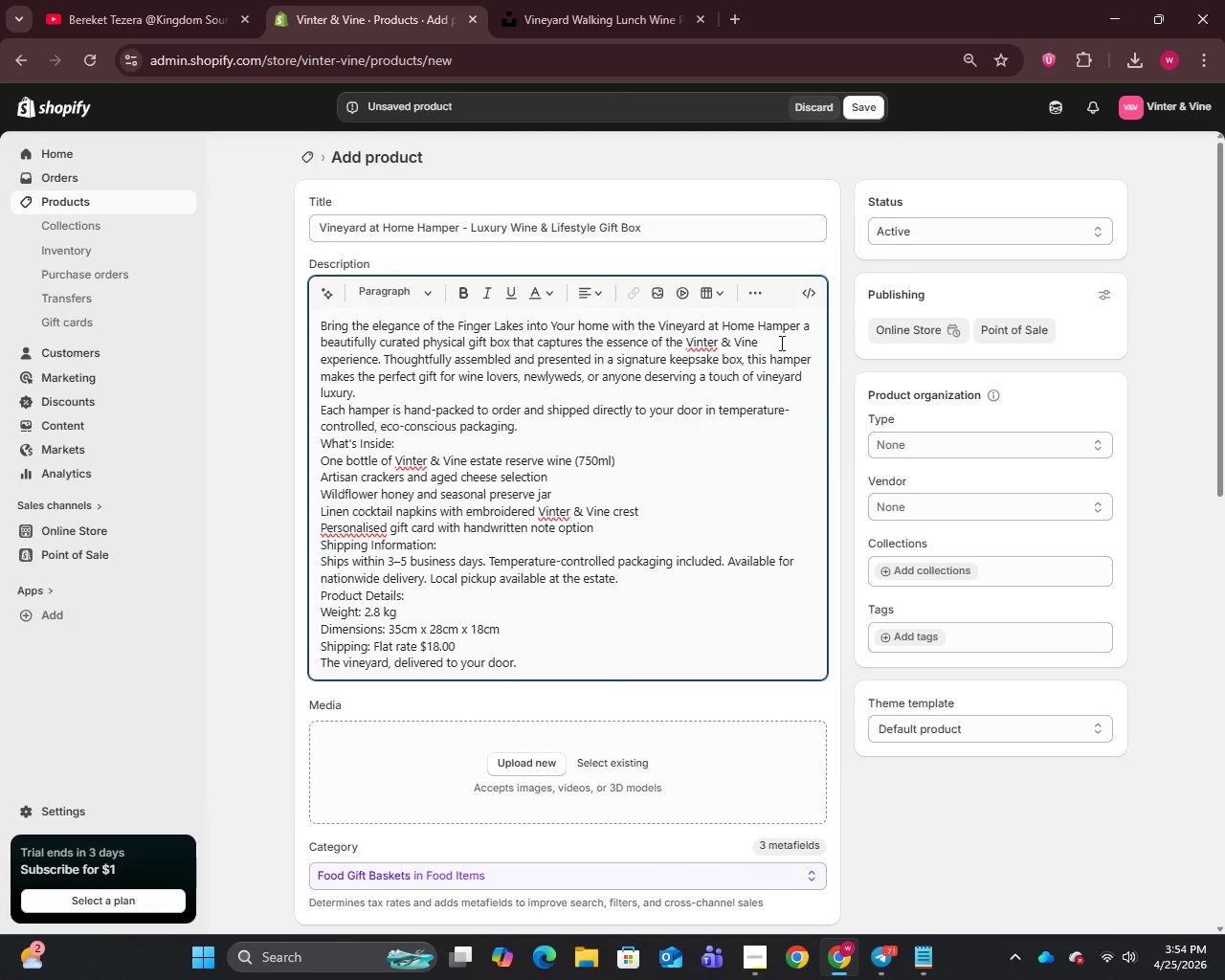 
left_click([529, 429])
 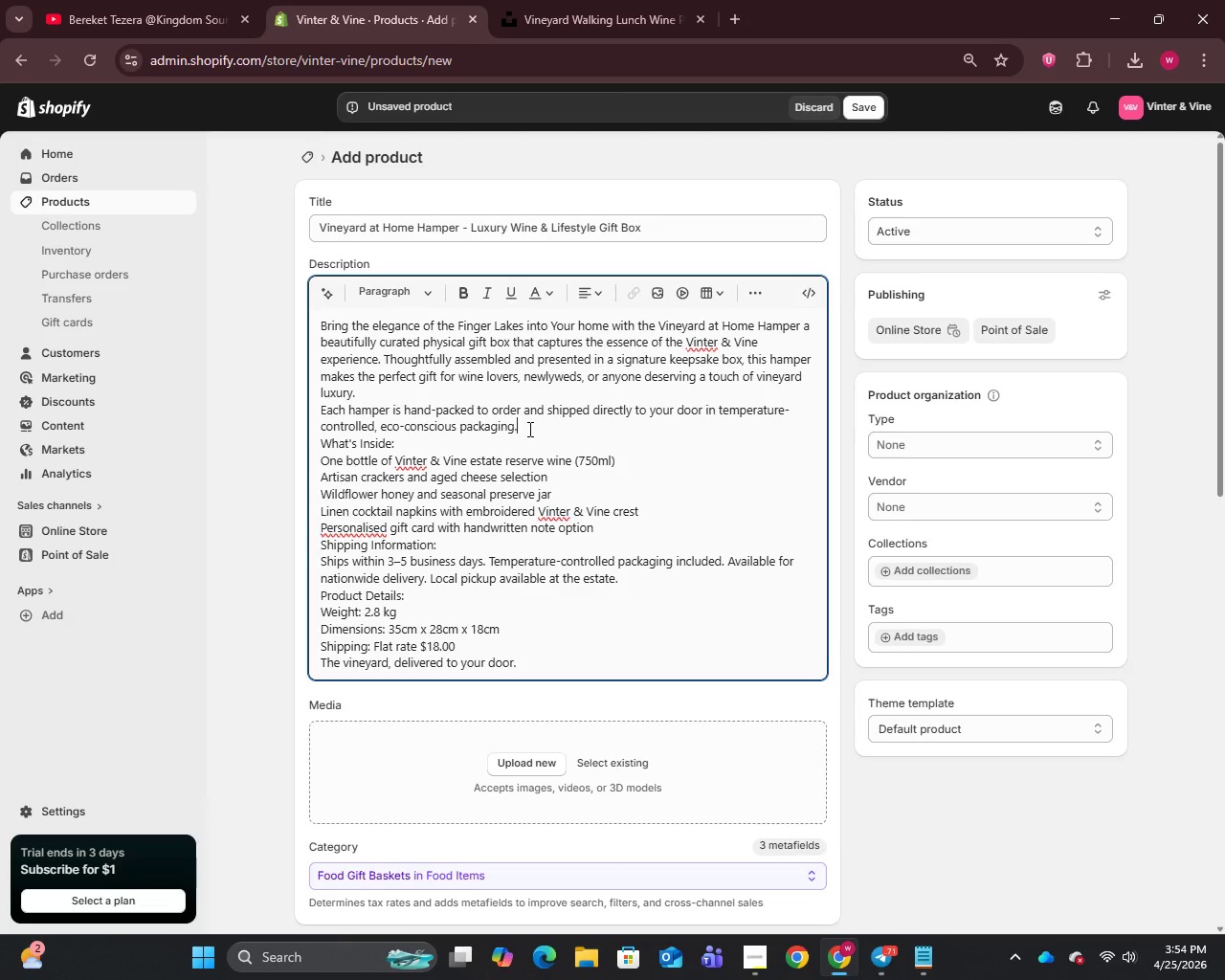 
key(Enter)
 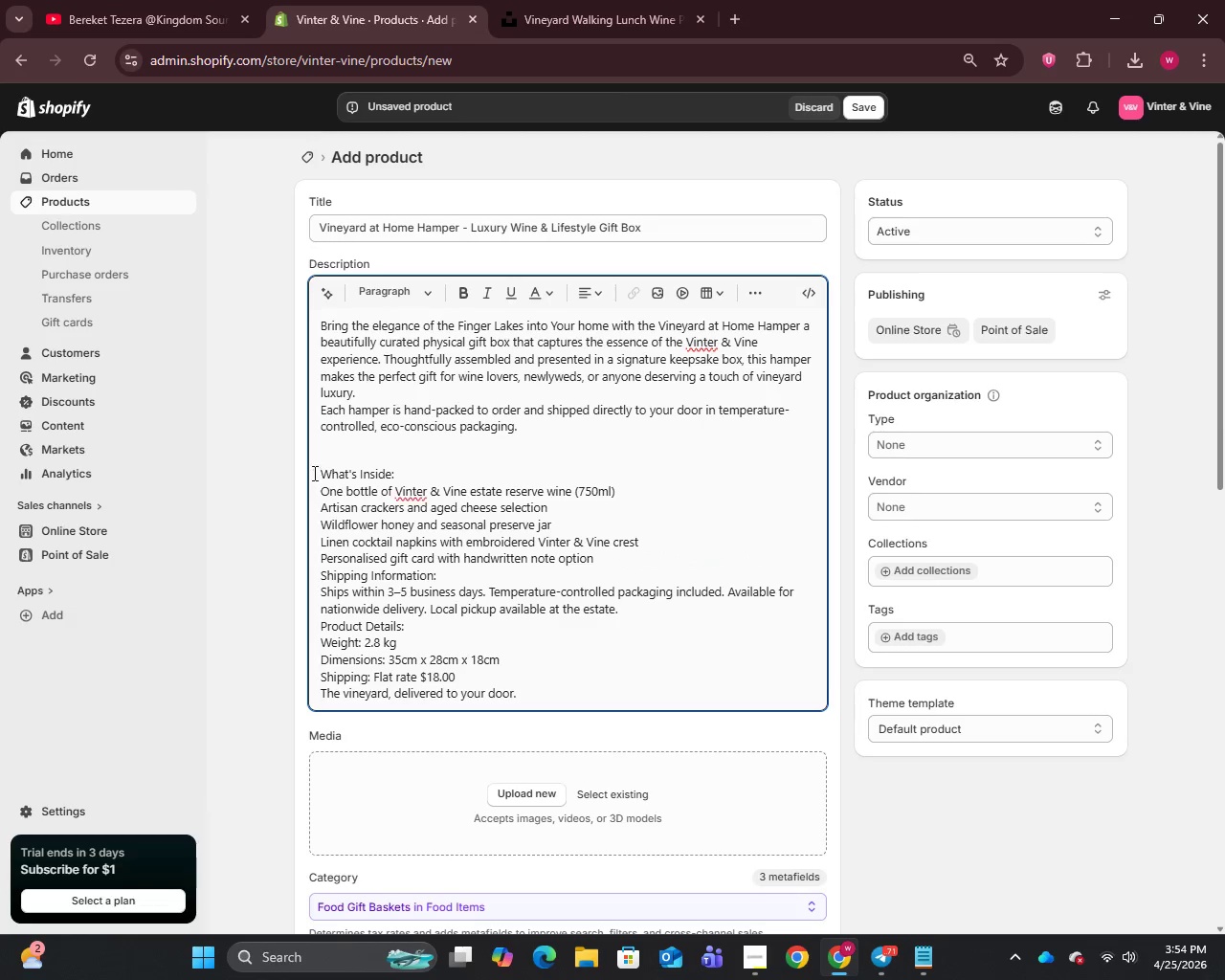 
left_click([317, 471])
 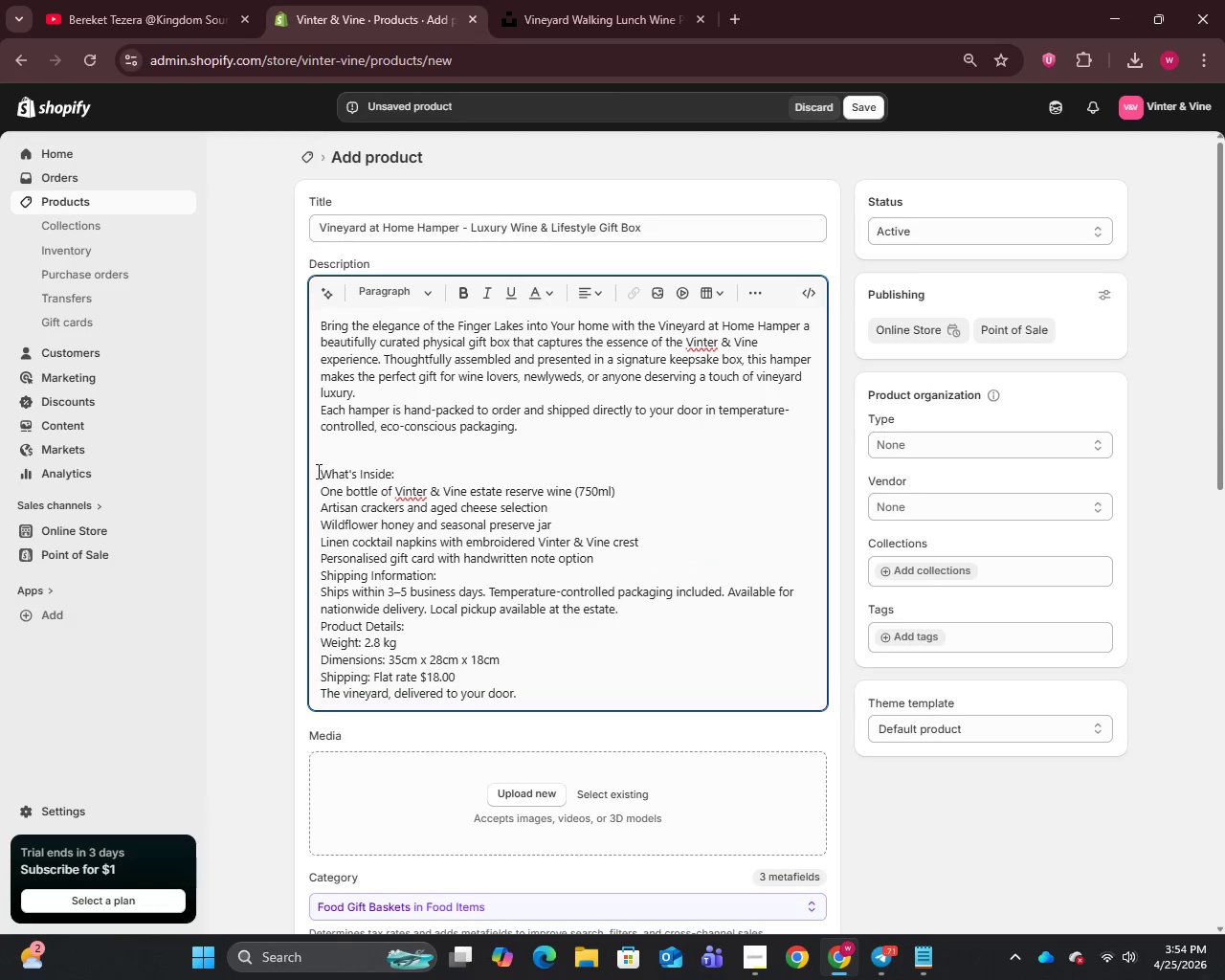 
key(Backspace)
 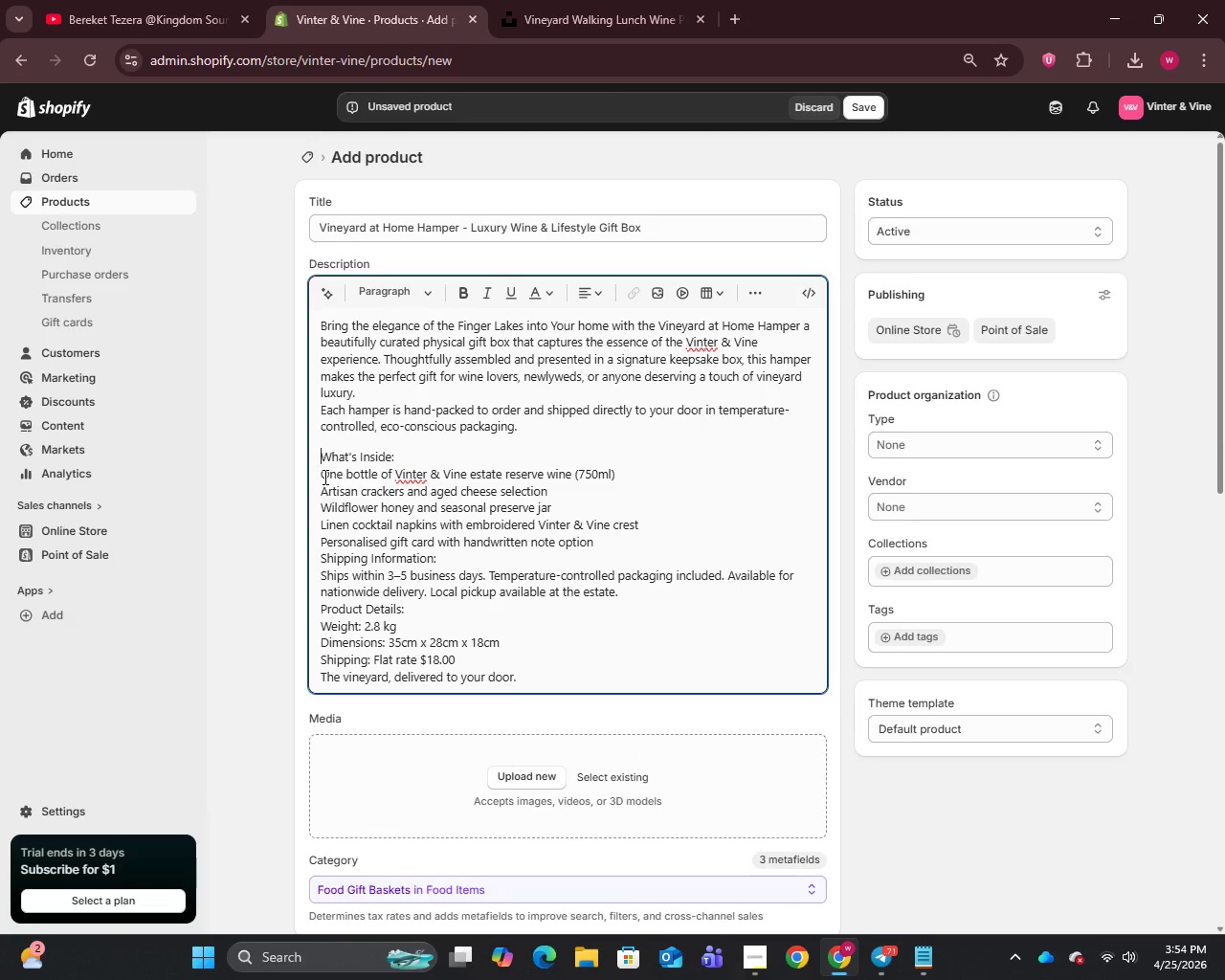 
left_click([323, 477])
 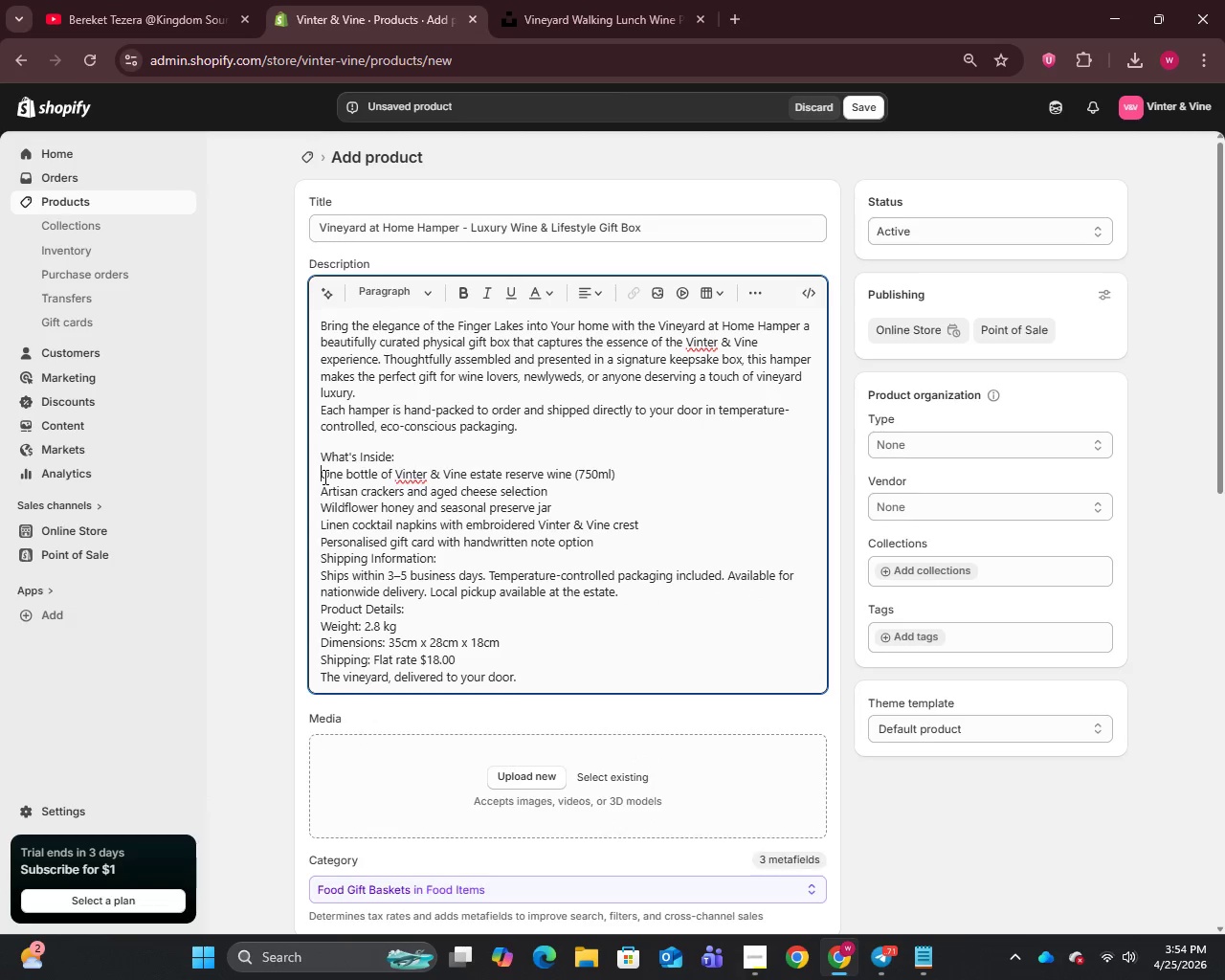 
key(Enter)
 